 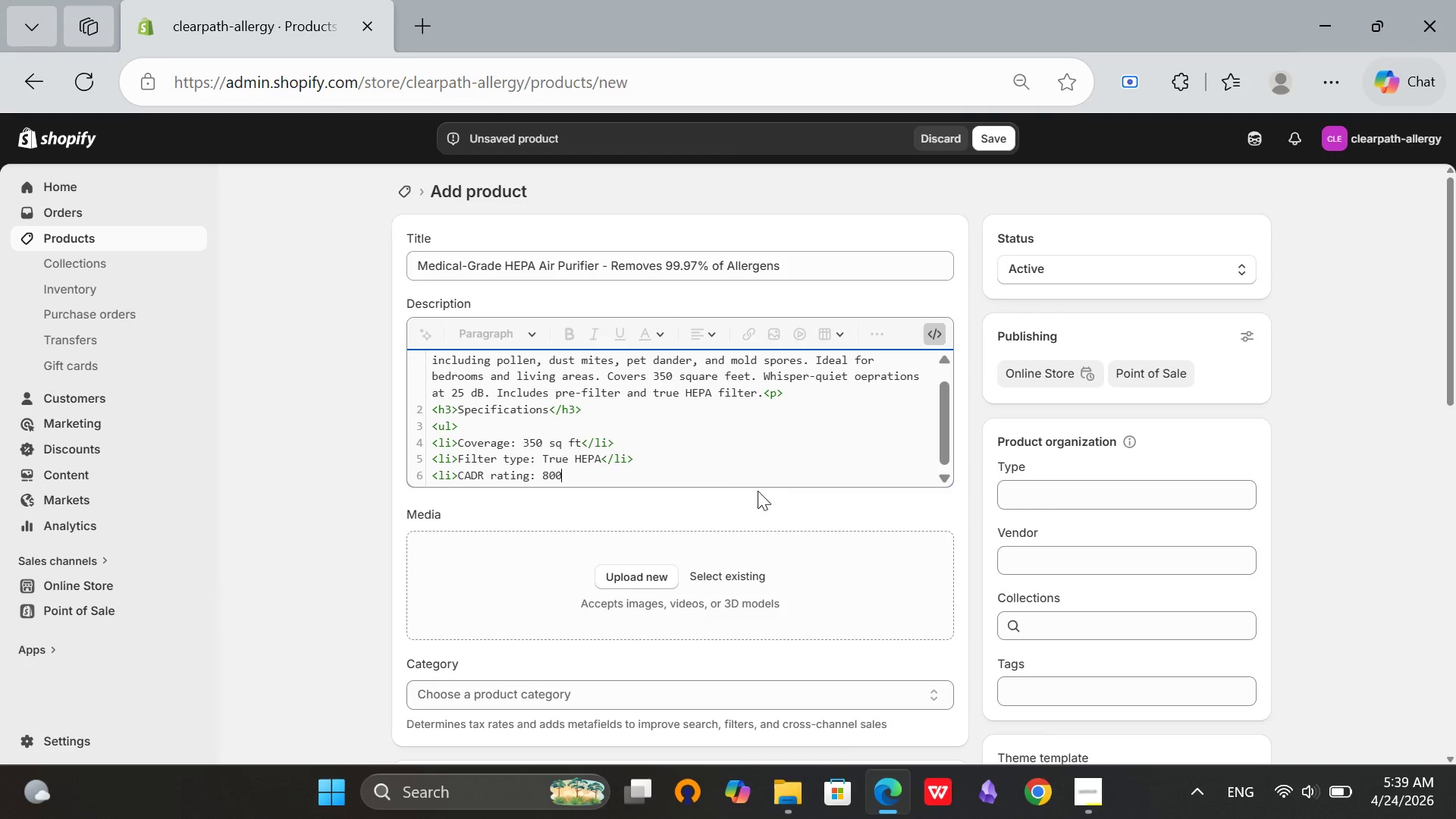 
hold_key(key=ShiftRight, duration=0.38)
 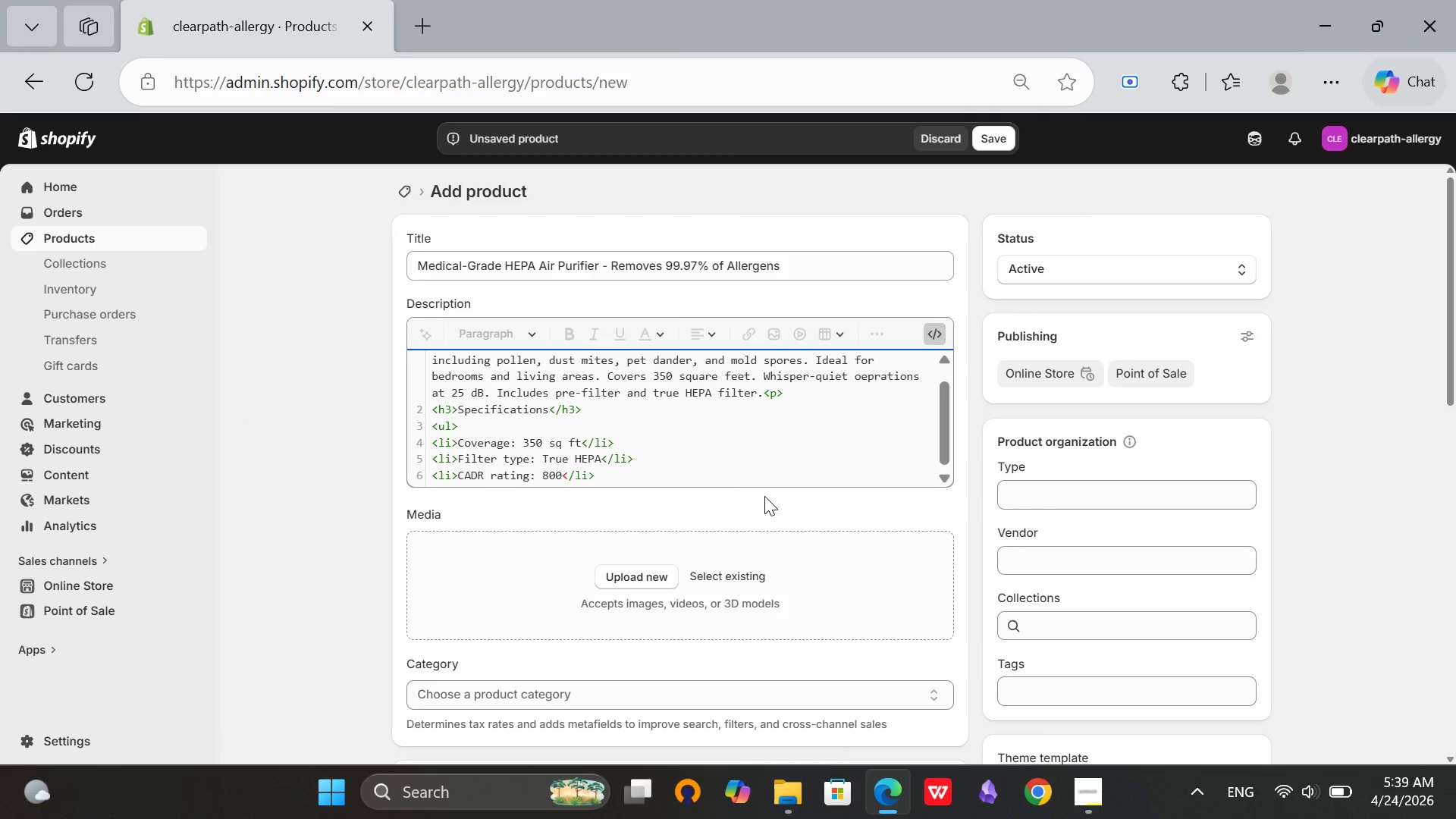 
key(Enter)
 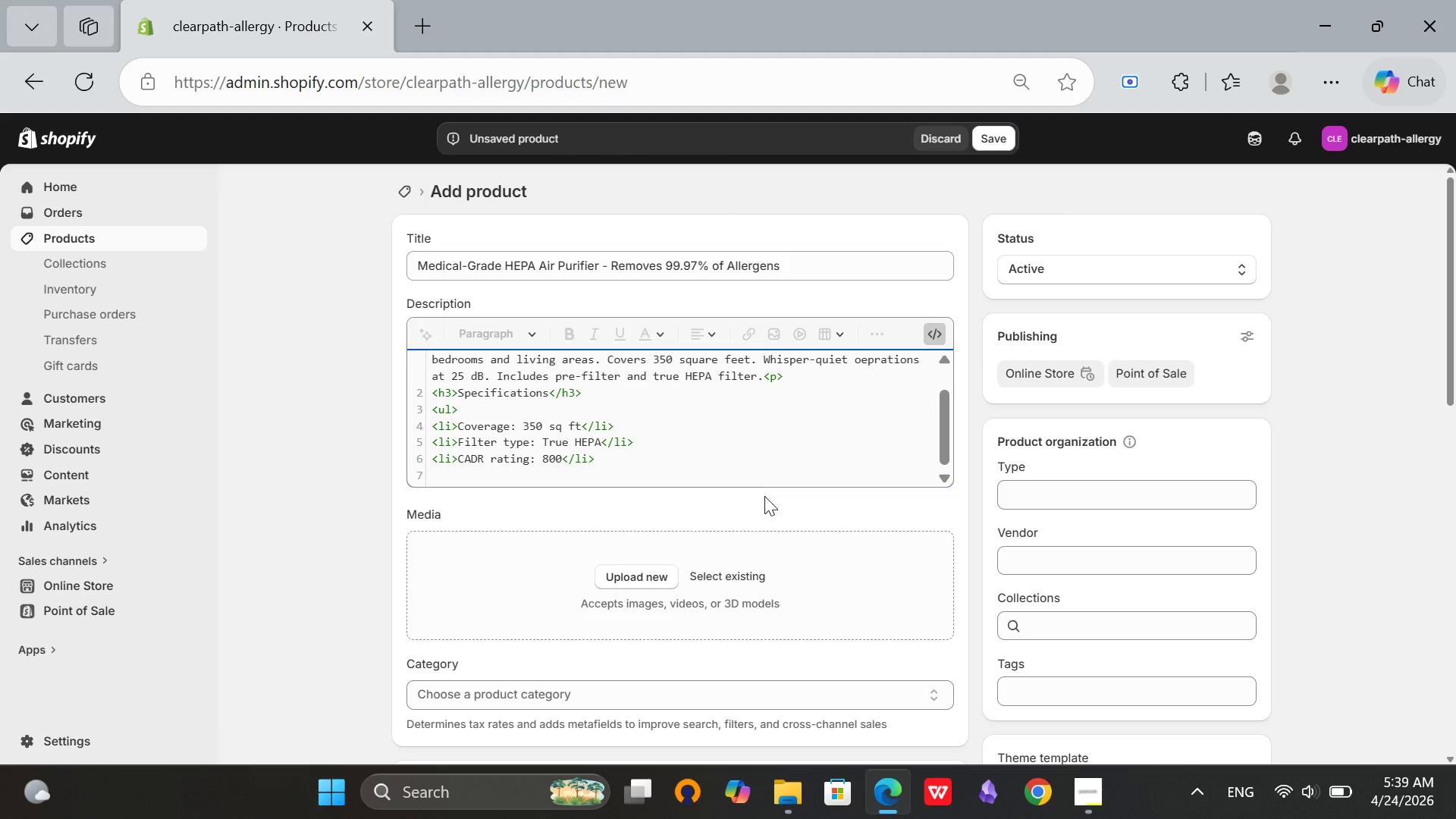 
wait(7.06)
 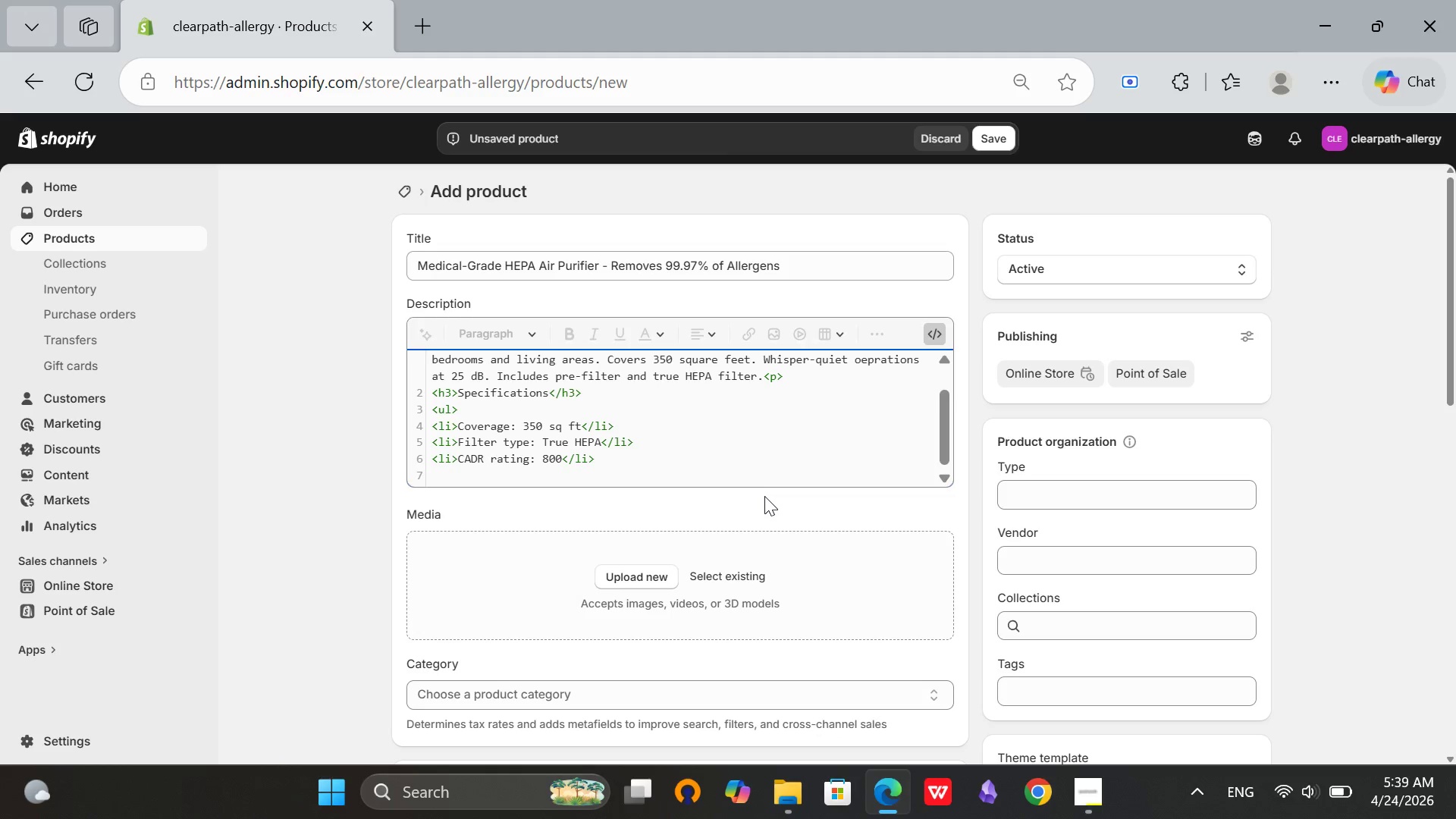 
type(<li>)
 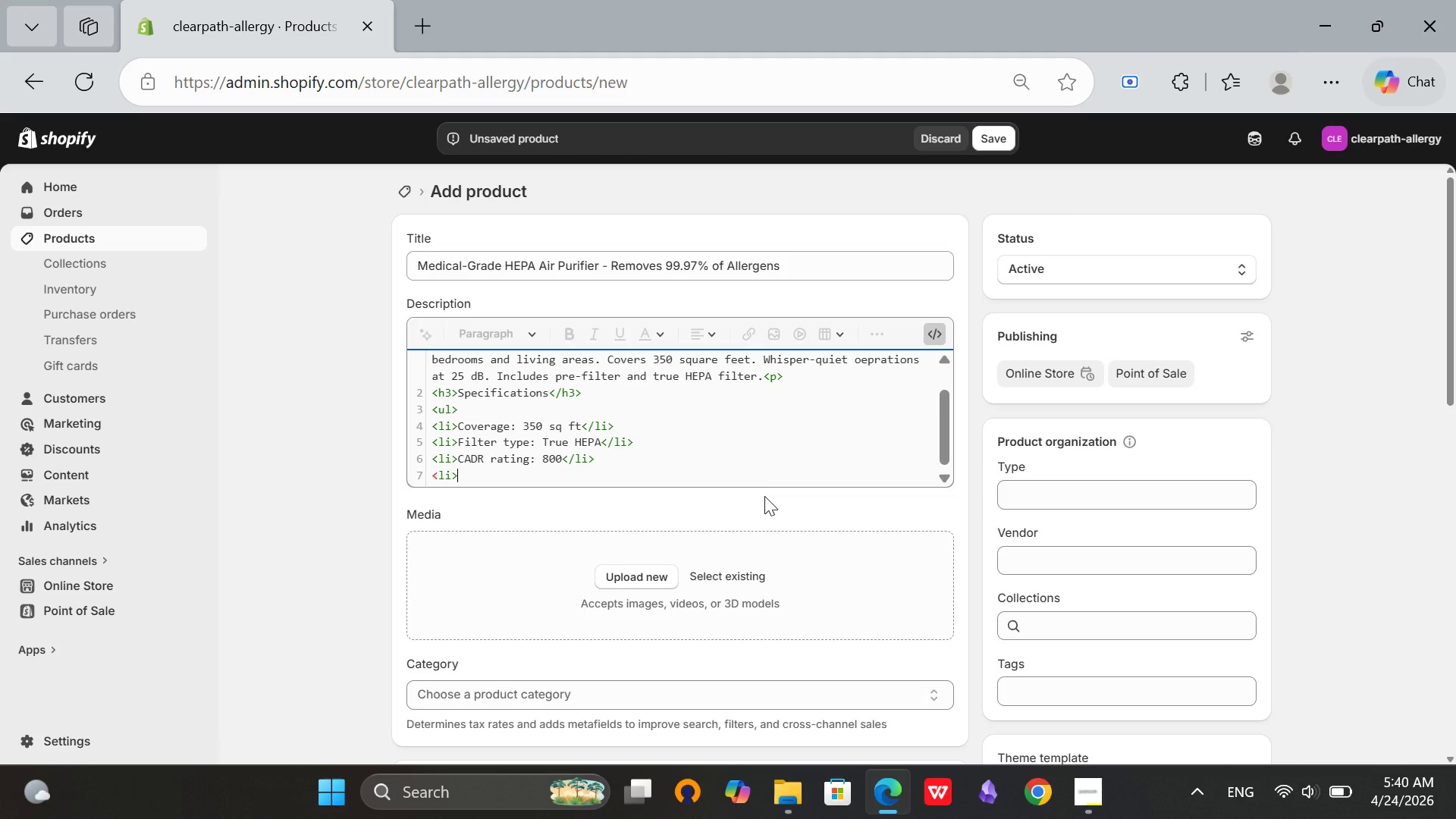 
wait(6.01)
 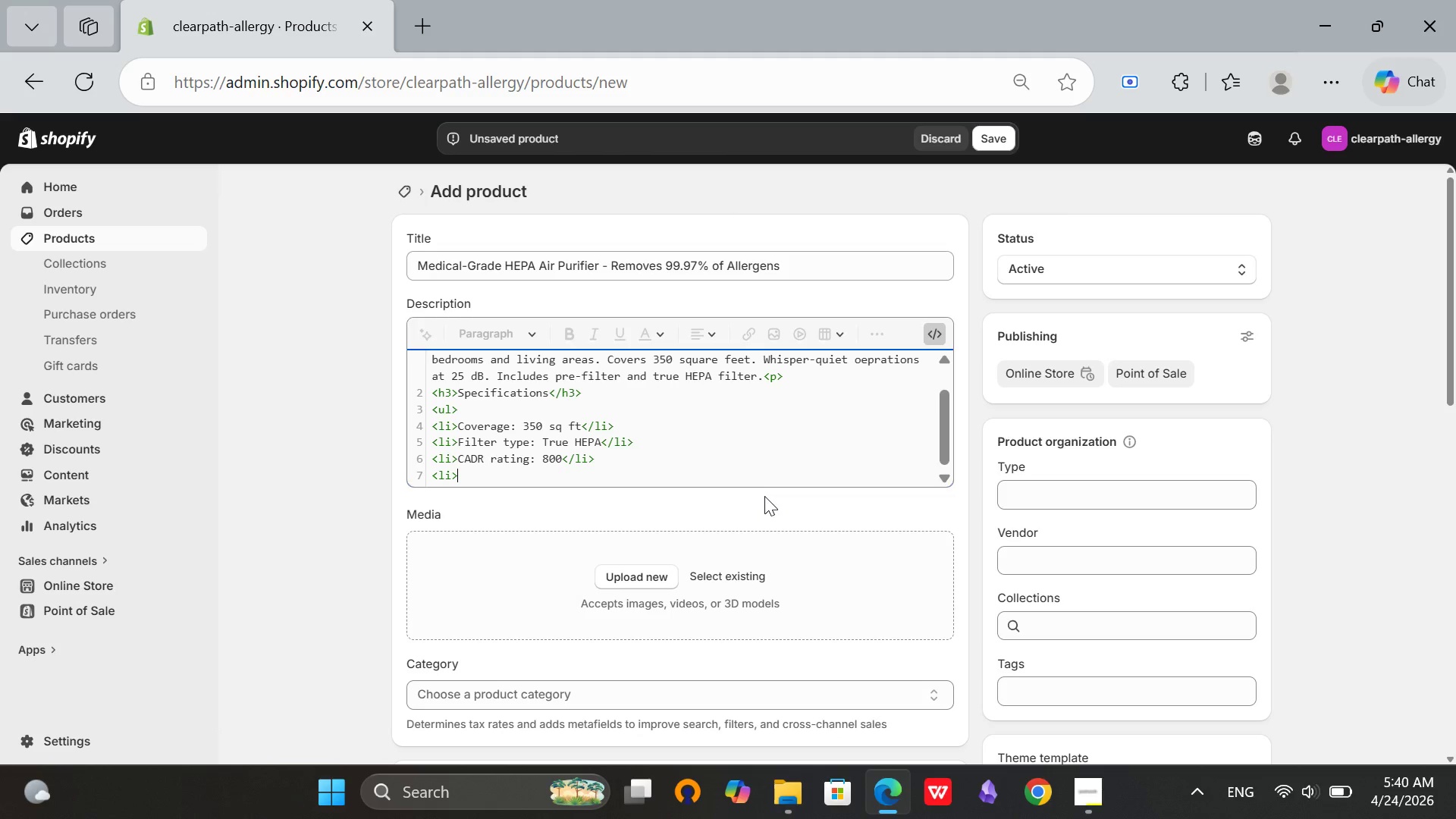 
key(L)
 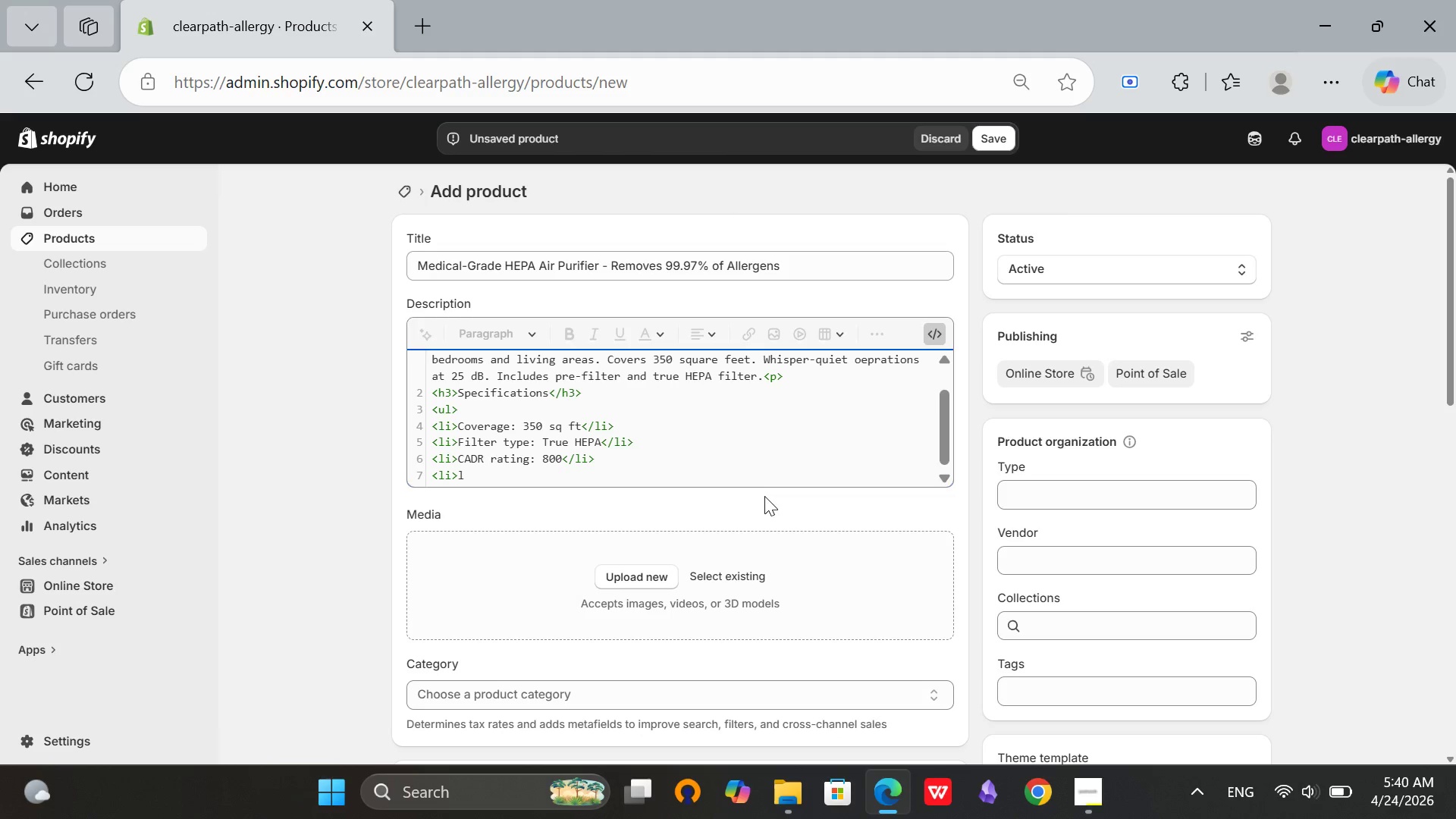 
key(Backspace)
 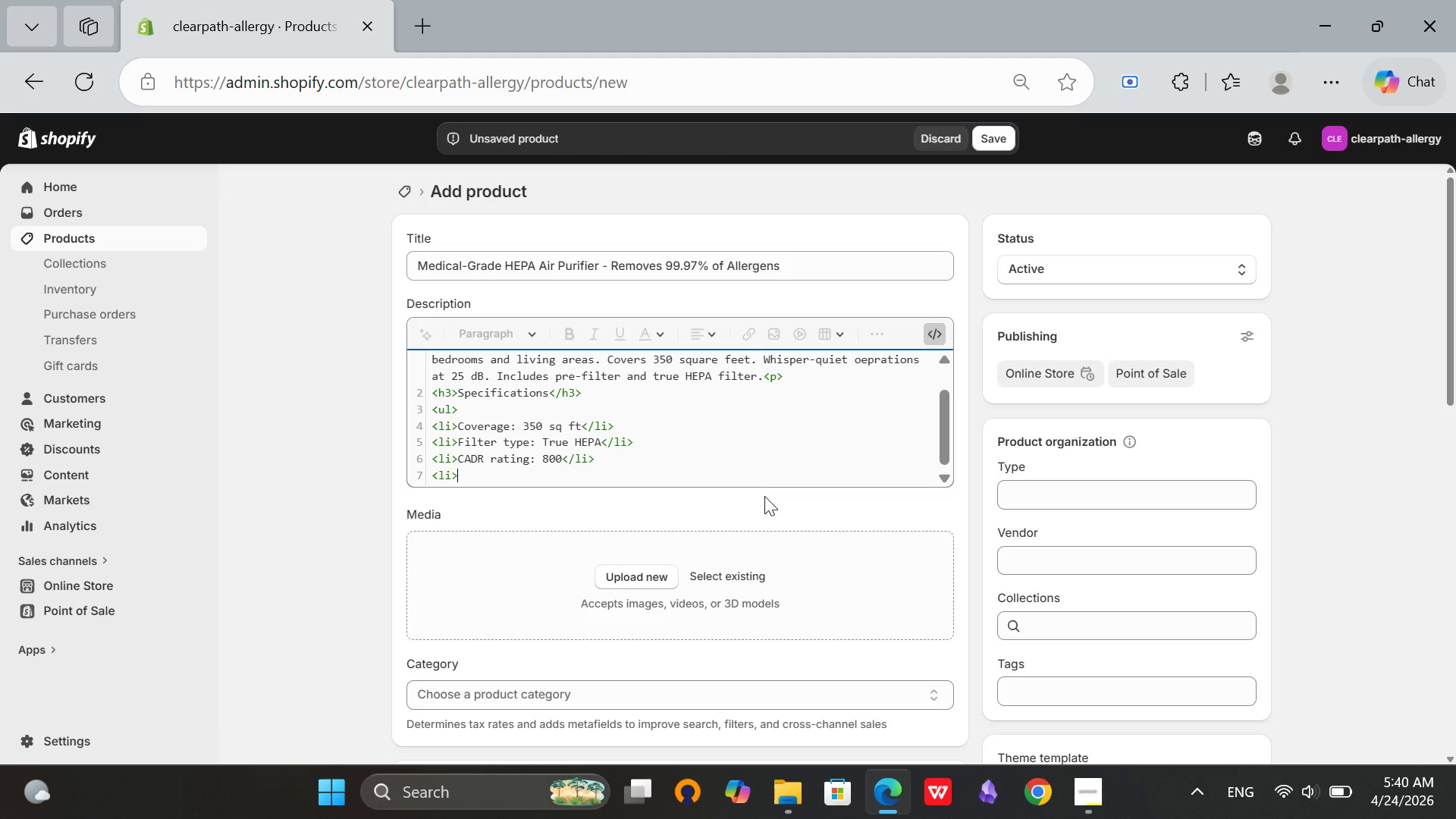 
type(Noise)
 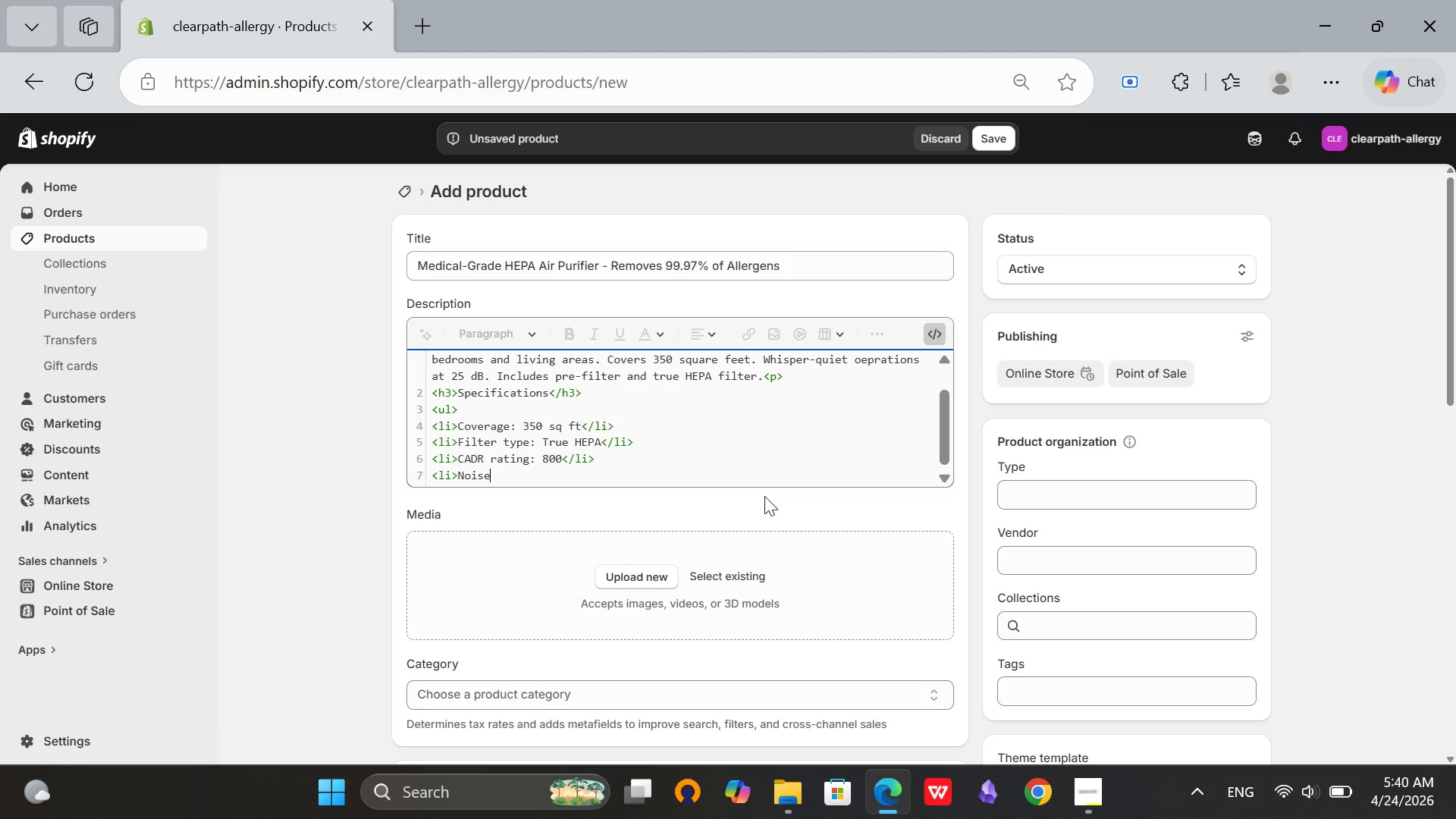 
type( level: 25-45 dB</li>)
 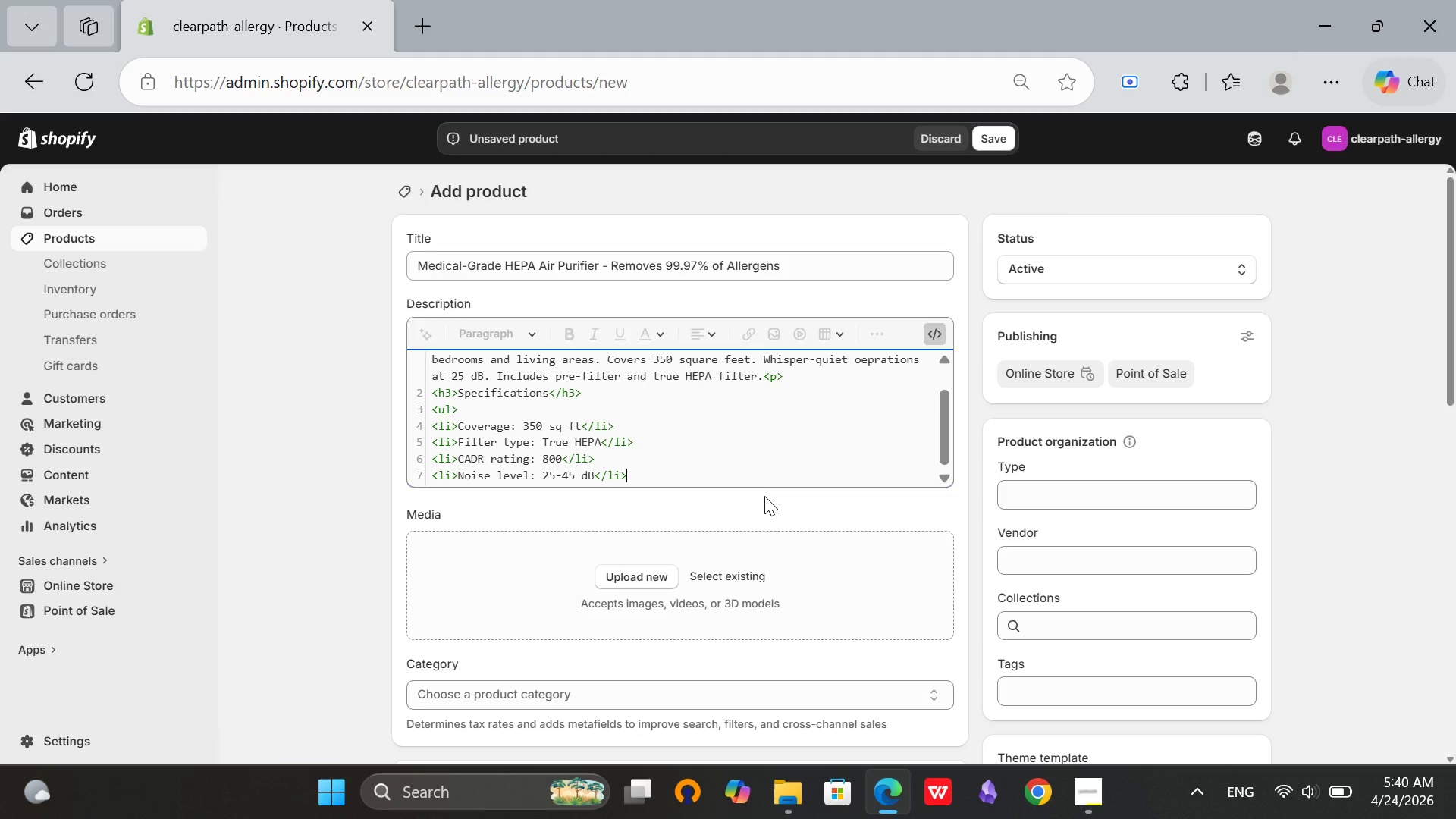 
 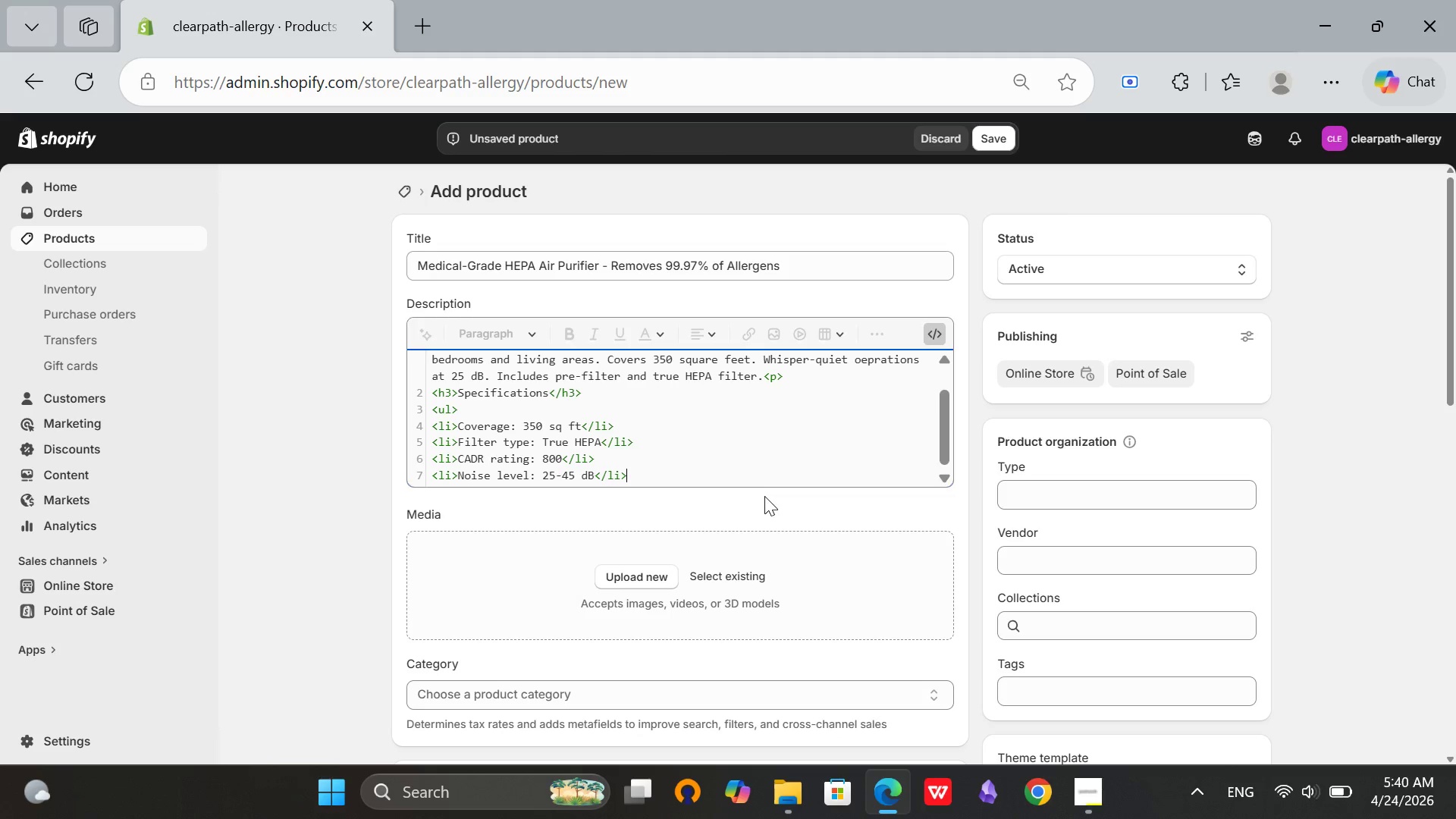 
key(Enter)
 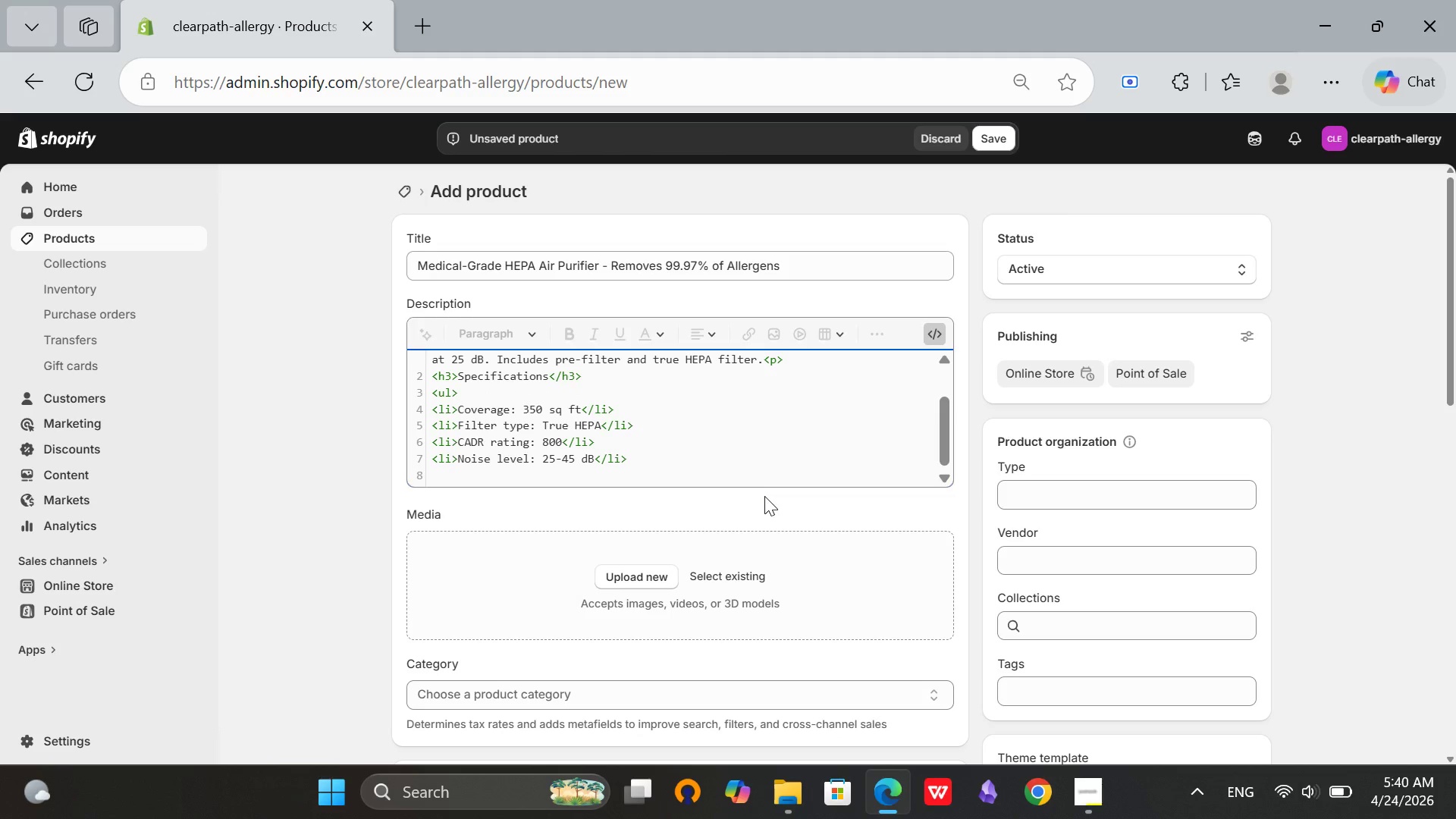 
wait(8.64)
 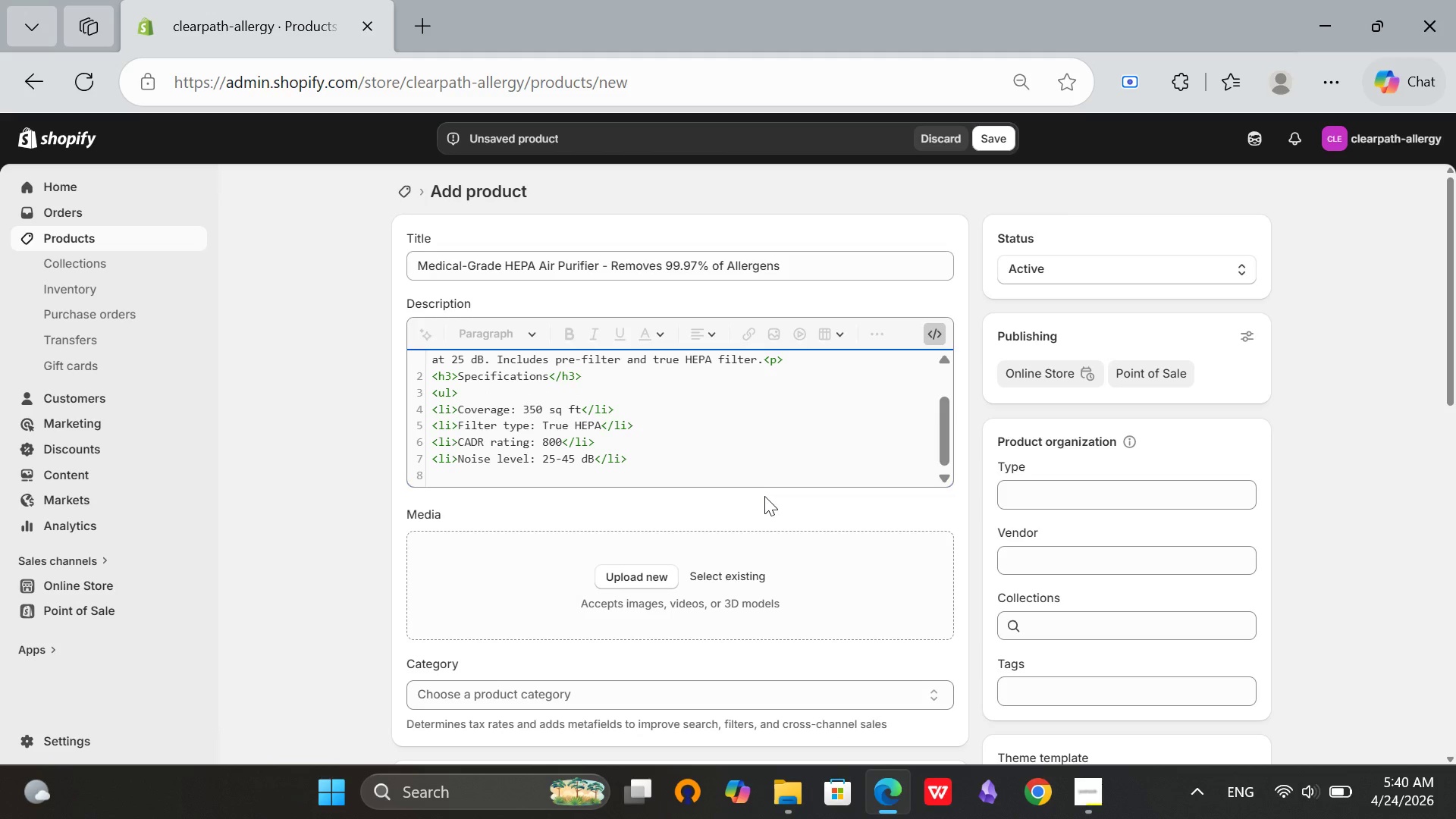 
type(<li>Power: 45 watts</li>)
 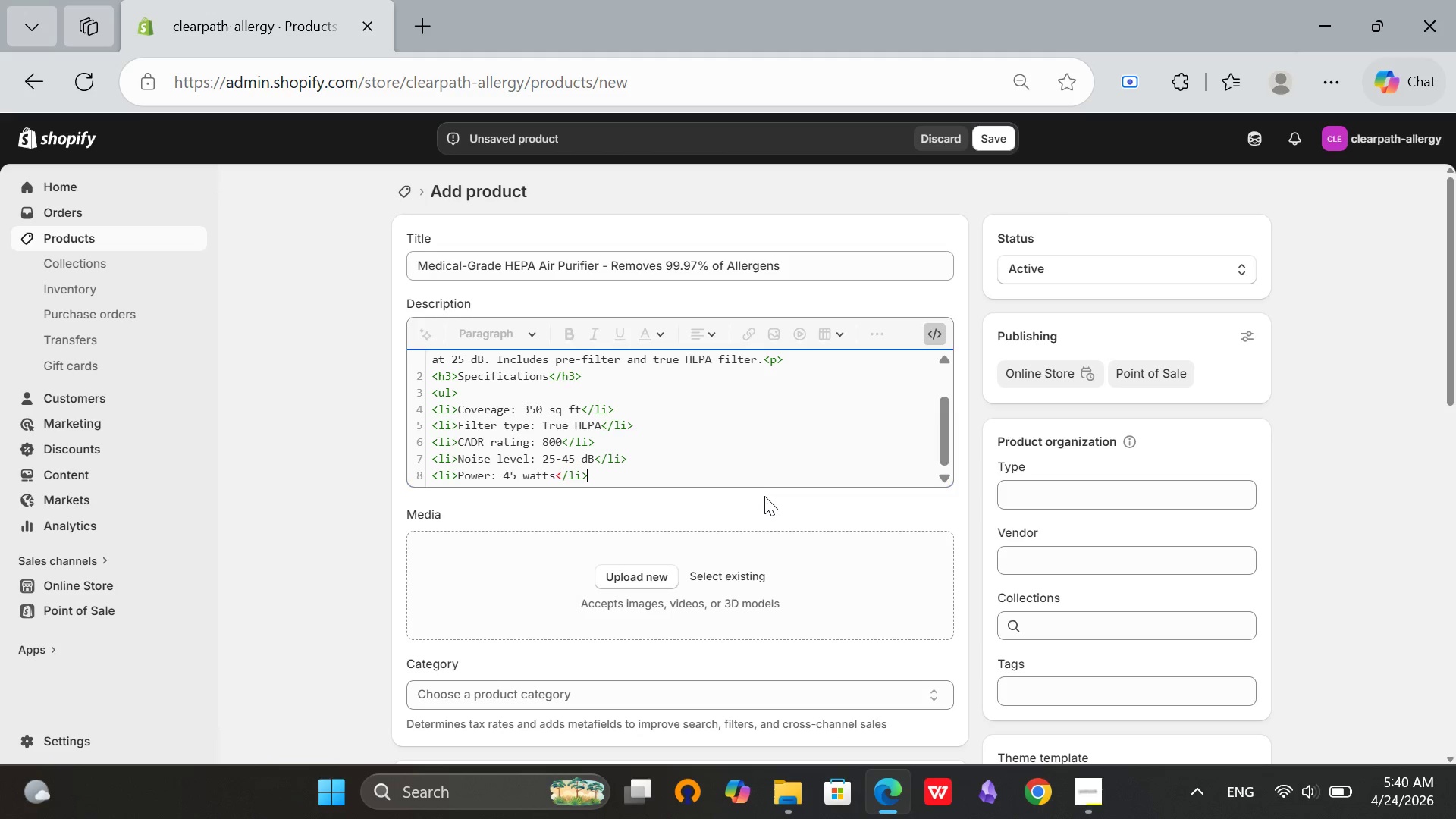 
key(Enter)
 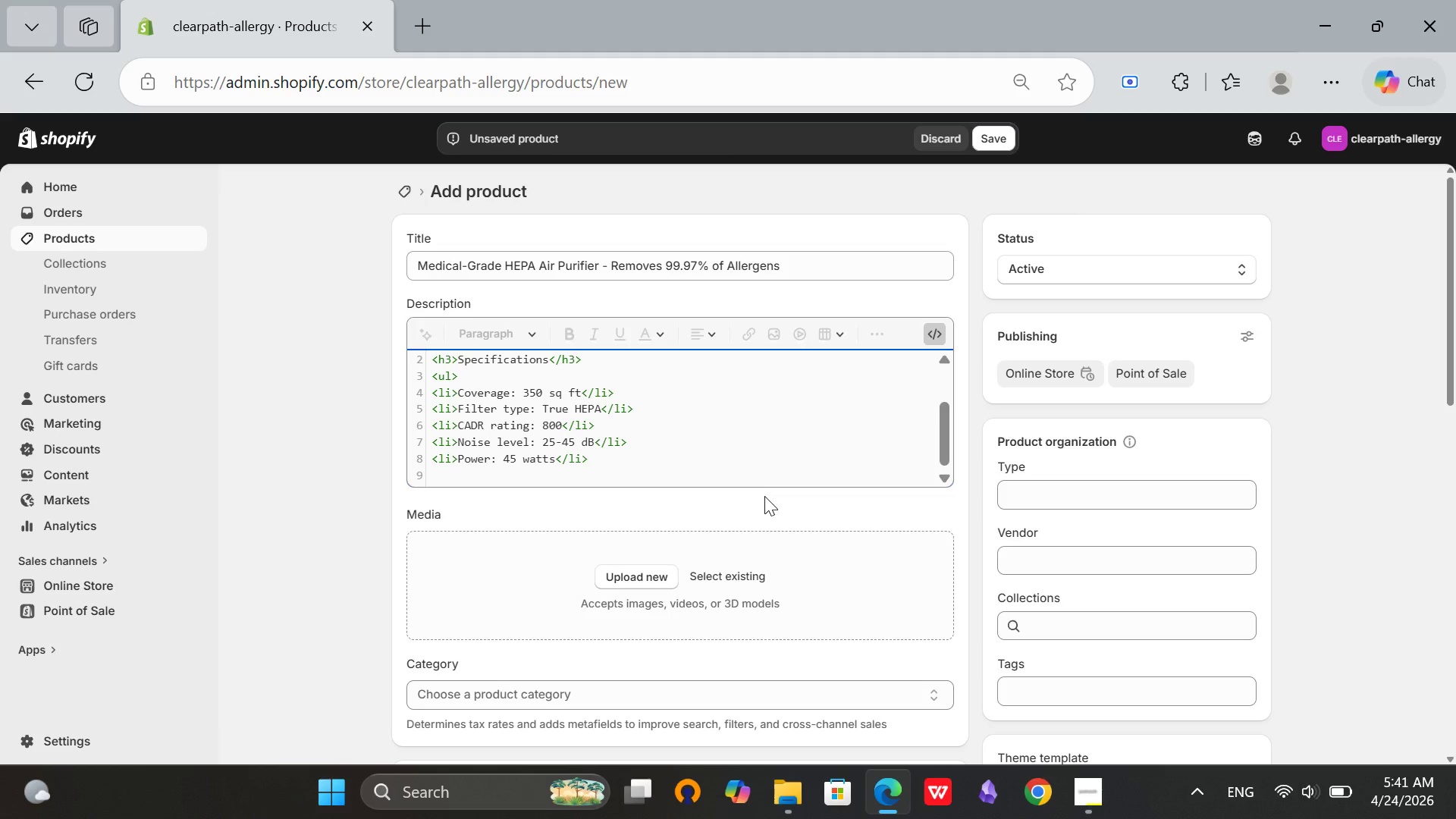 
wait(6.17)
 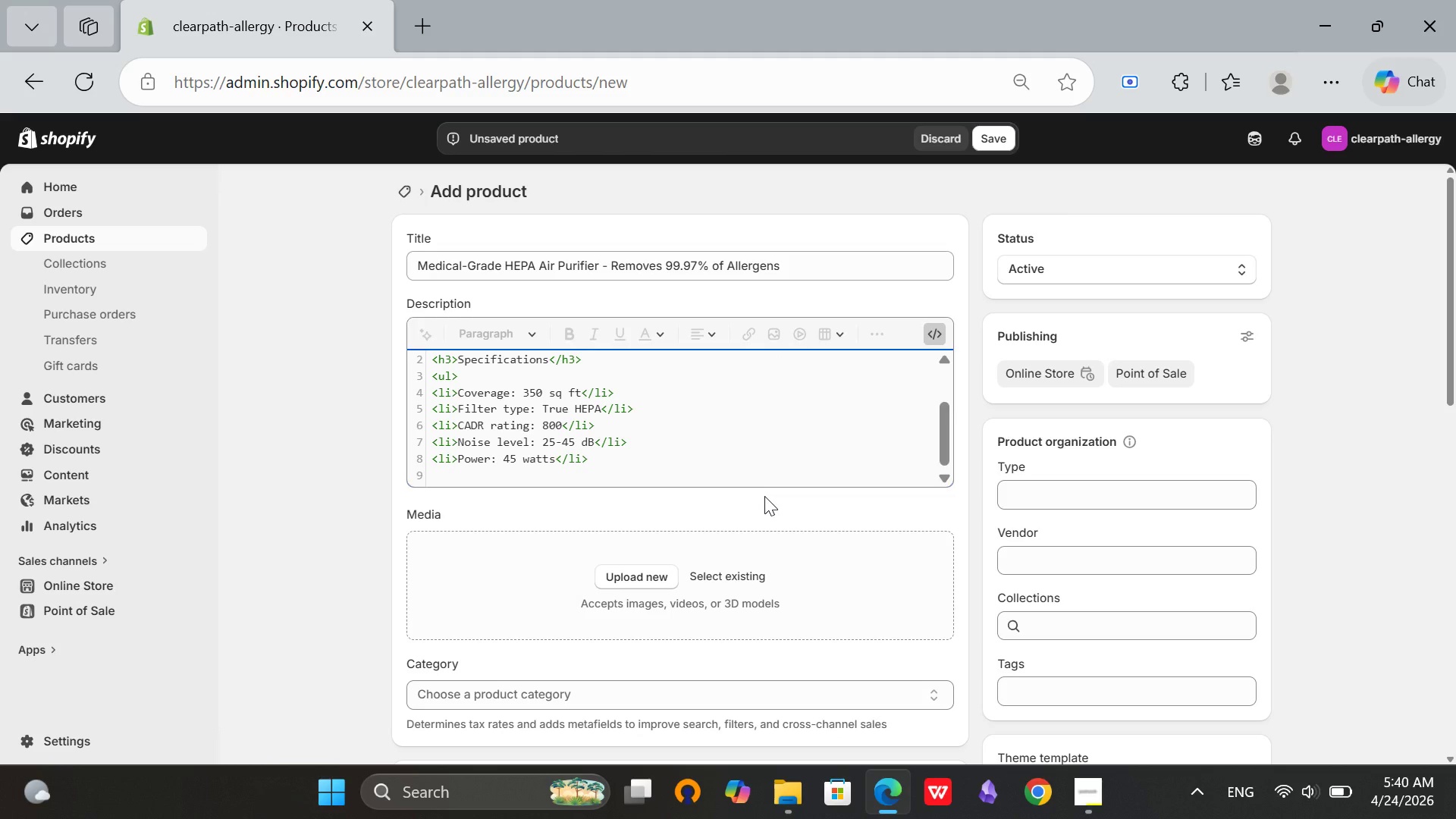 
type(<li>)
 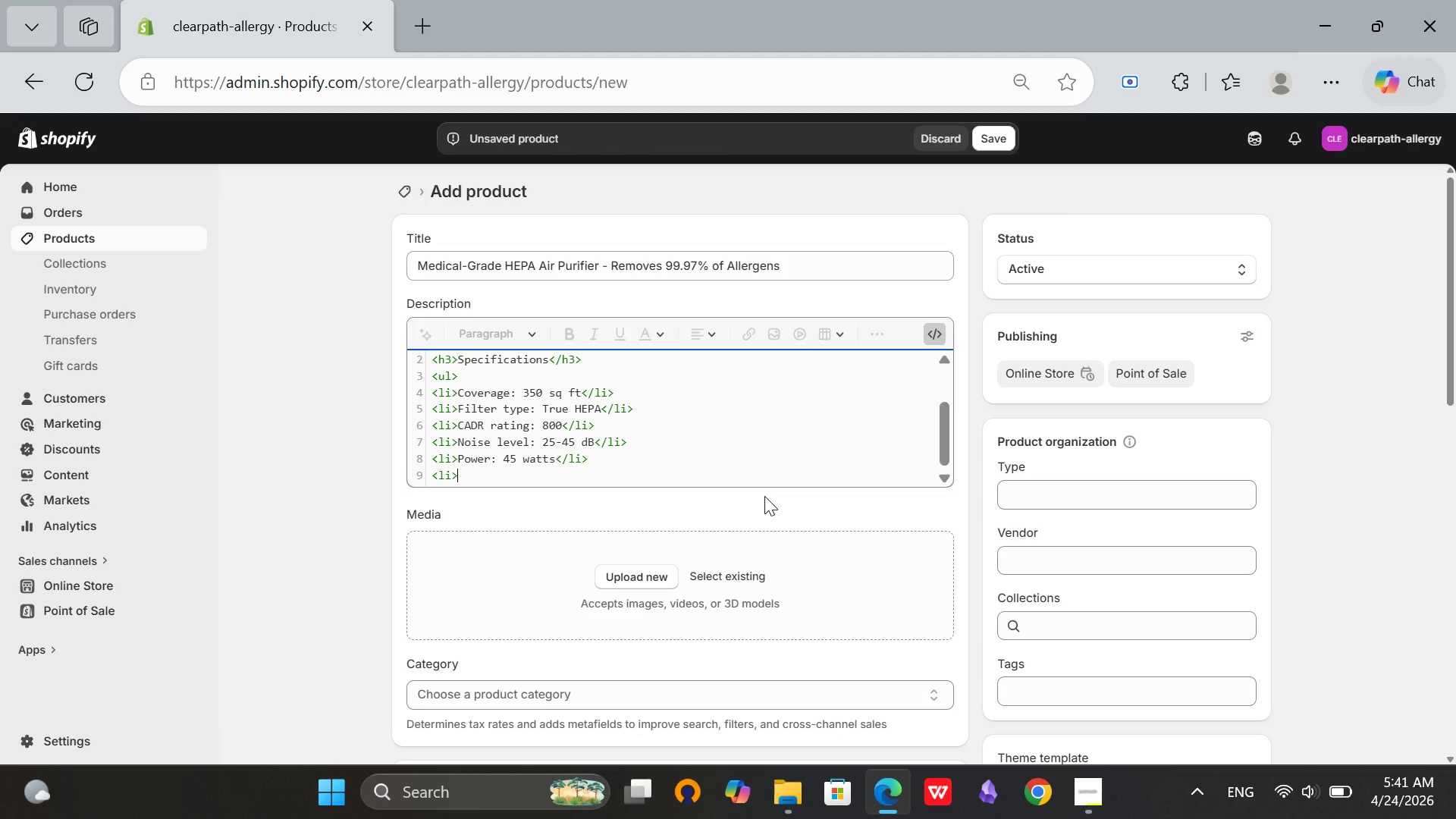 
type(Dimens)
 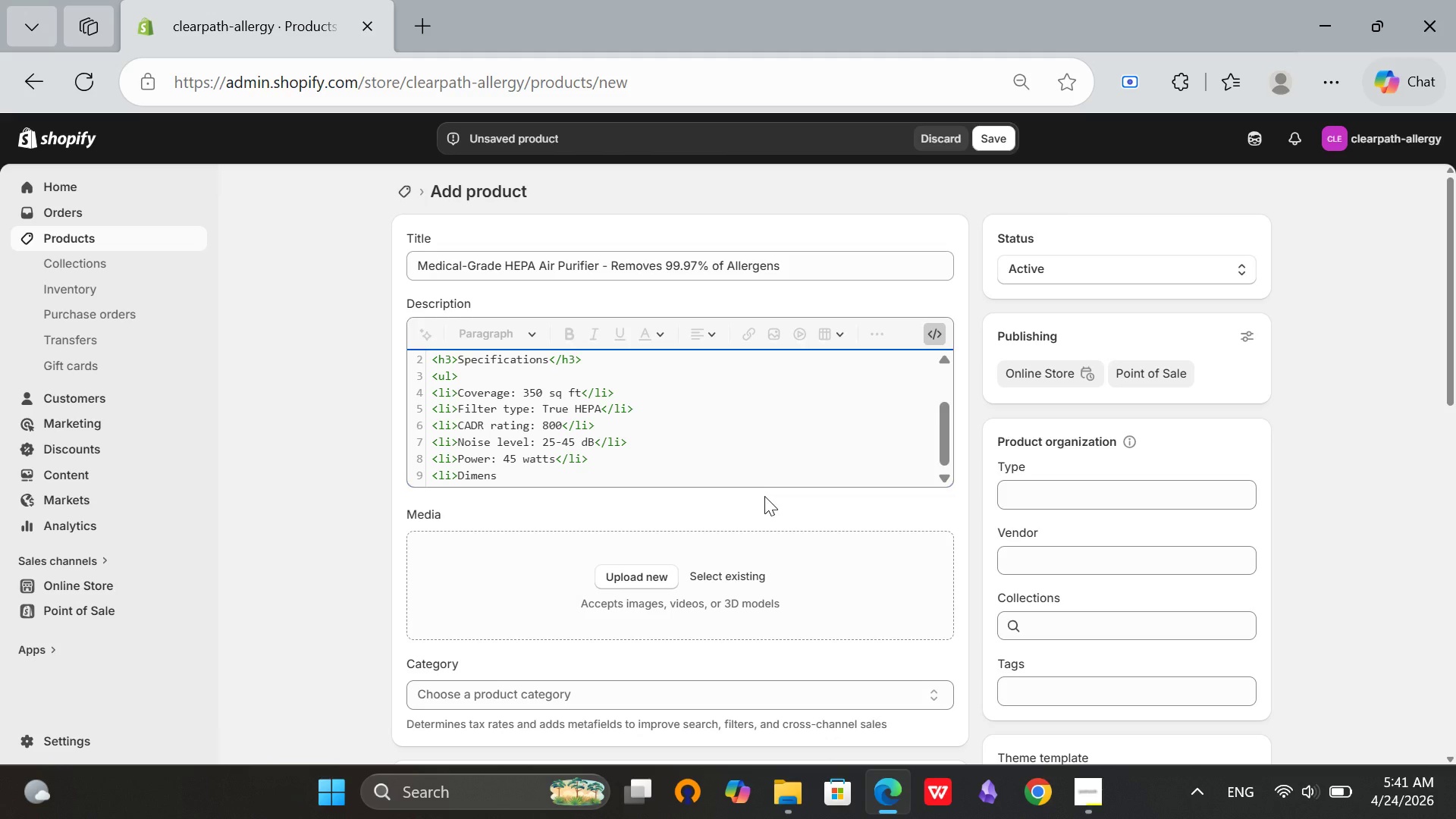 
type(ions:)
 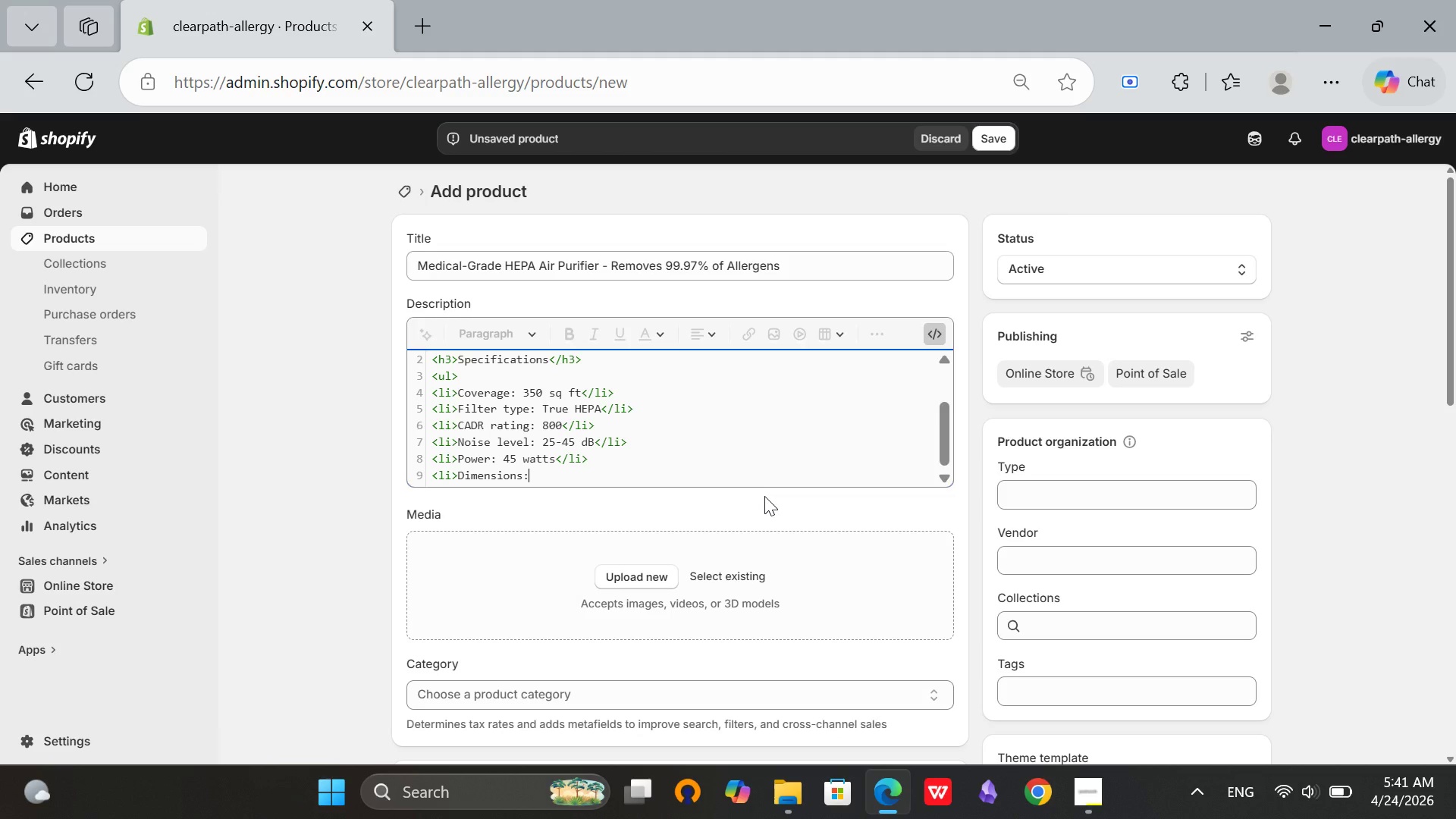 
type( 14" x 8" x18"</li>)
 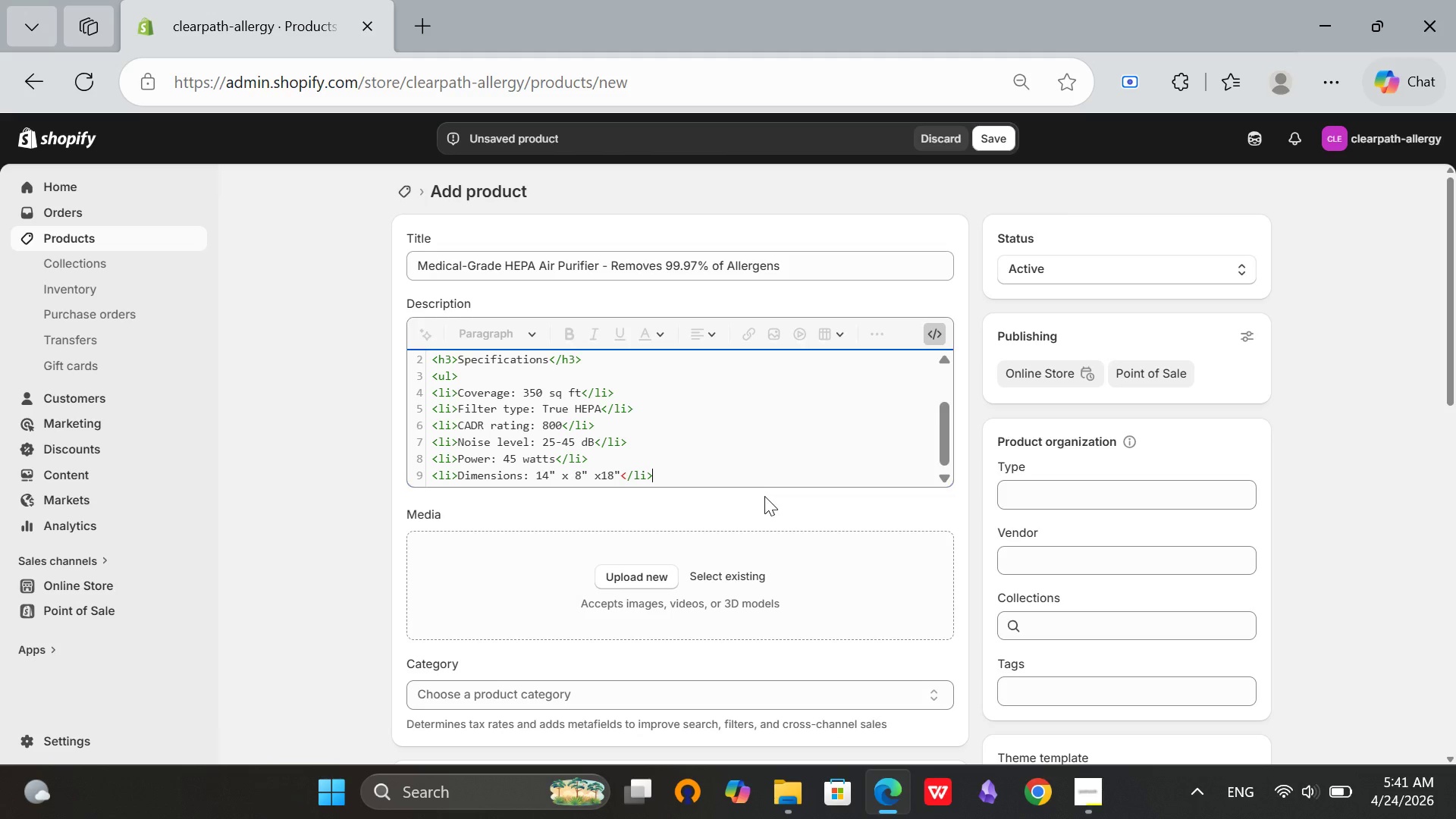 
key(Enter)
 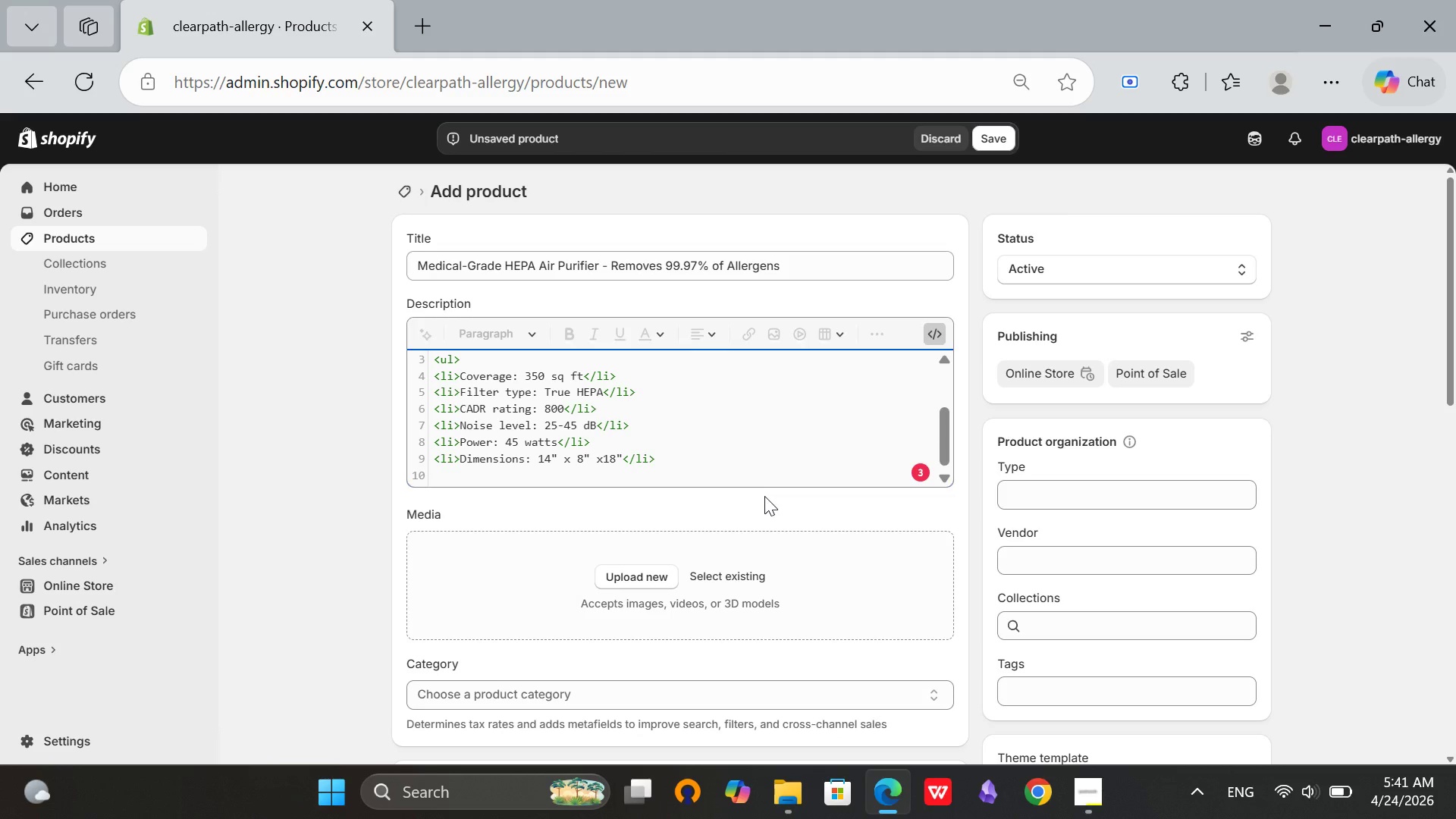 
wait(9.08)
 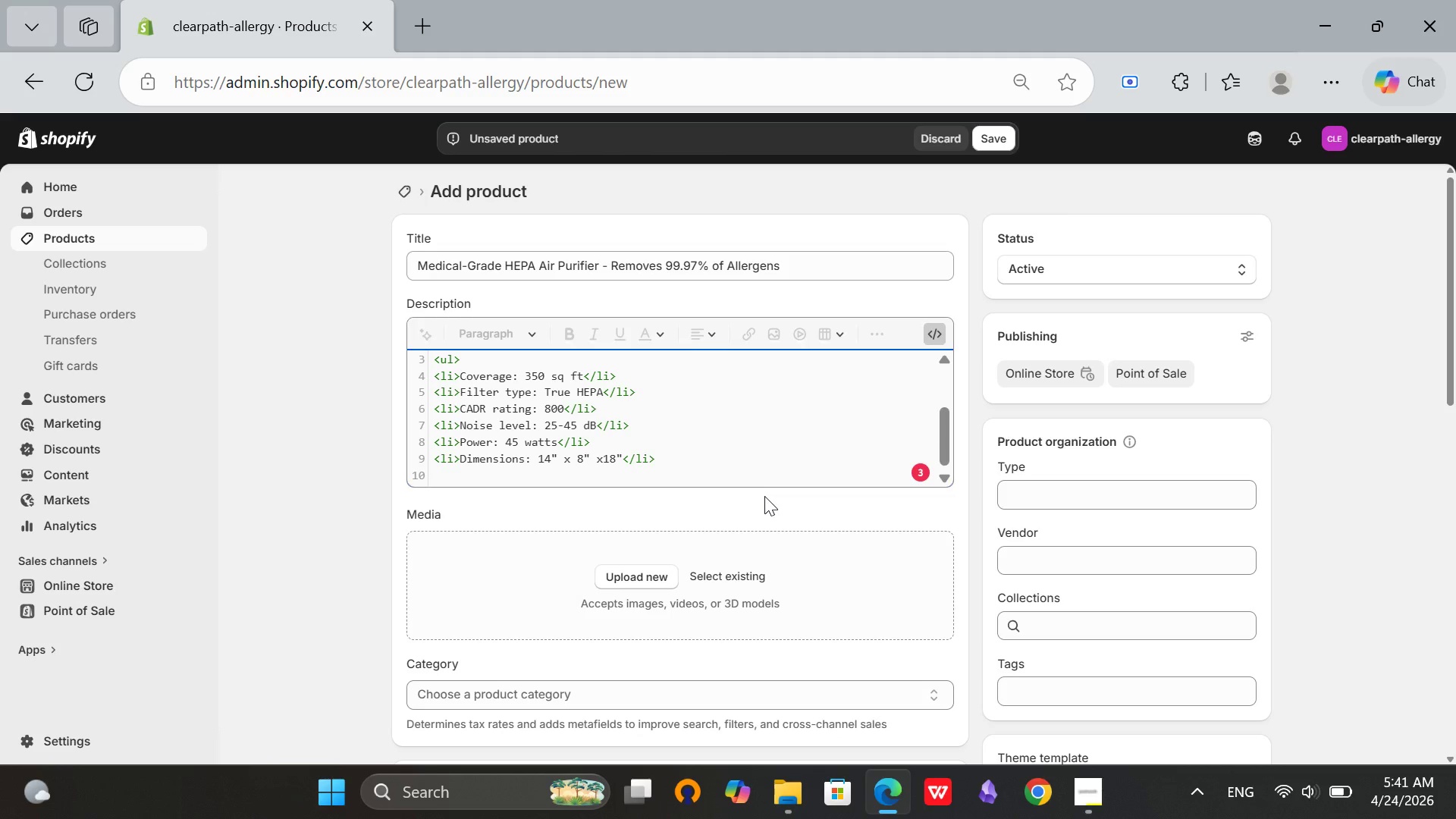 
type(</ul>)
 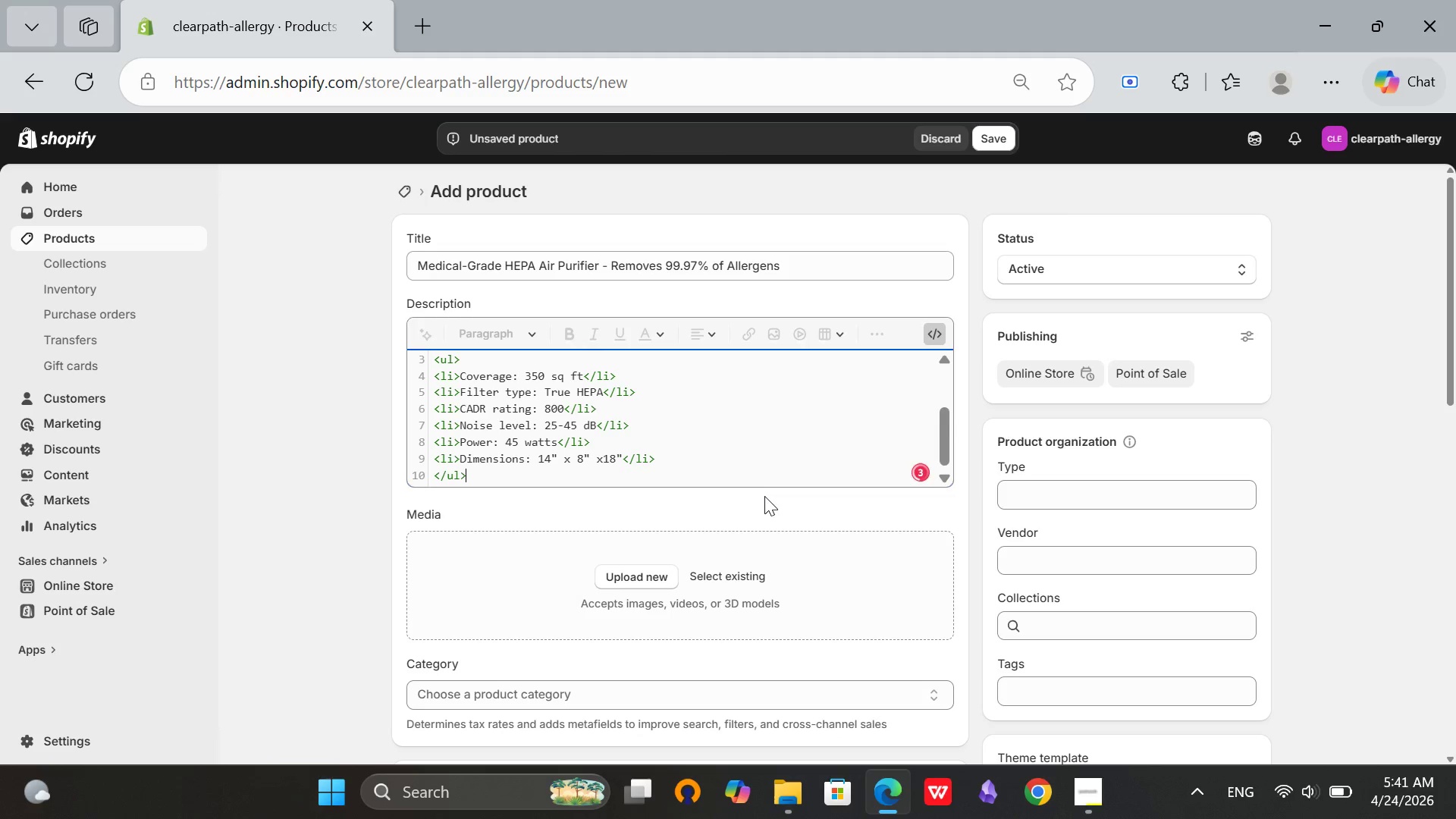 
key(Enter)
 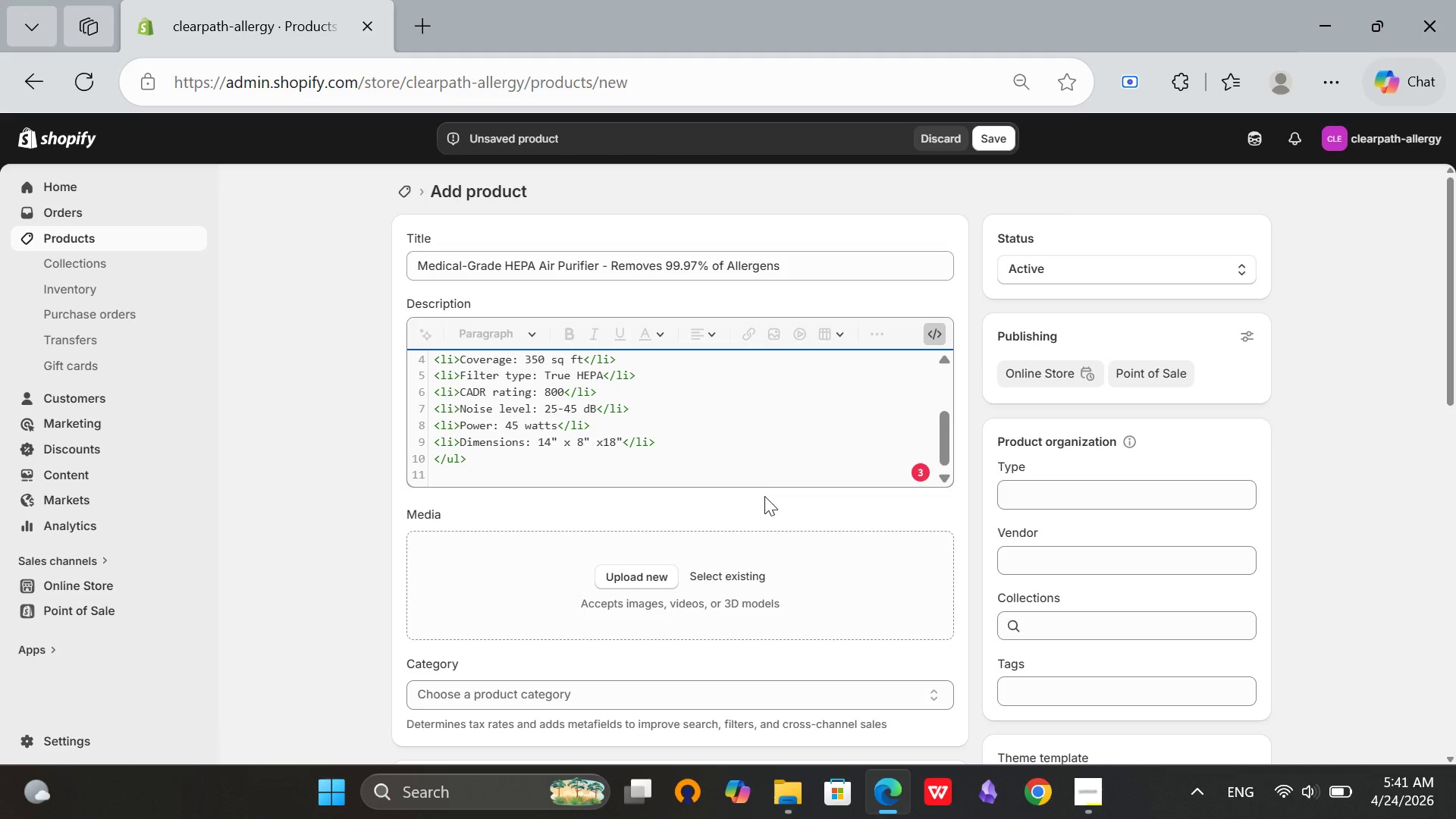 
wait(8.01)
 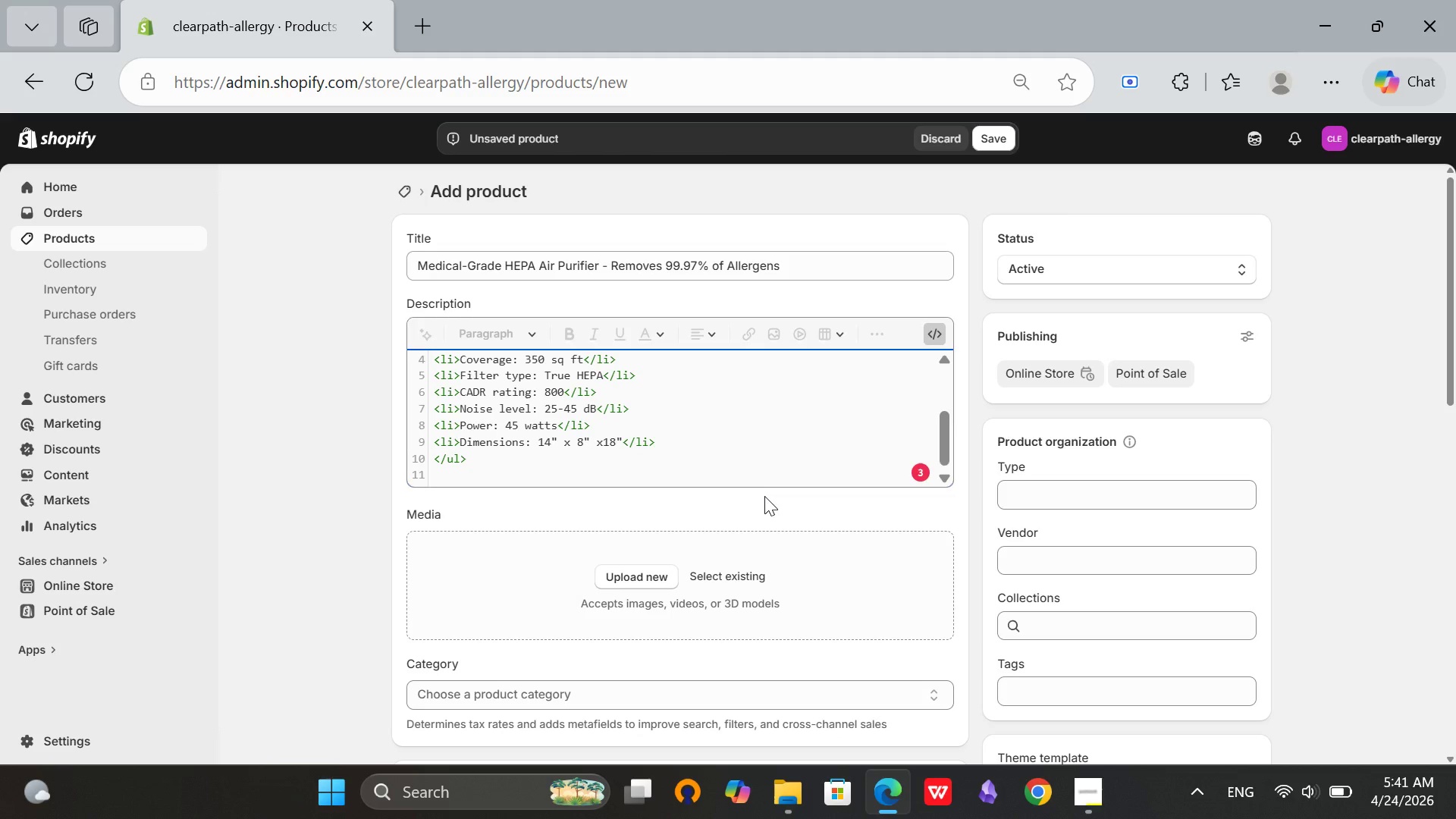 
type(<h3>What's Included</h3>)
 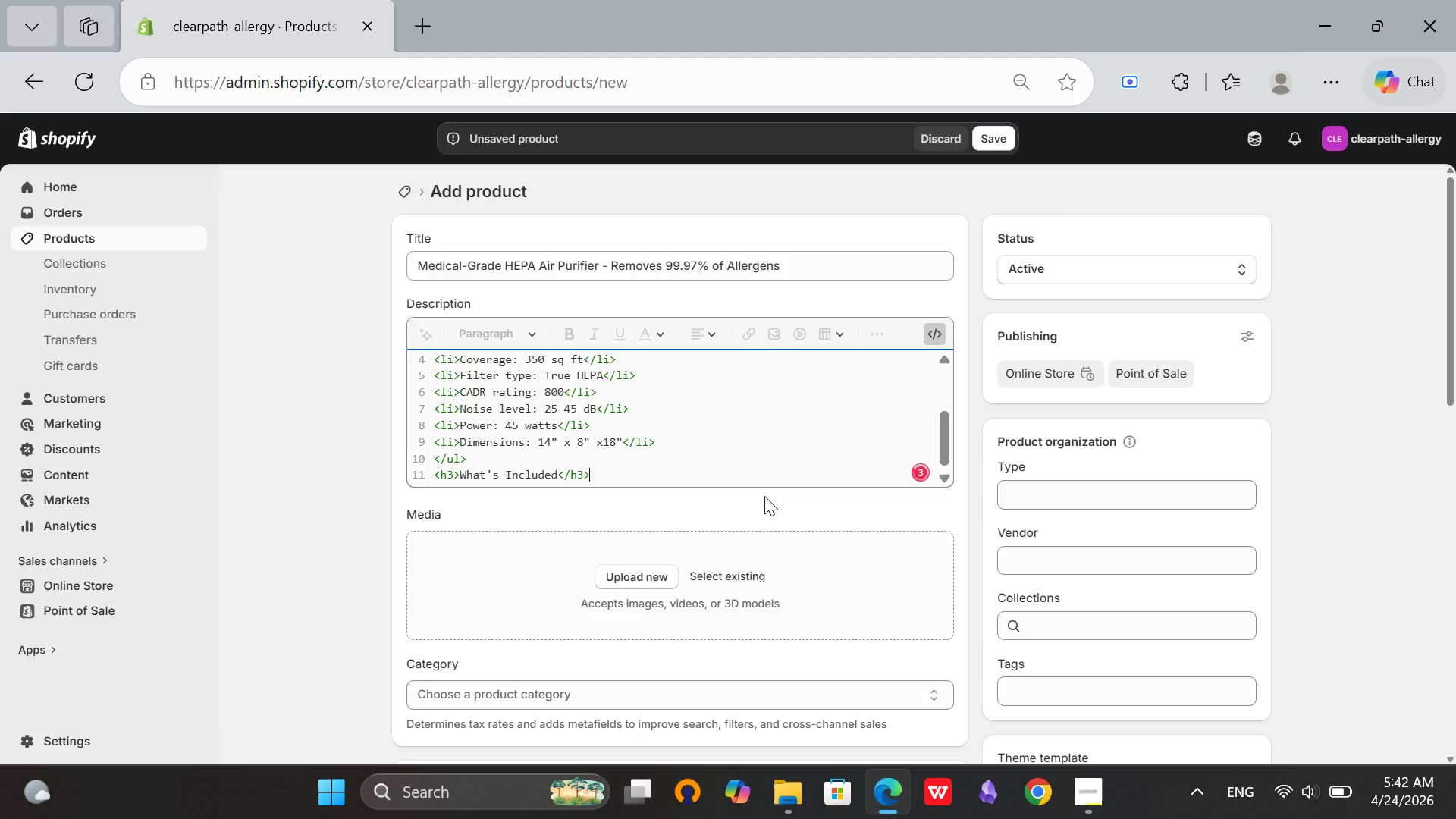 
key(Enter)
 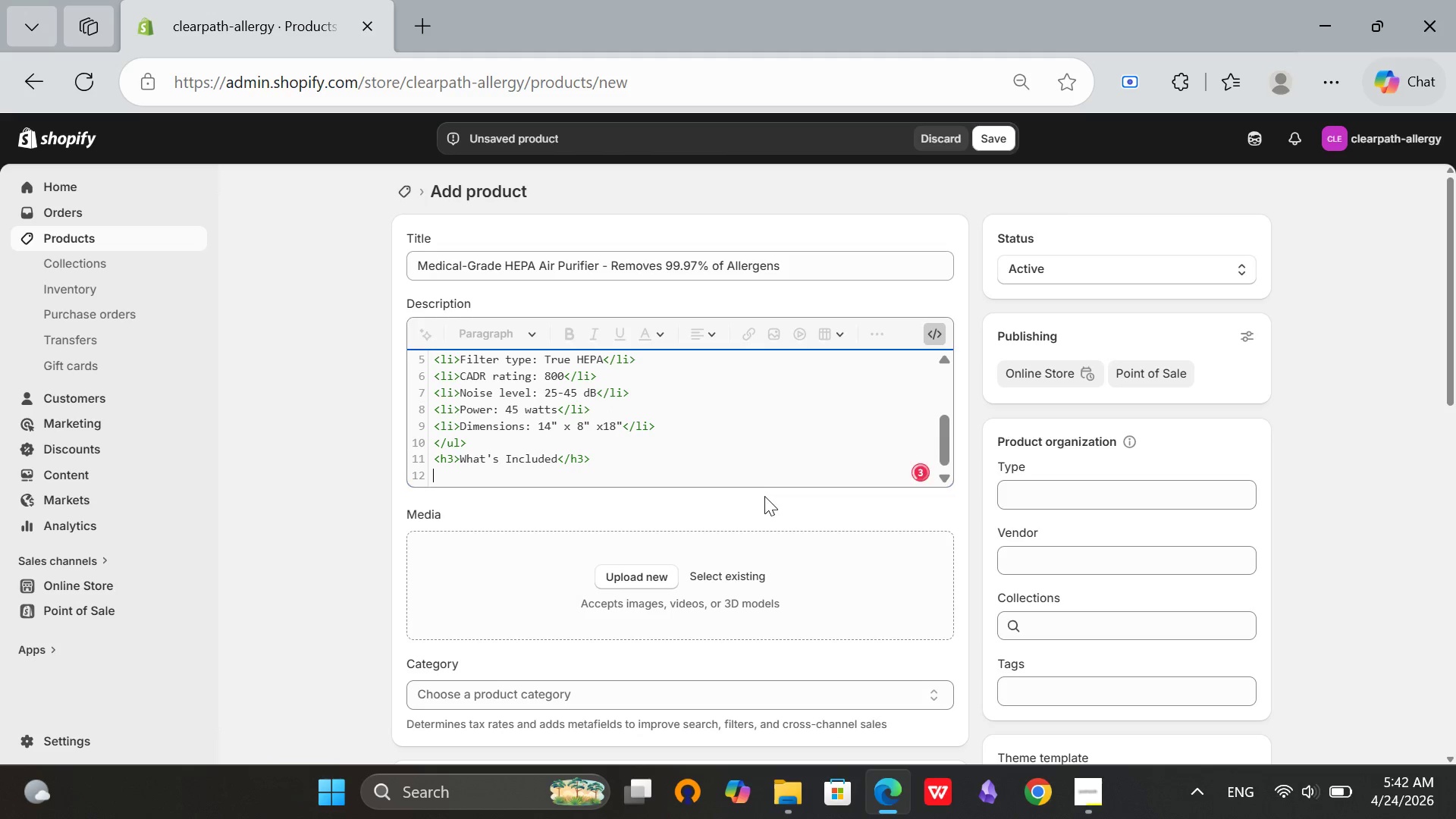 
type(<ul>)
 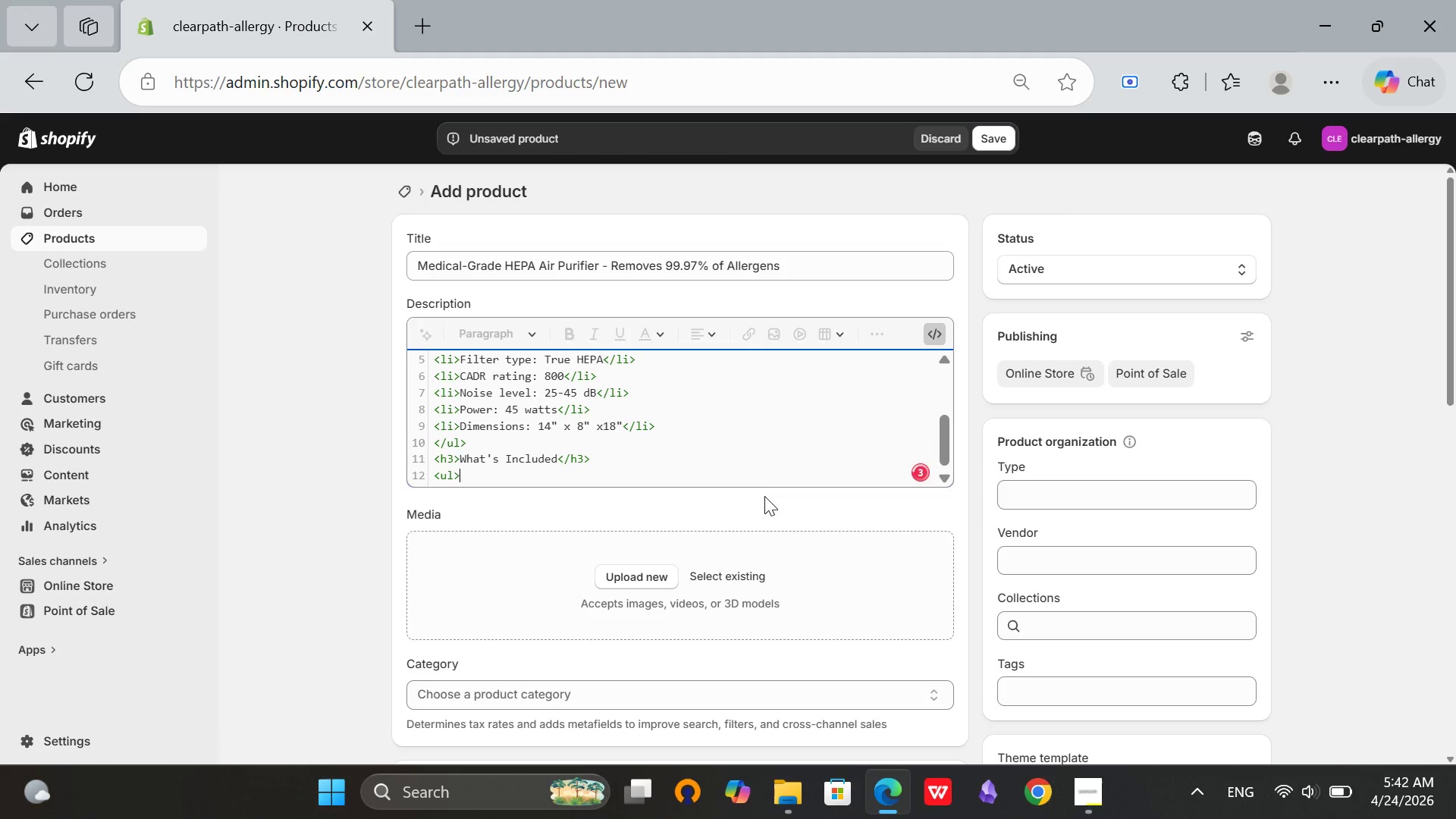 
key(Enter)
 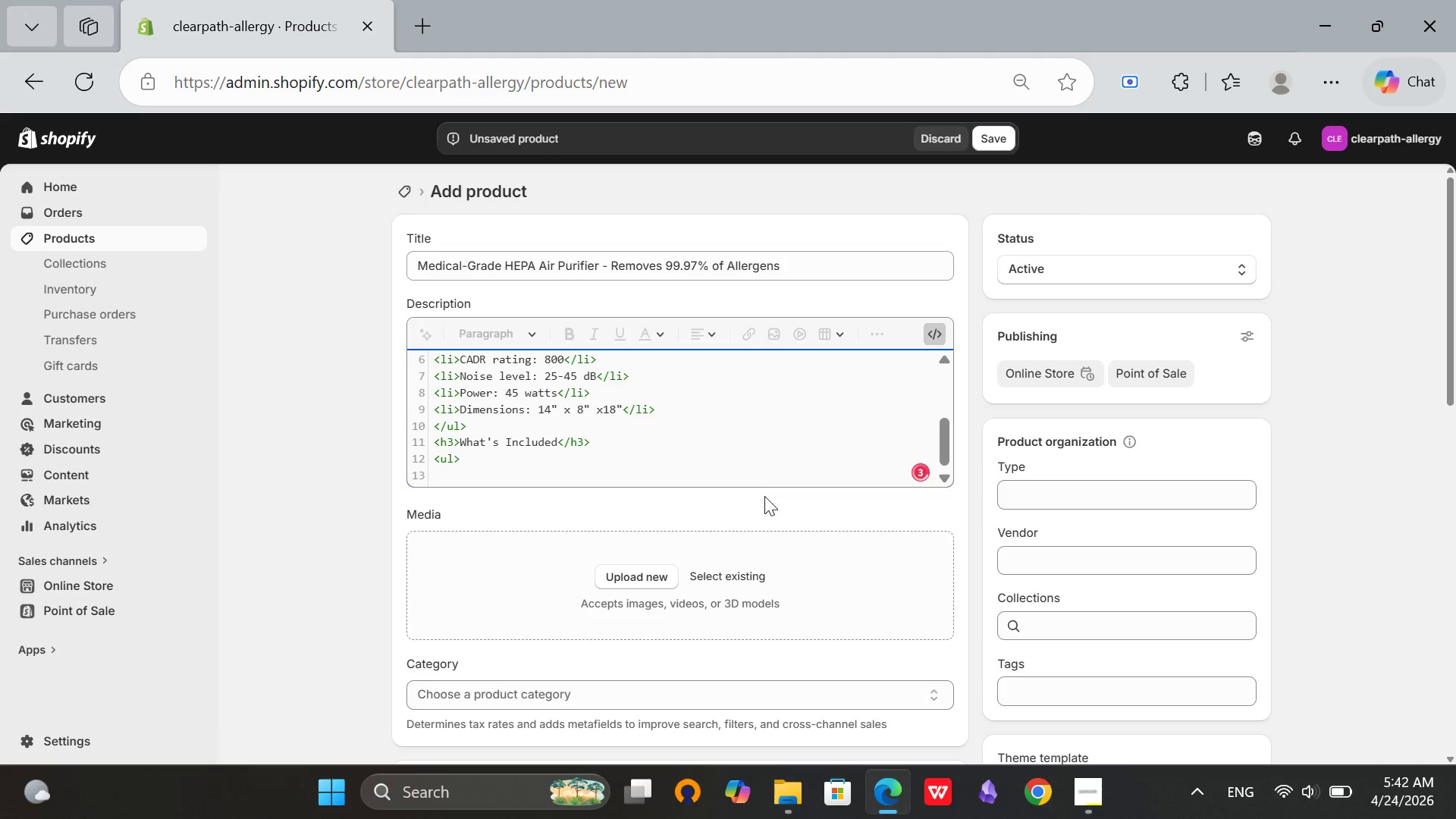 
type(<li>HEPA air purifier)
 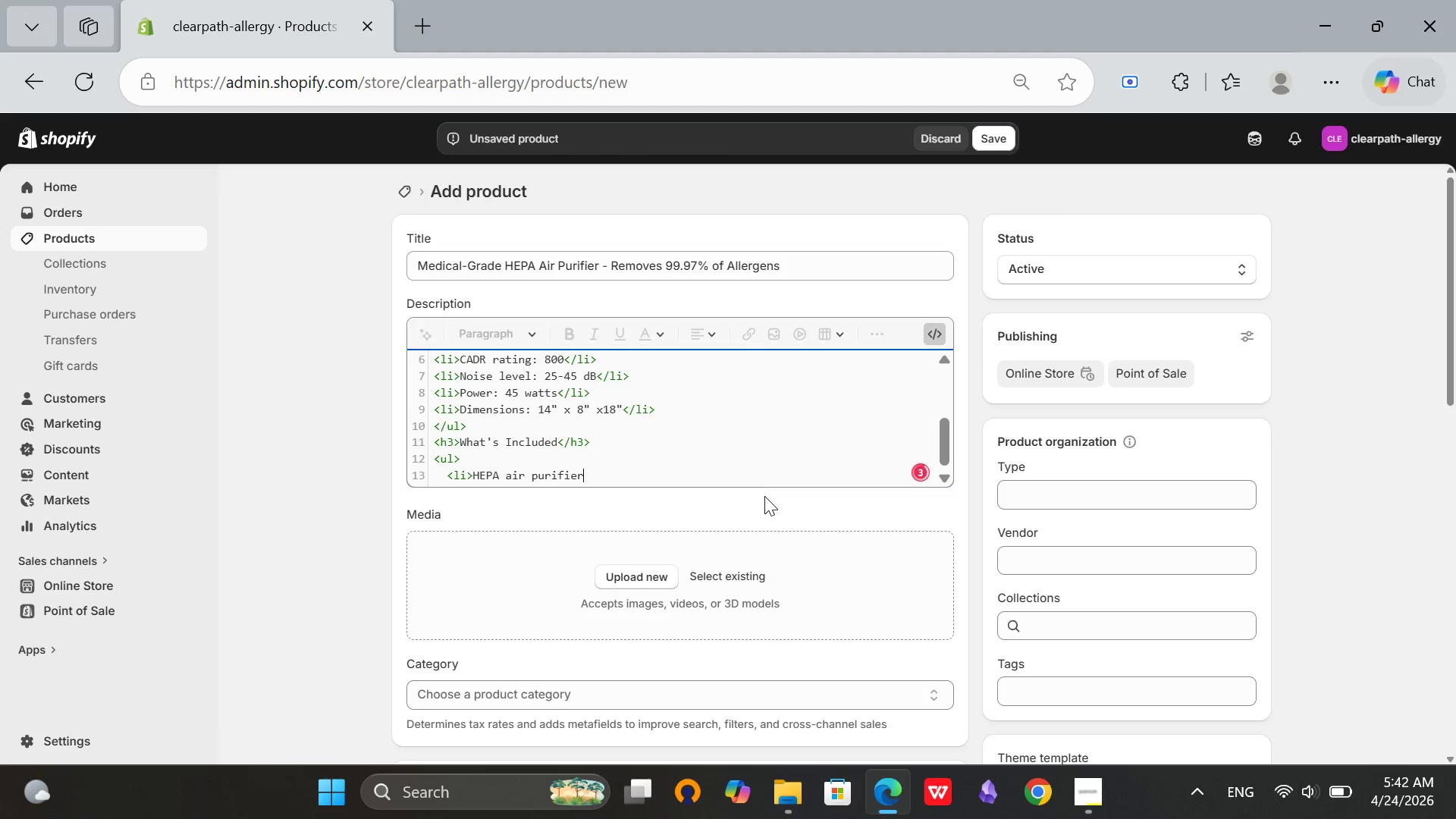 
wait(5.03)
 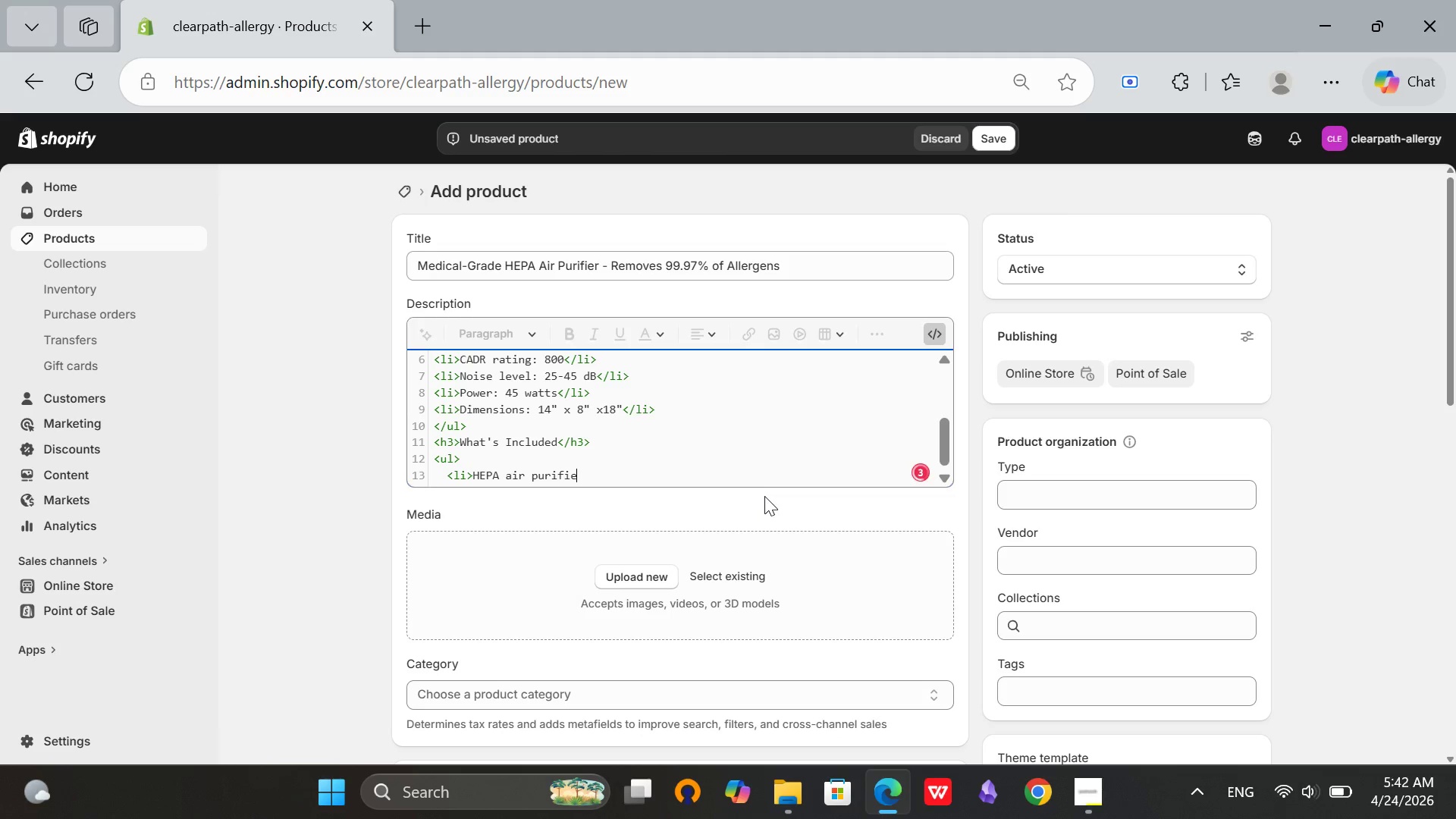 
type( unt</li>)
 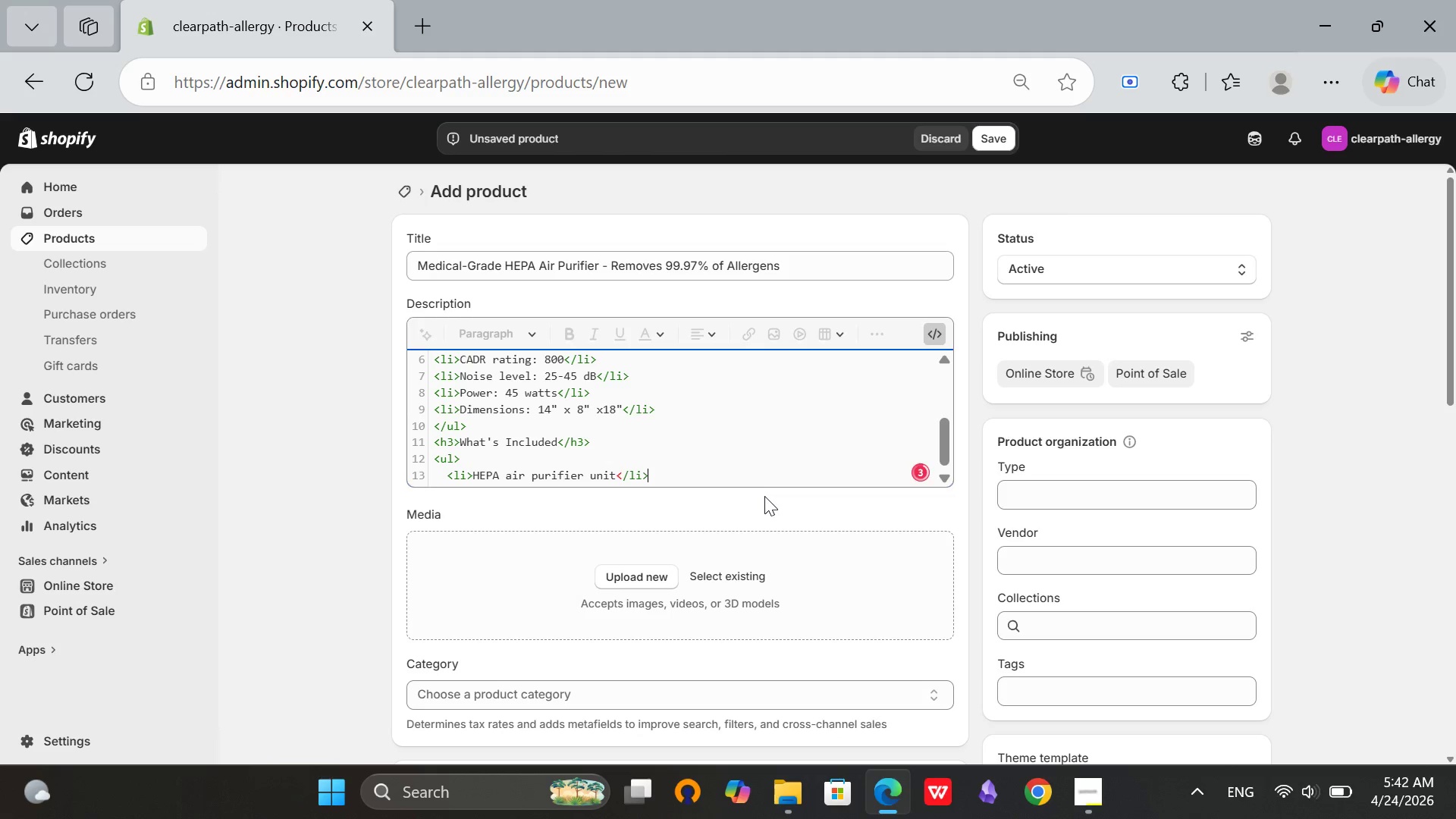 
key(Enter)
 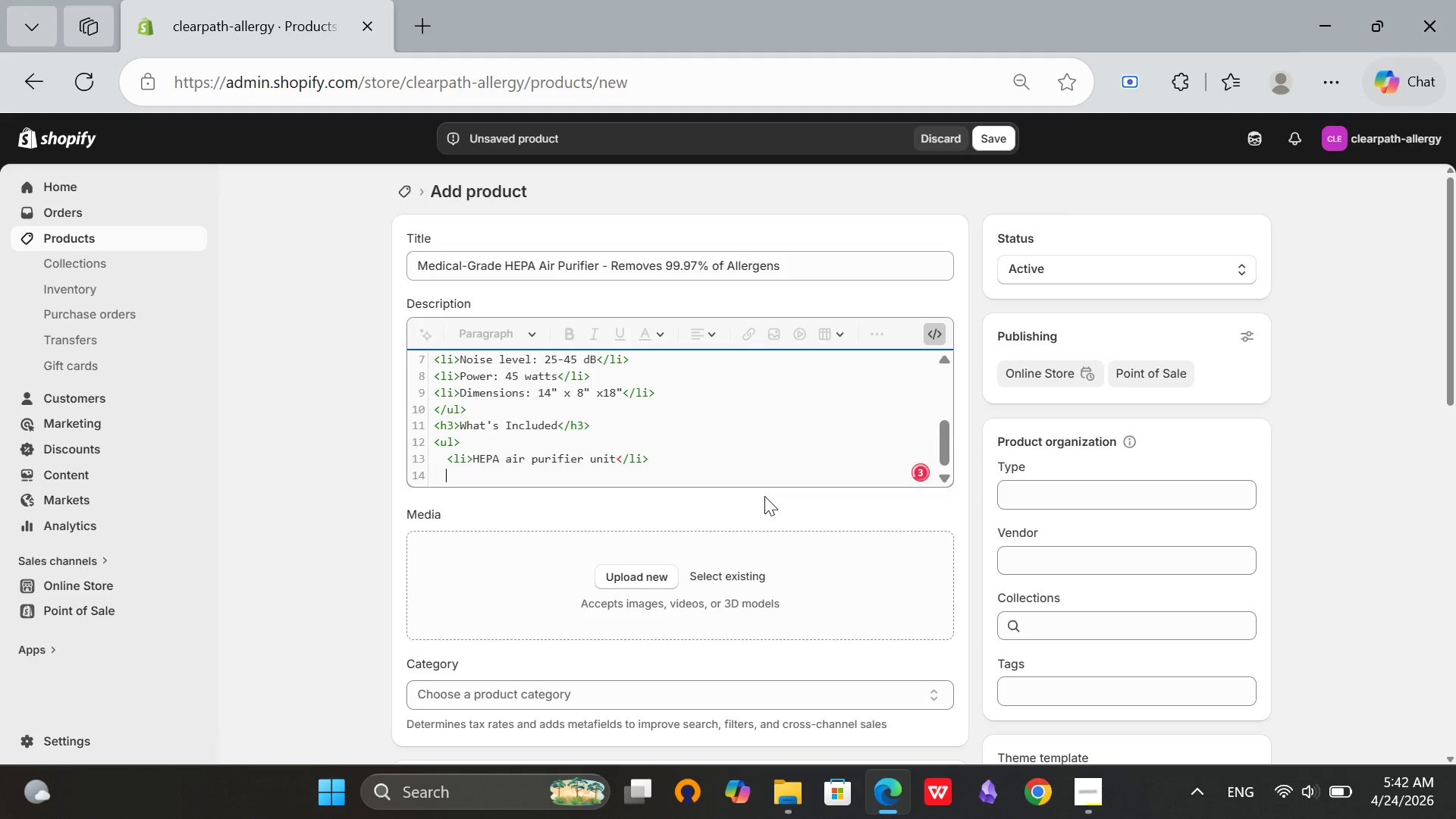 
type(<li>)
 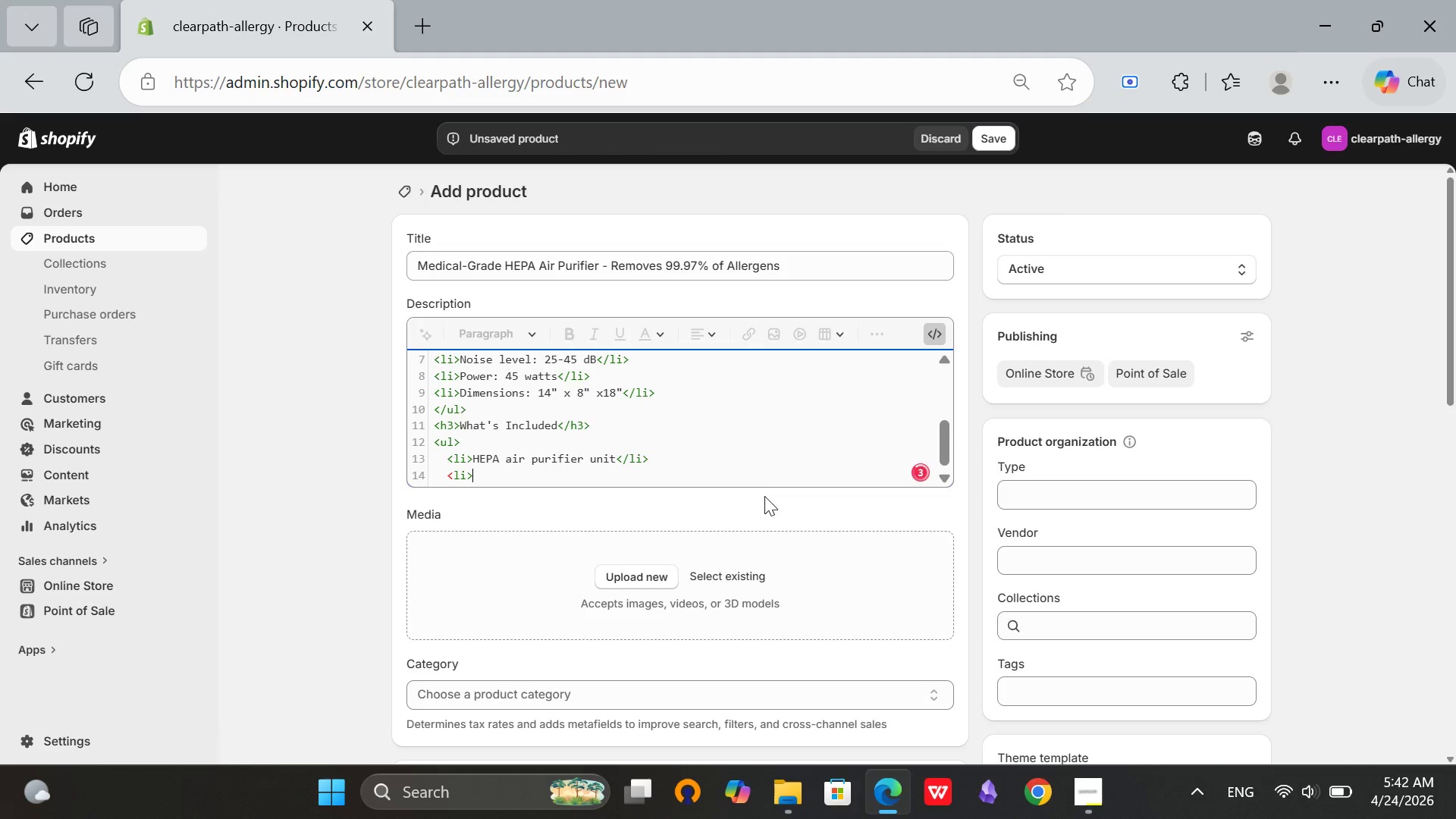 
type(Pre-fiter (pre-installed)
 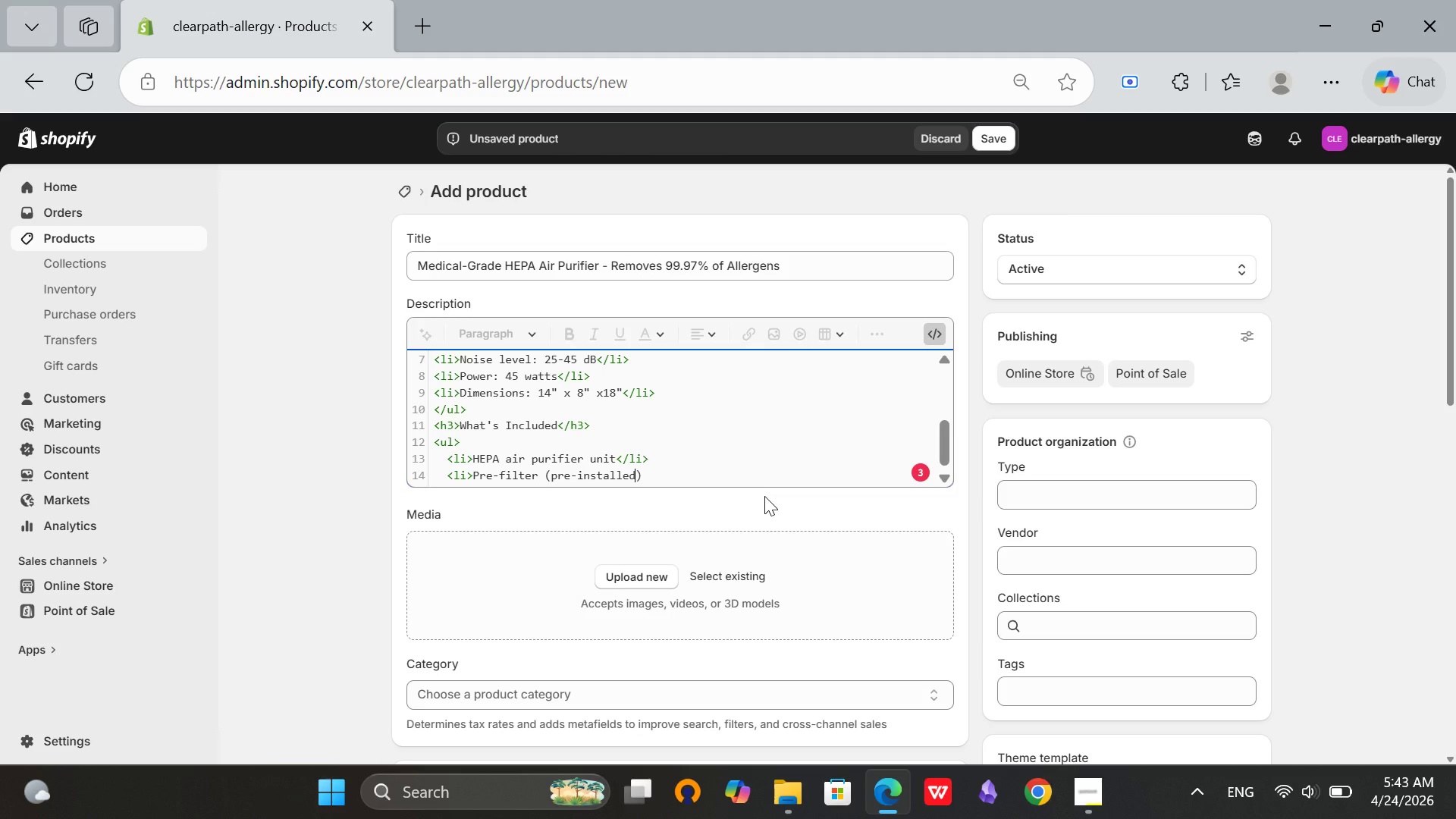 
key(ArrowRight)
 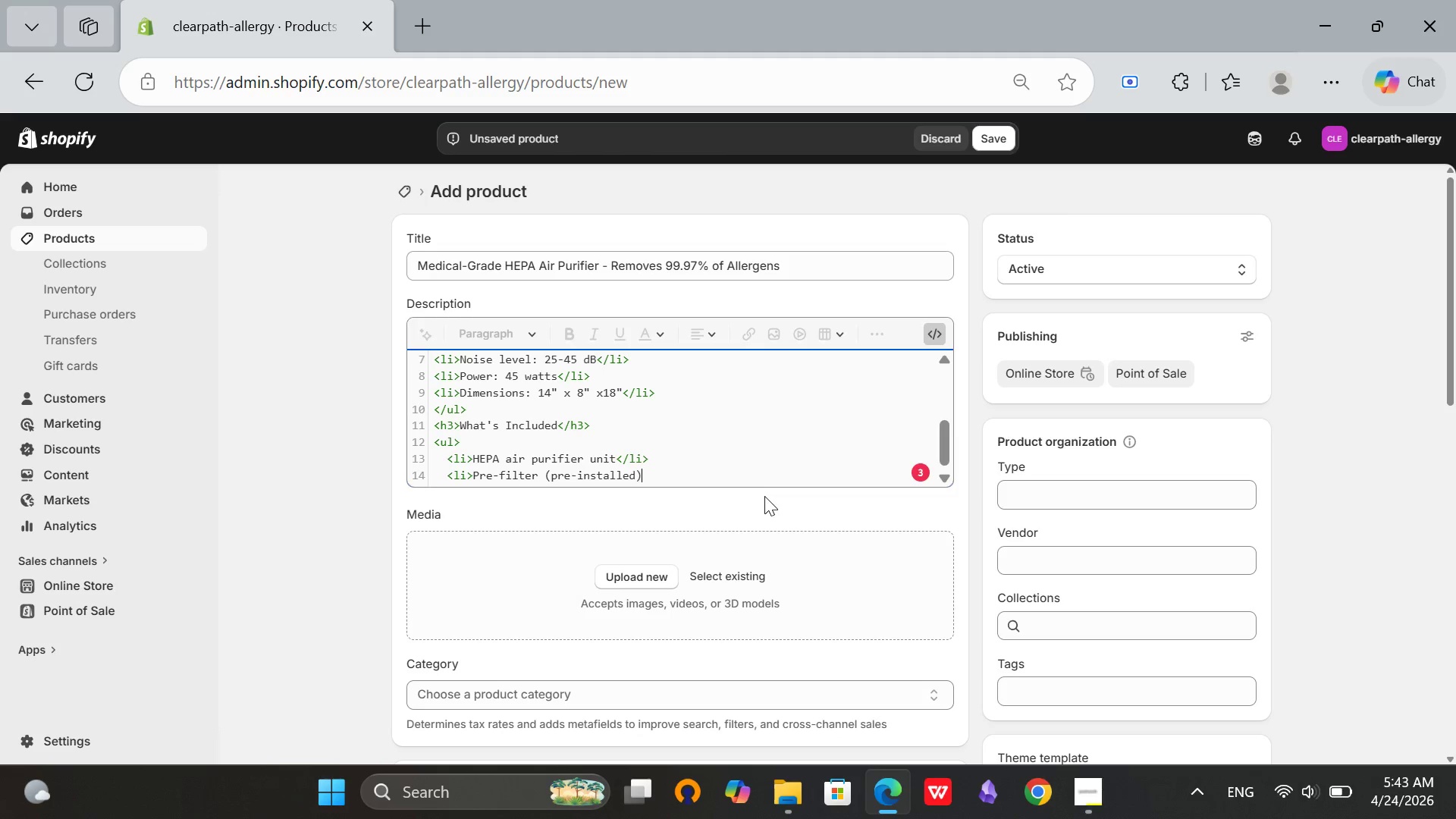 
type(</li>)
 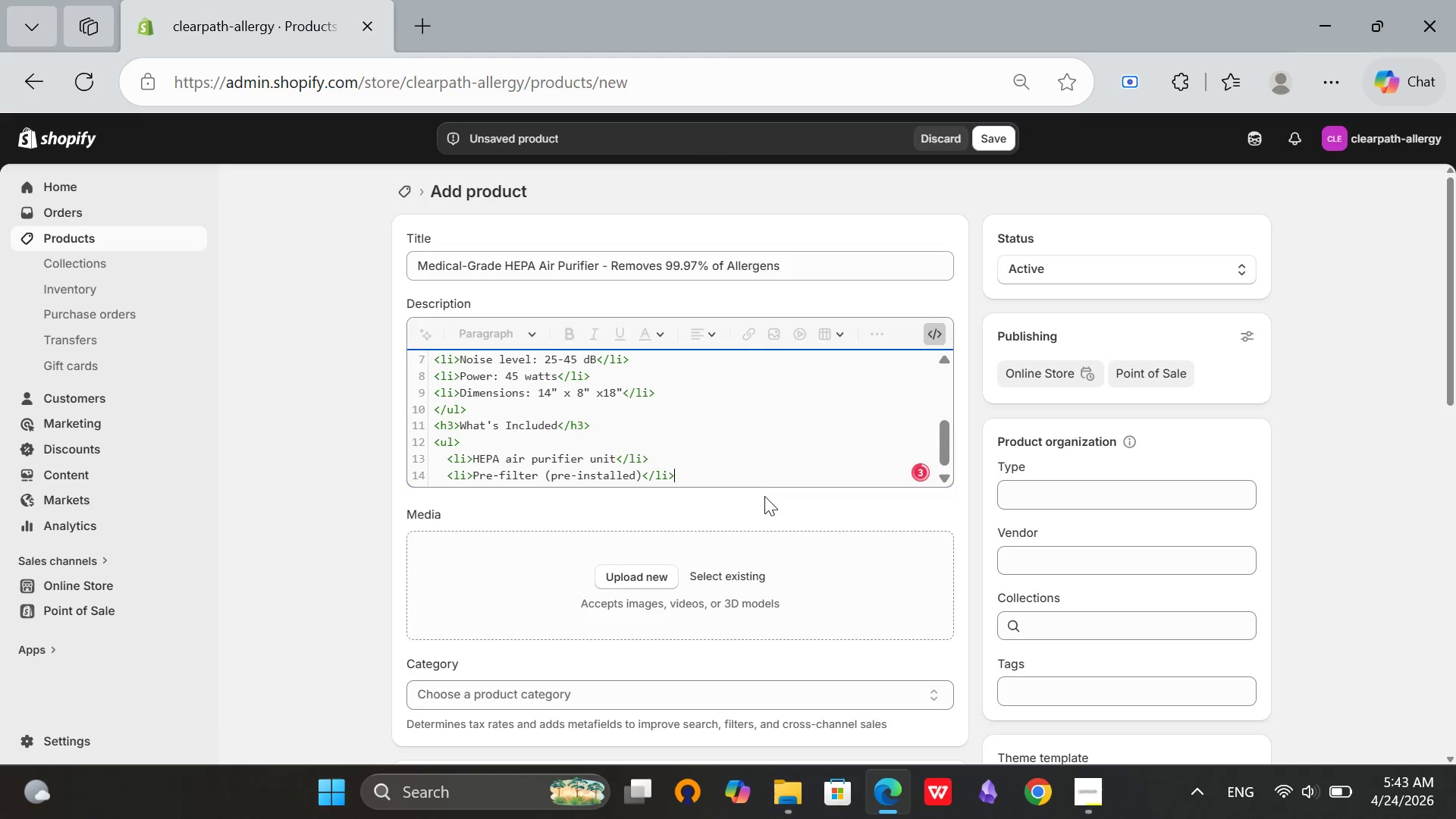 
key(Enter)
 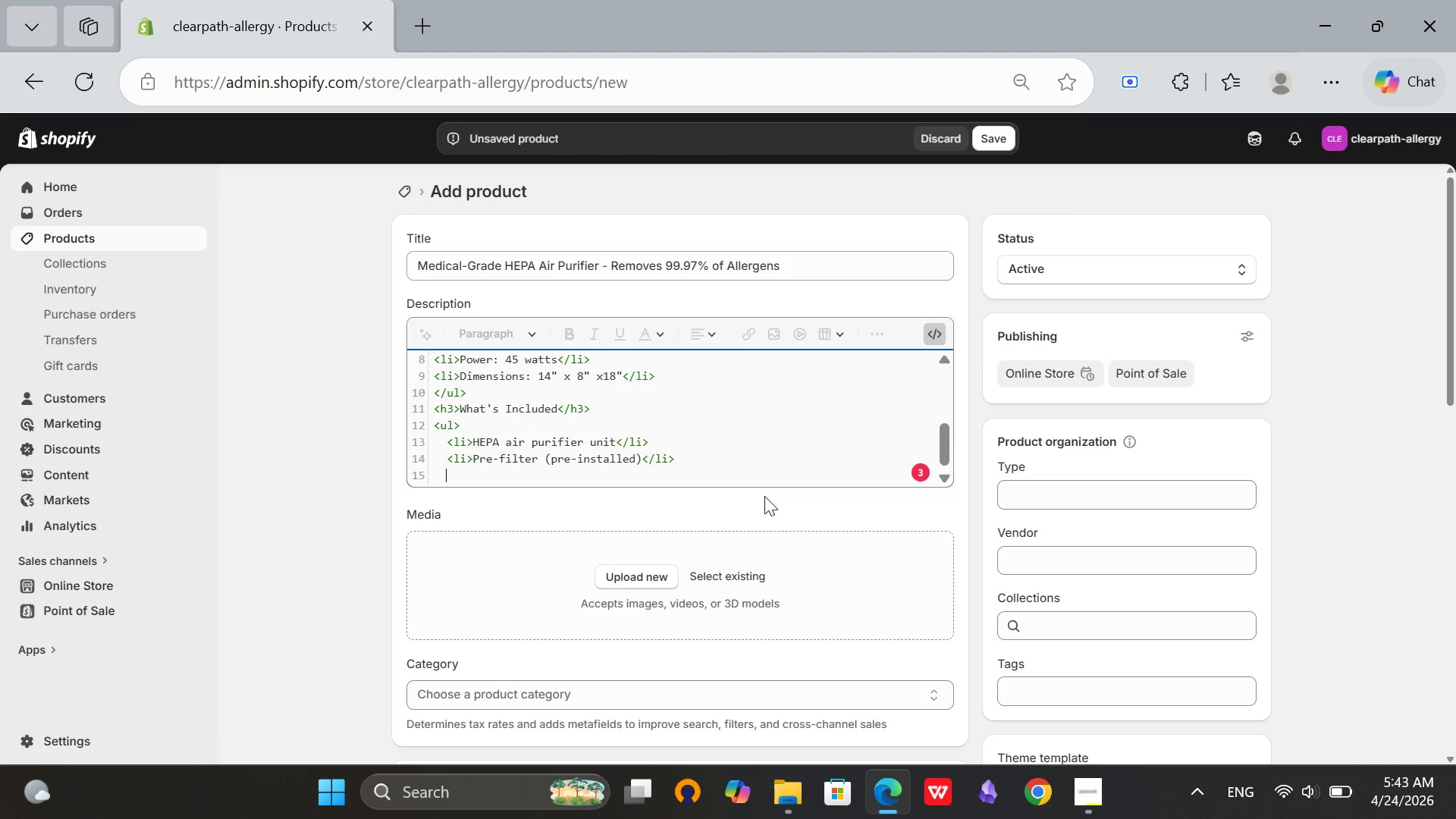 
wait(7.73)
 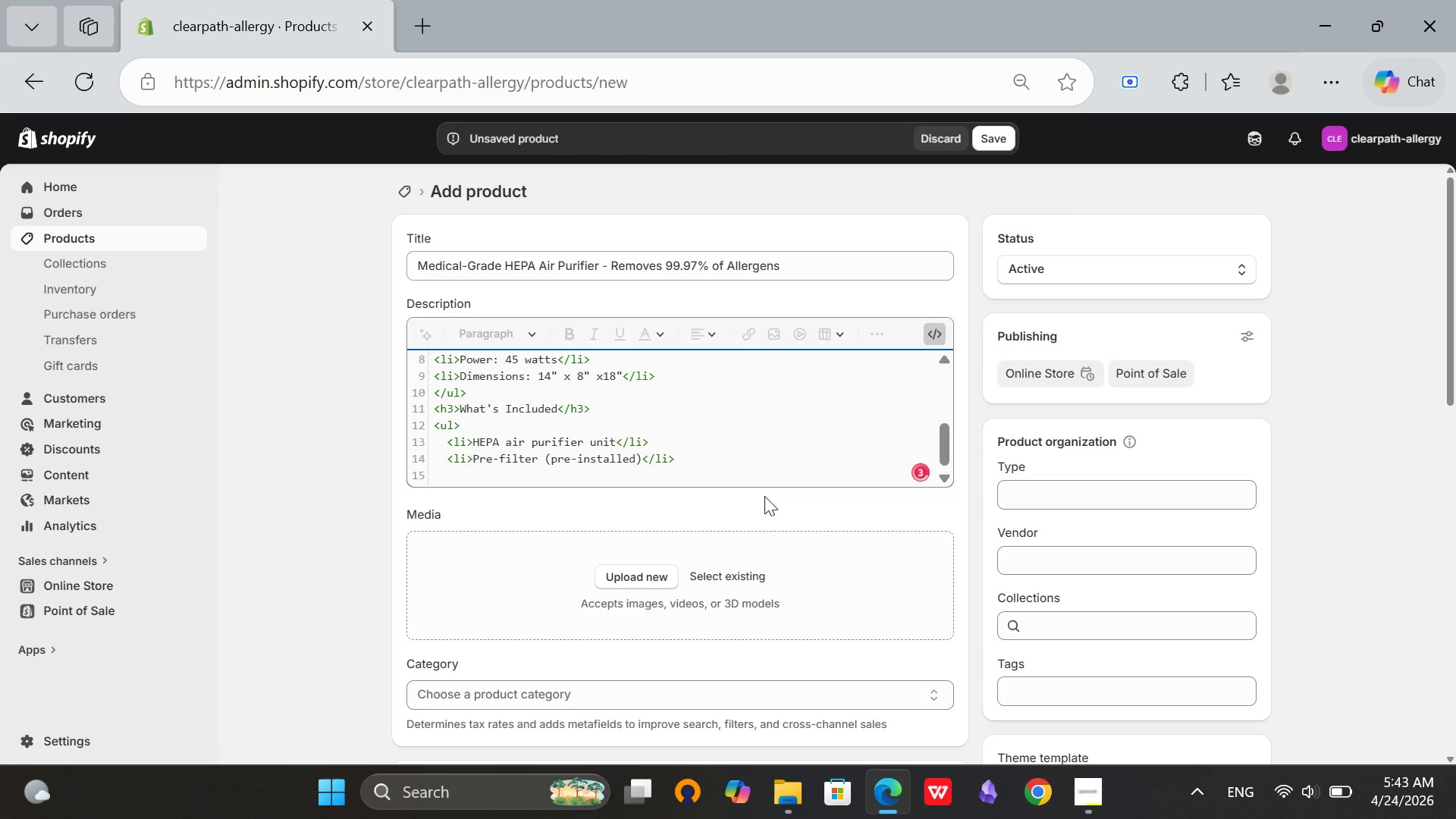 
type(<li>)
 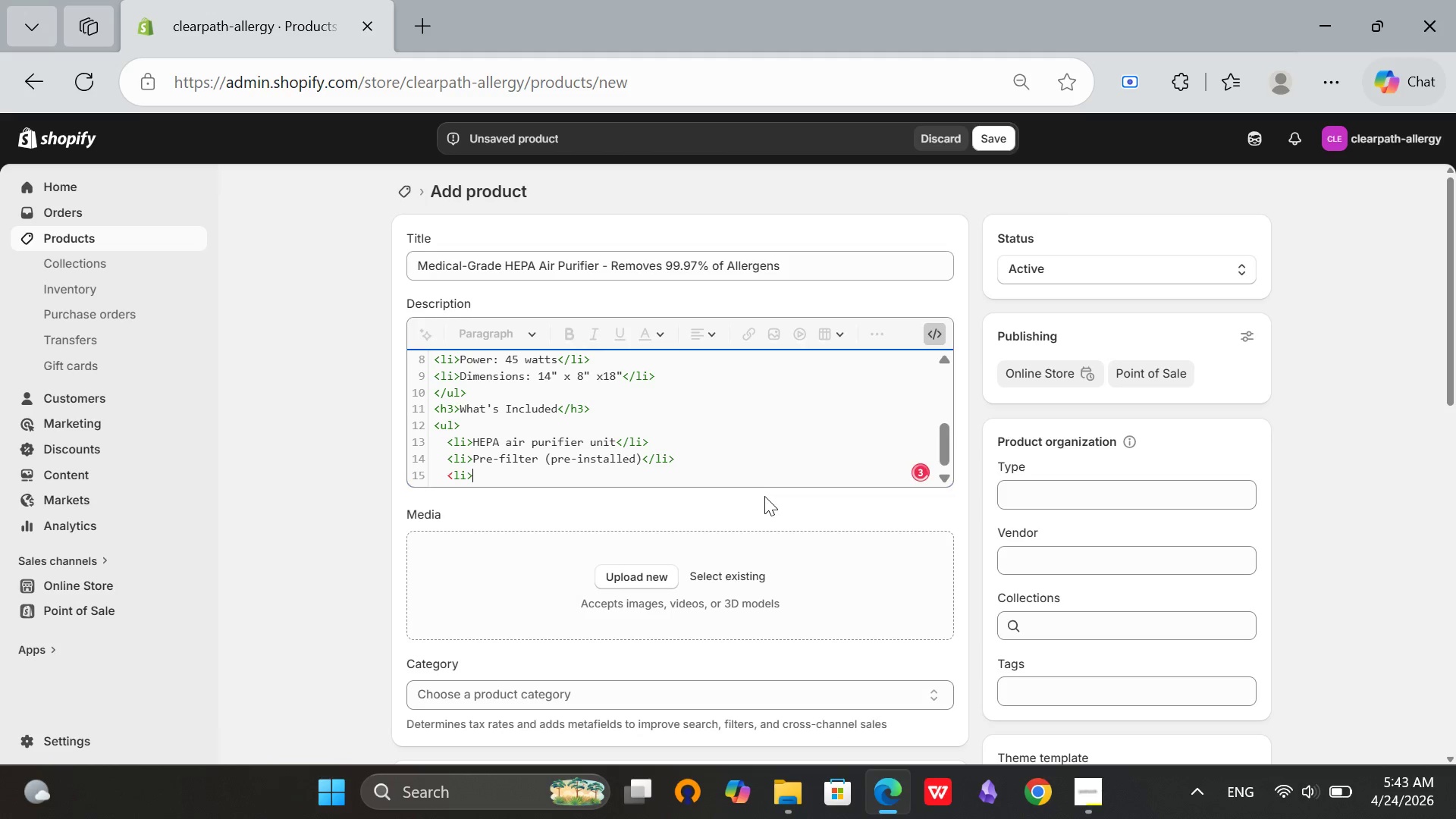 
wait(13.38)
 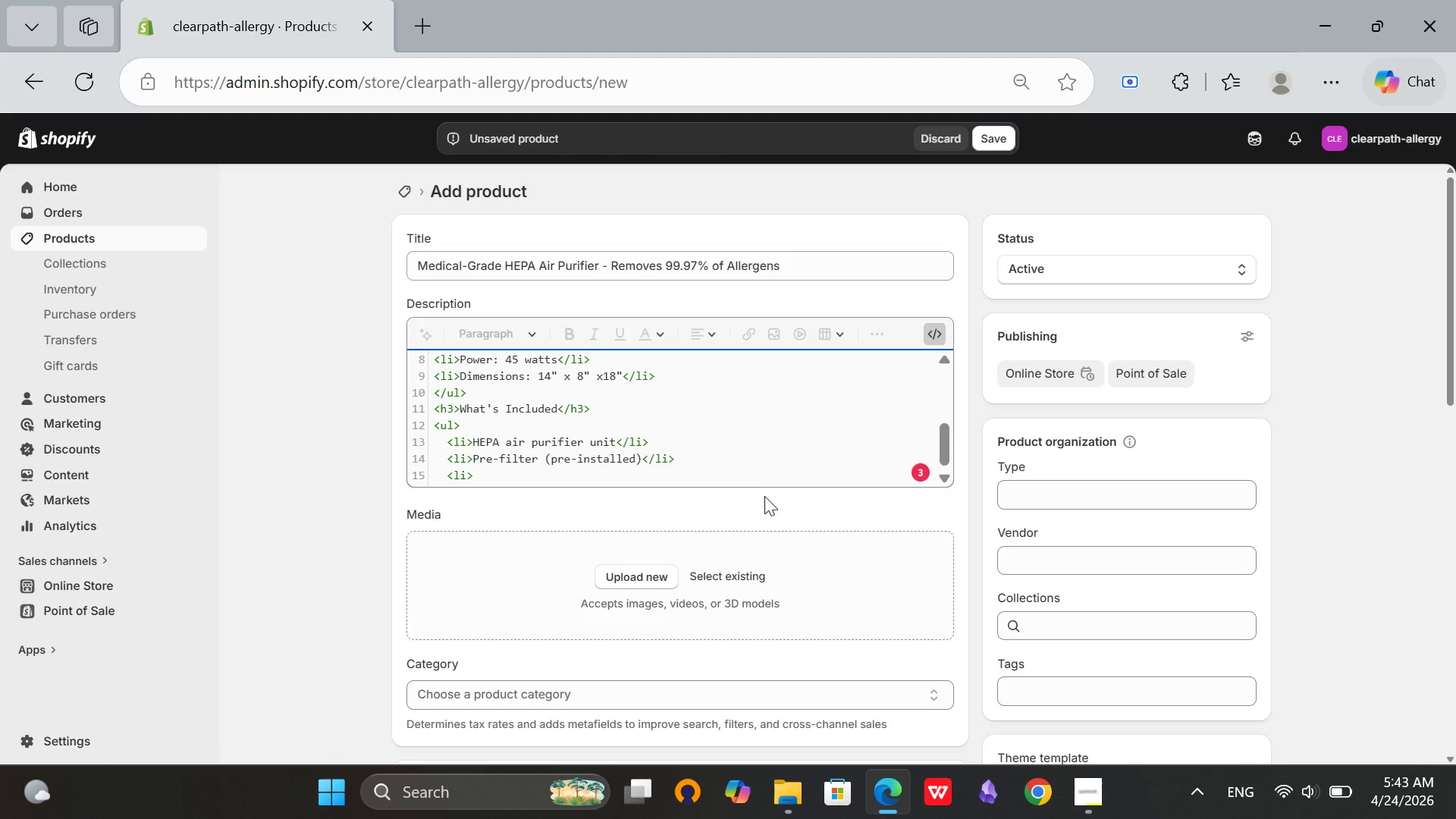 
type(True HEPA filter)
 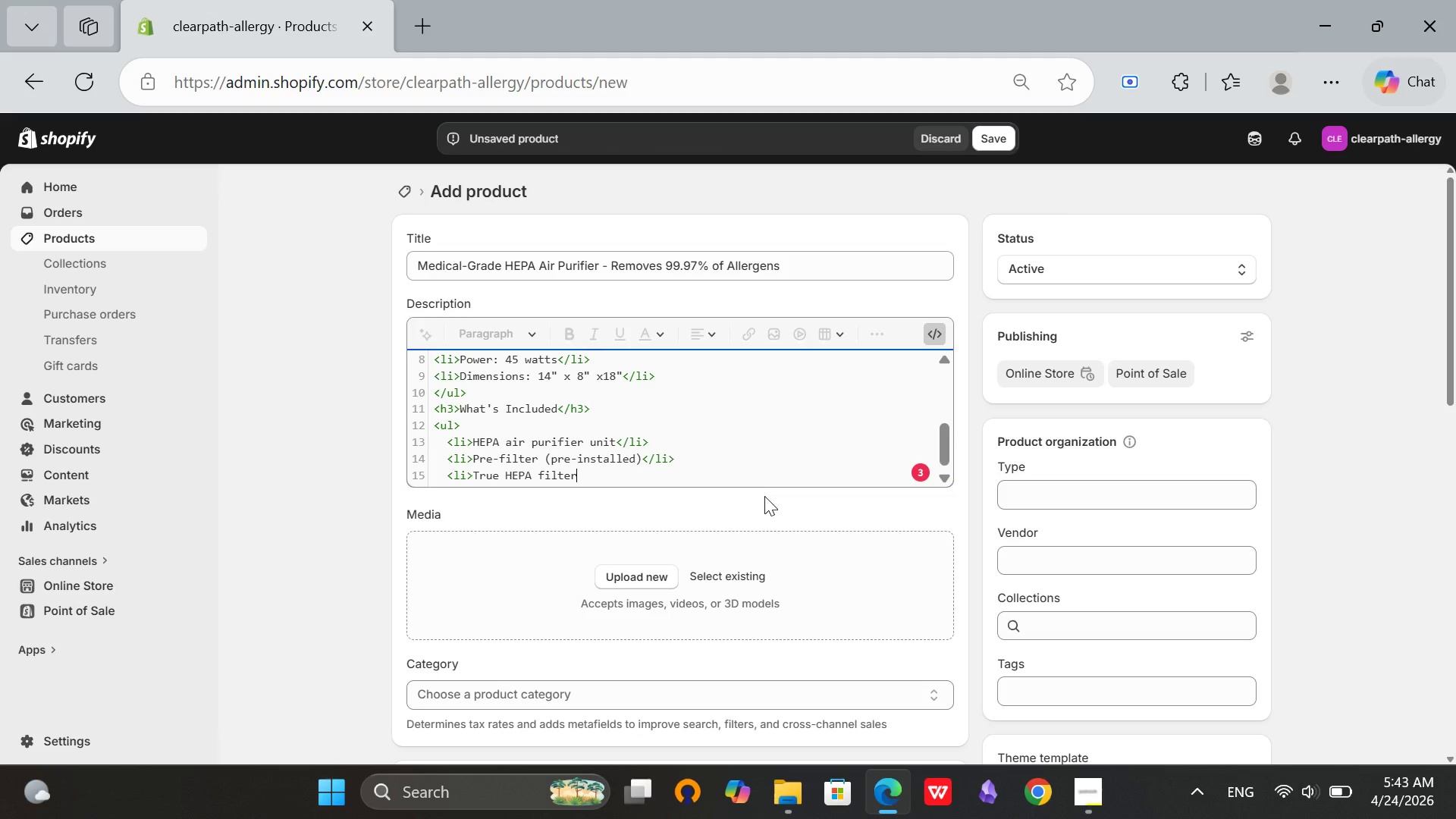 
key(Comma)
 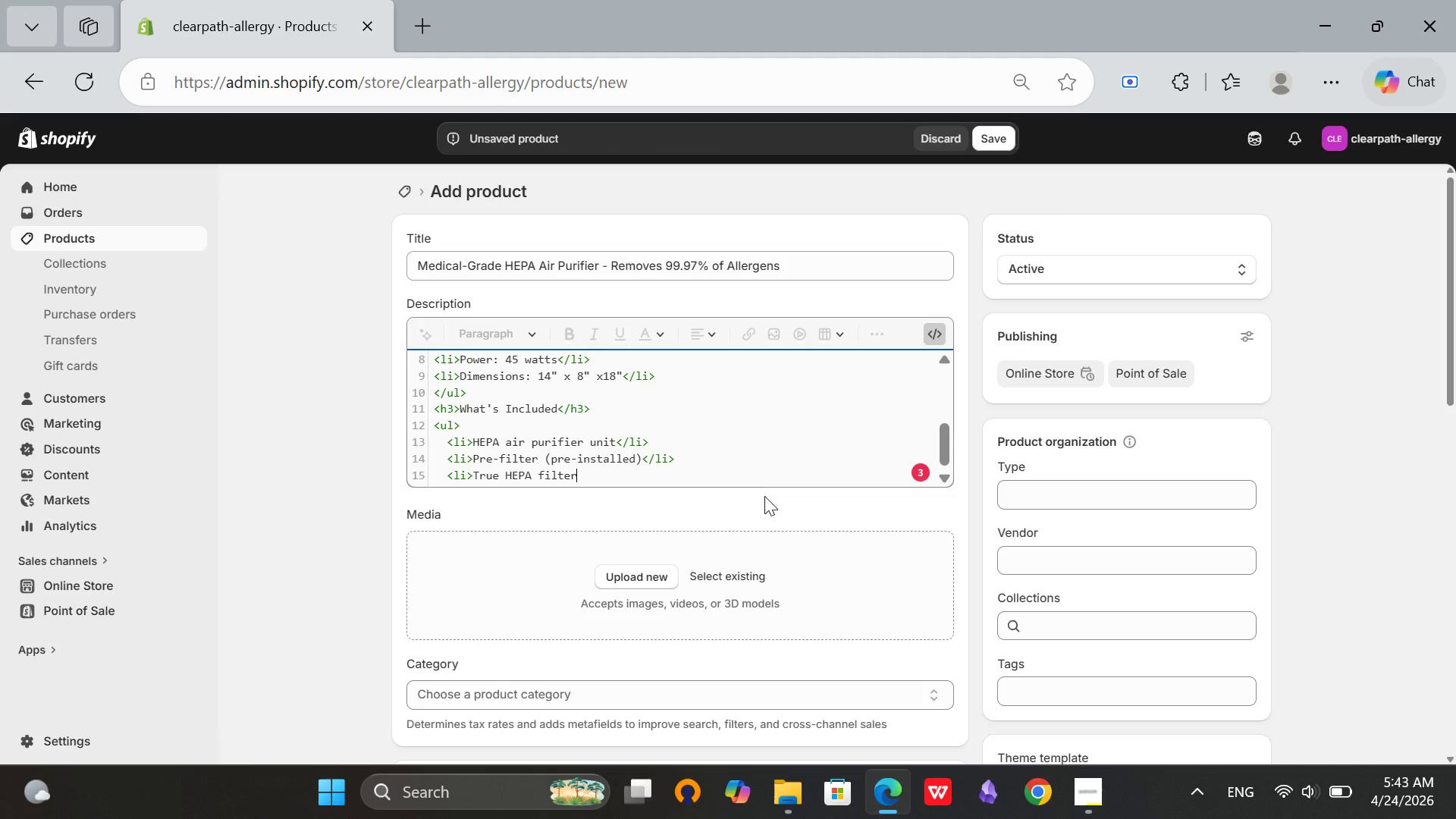 
key(ArrowUp)
 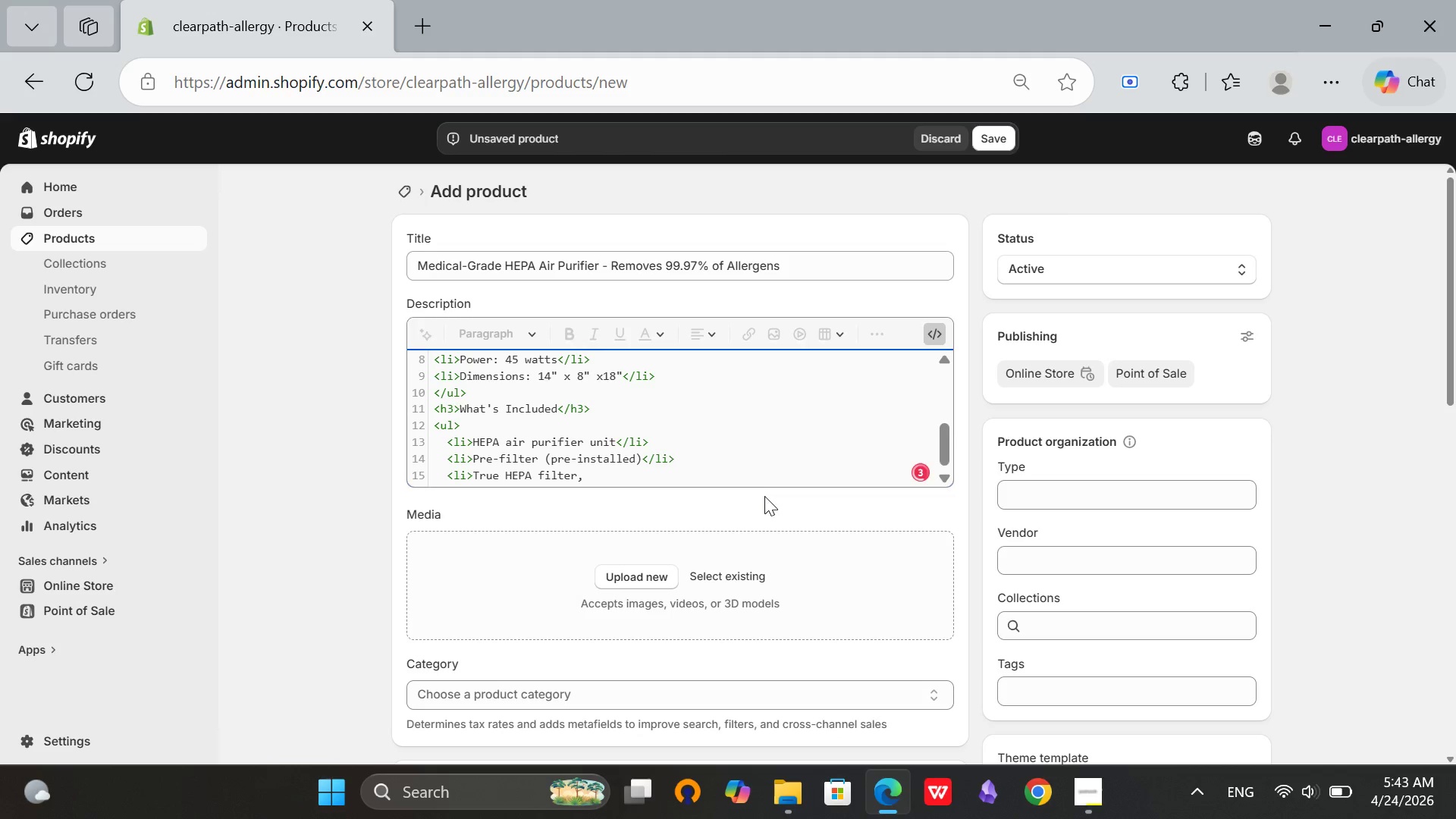 
key(Backspace)
 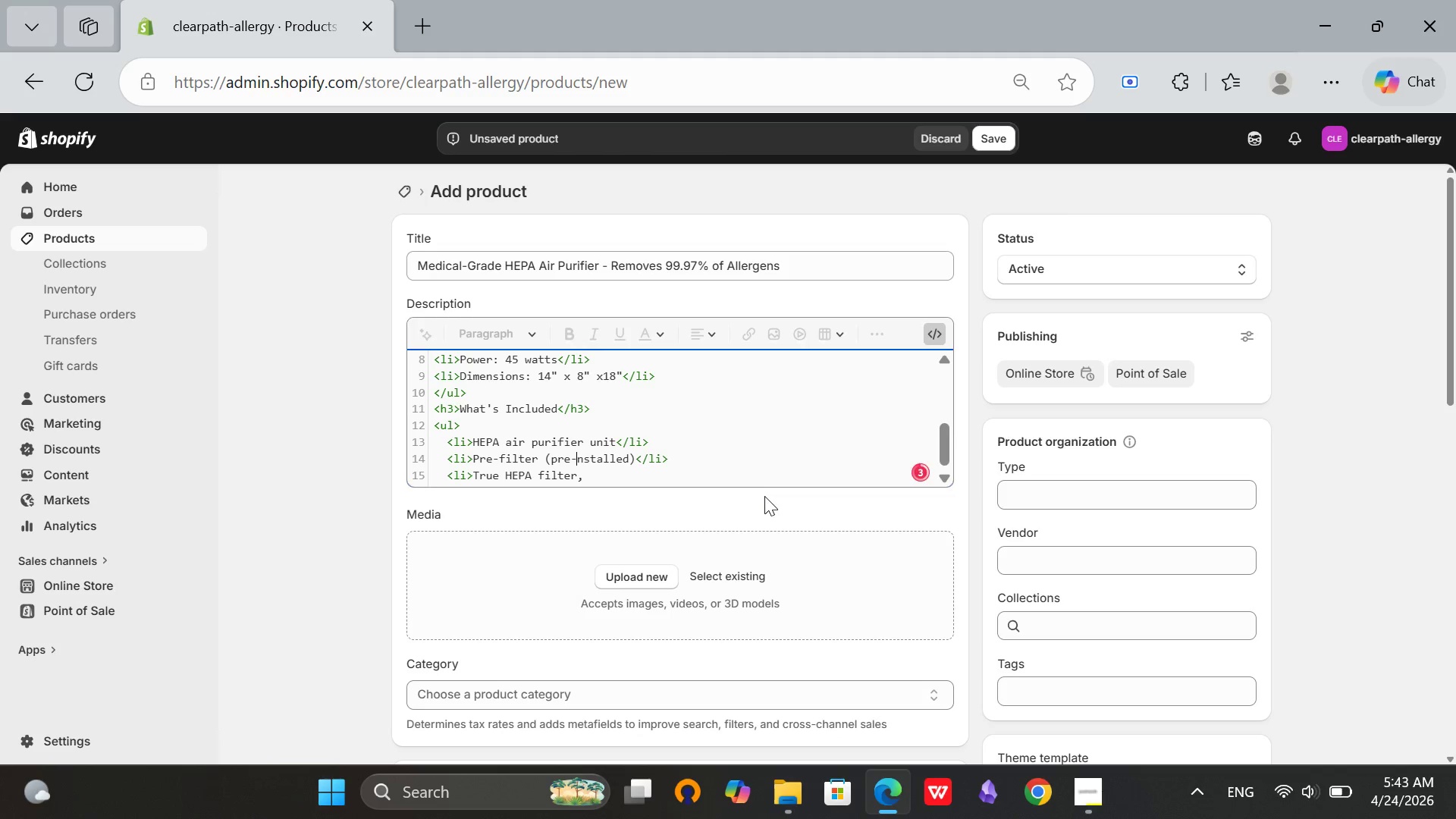 
key(I)
 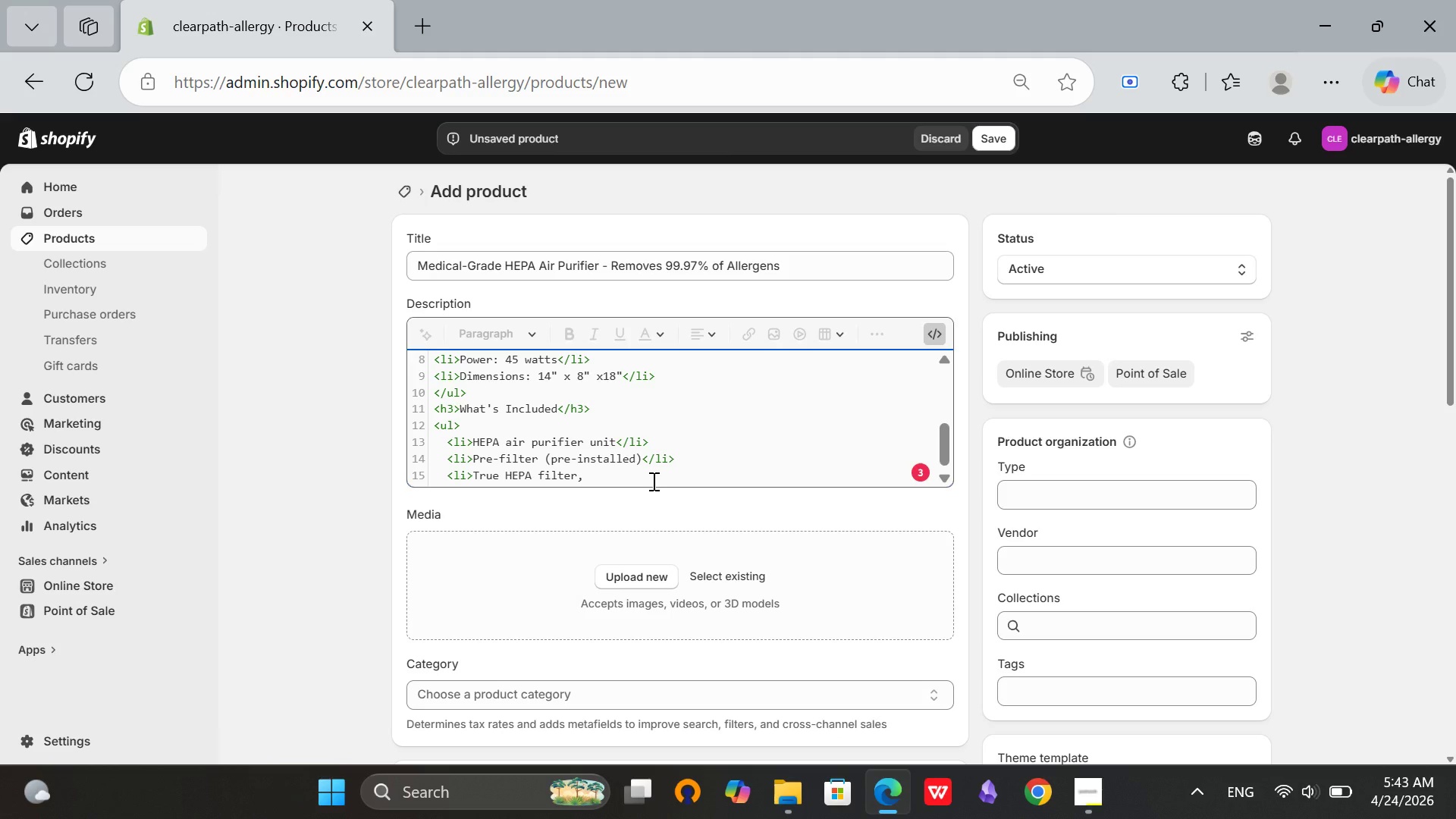 
left_click([652, 481])
 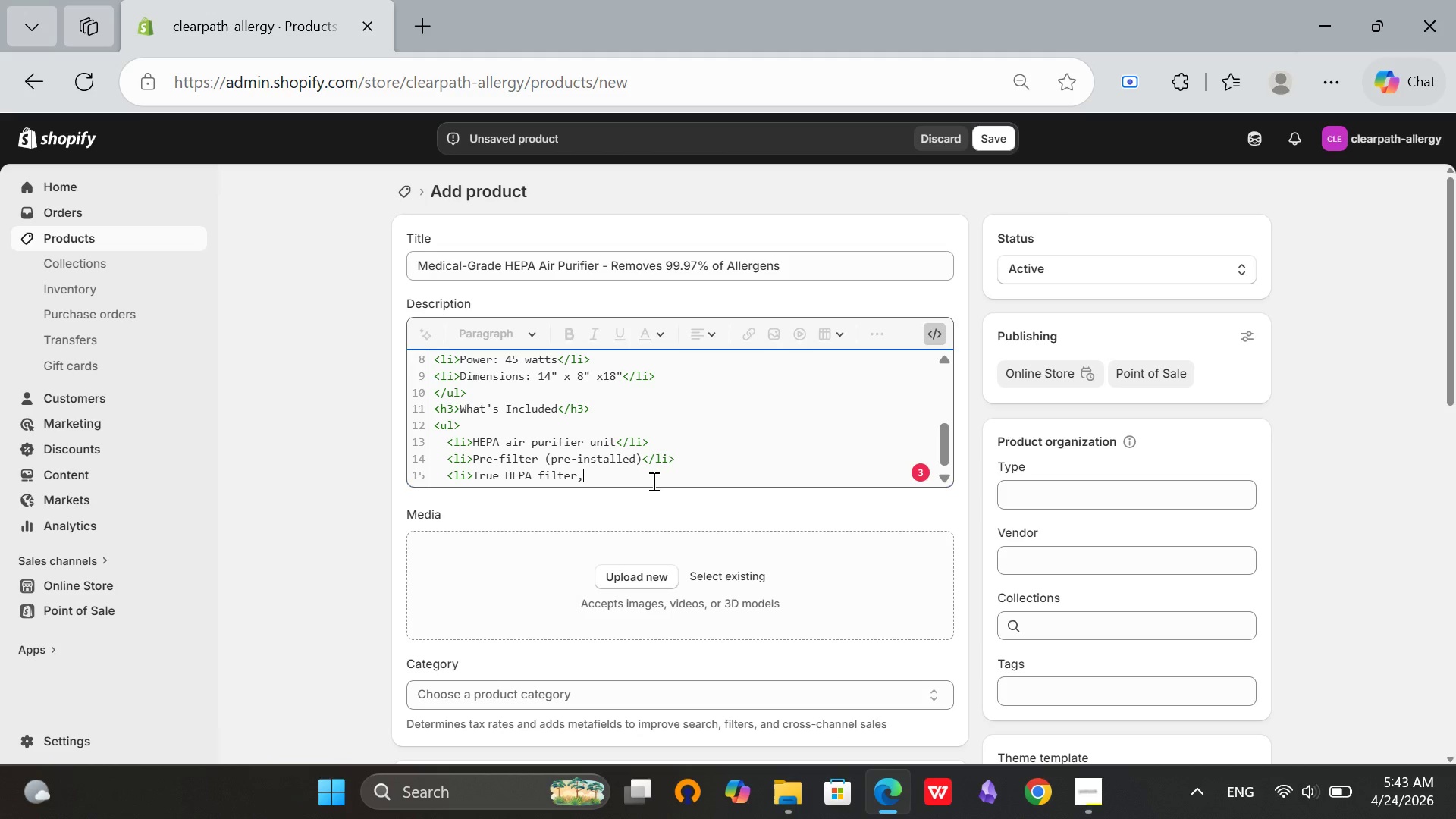 
key(Backspace)
type(</li>)
 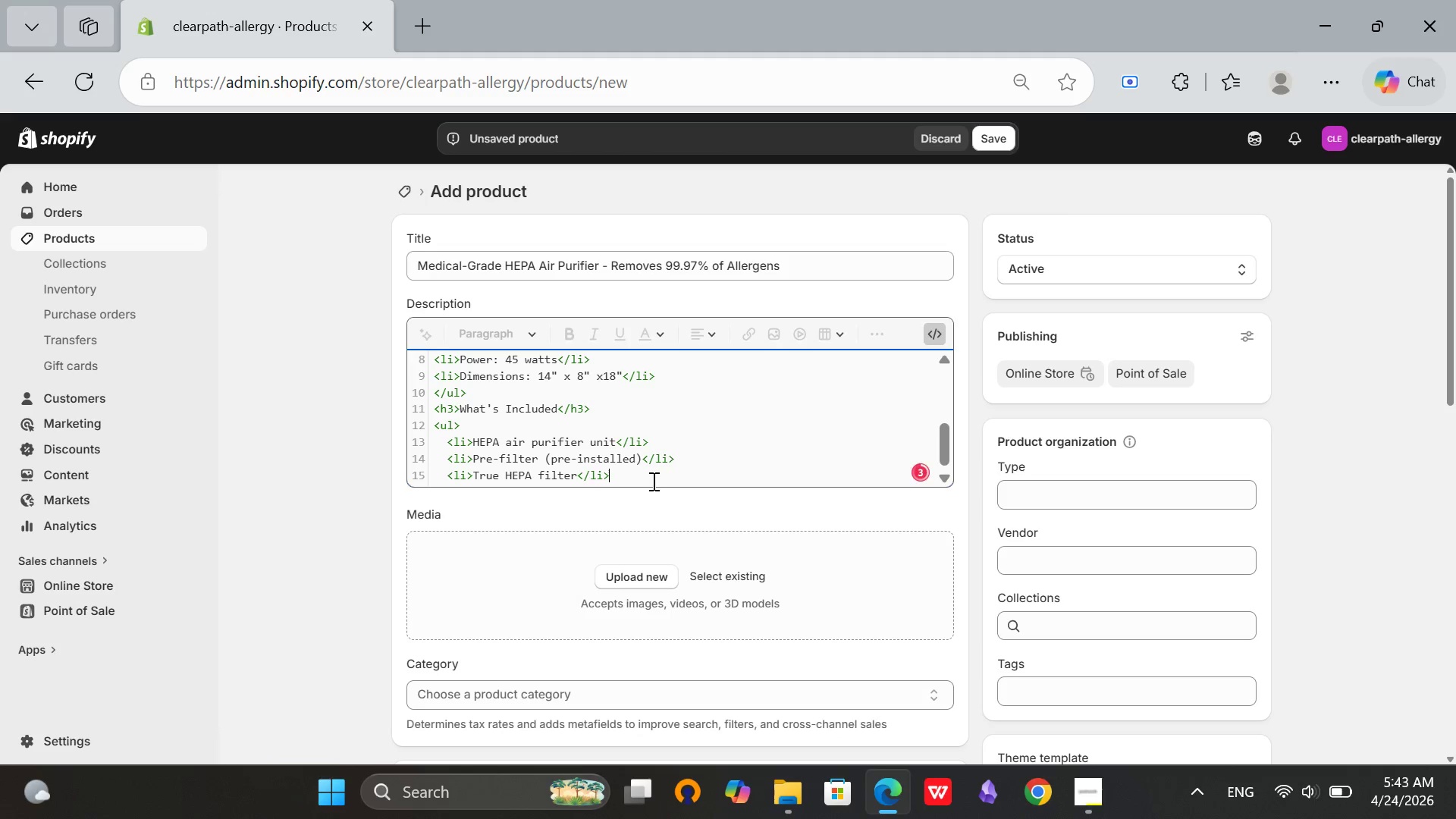 
key(Enter)
 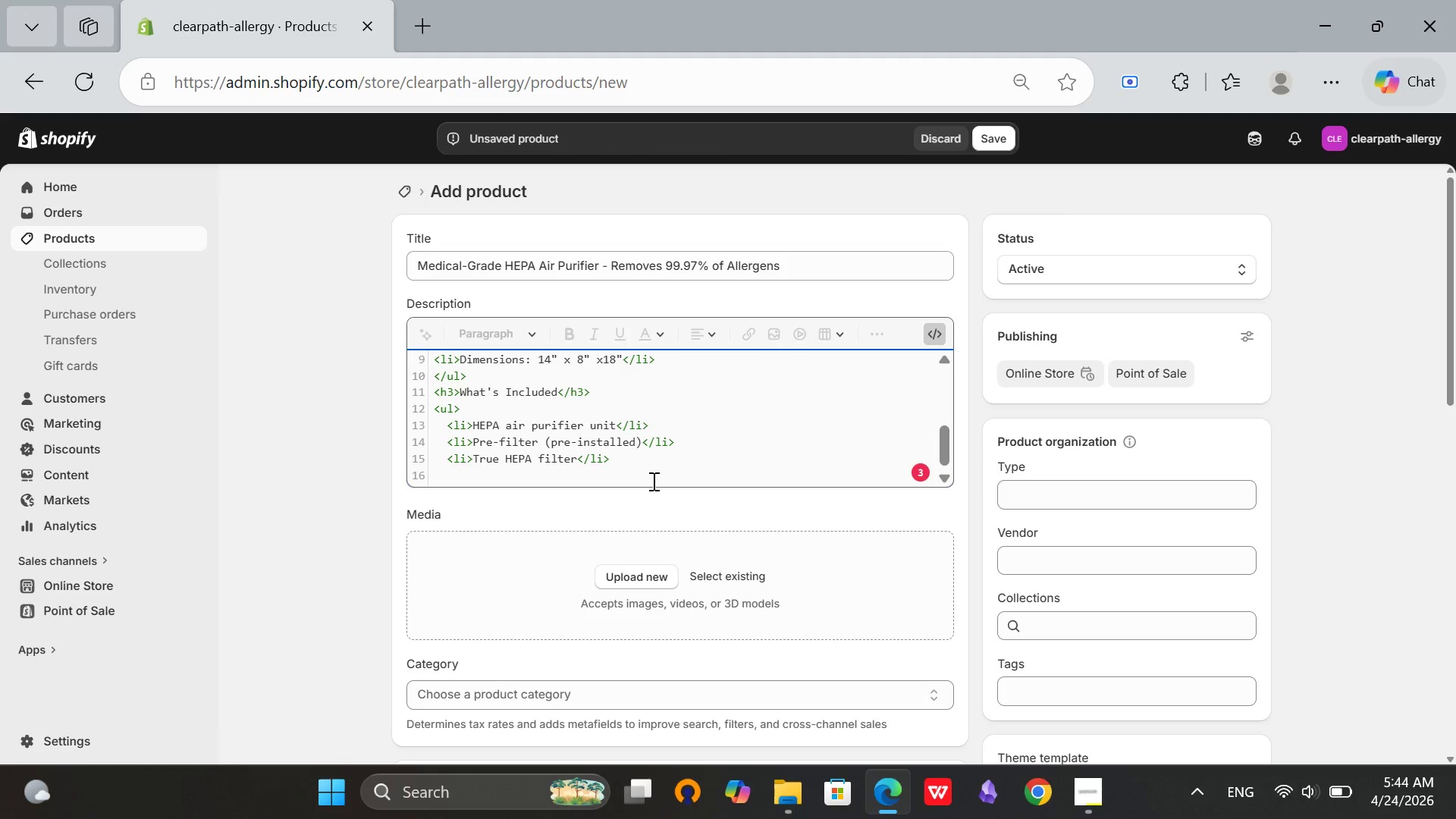 
wait(8.0)
 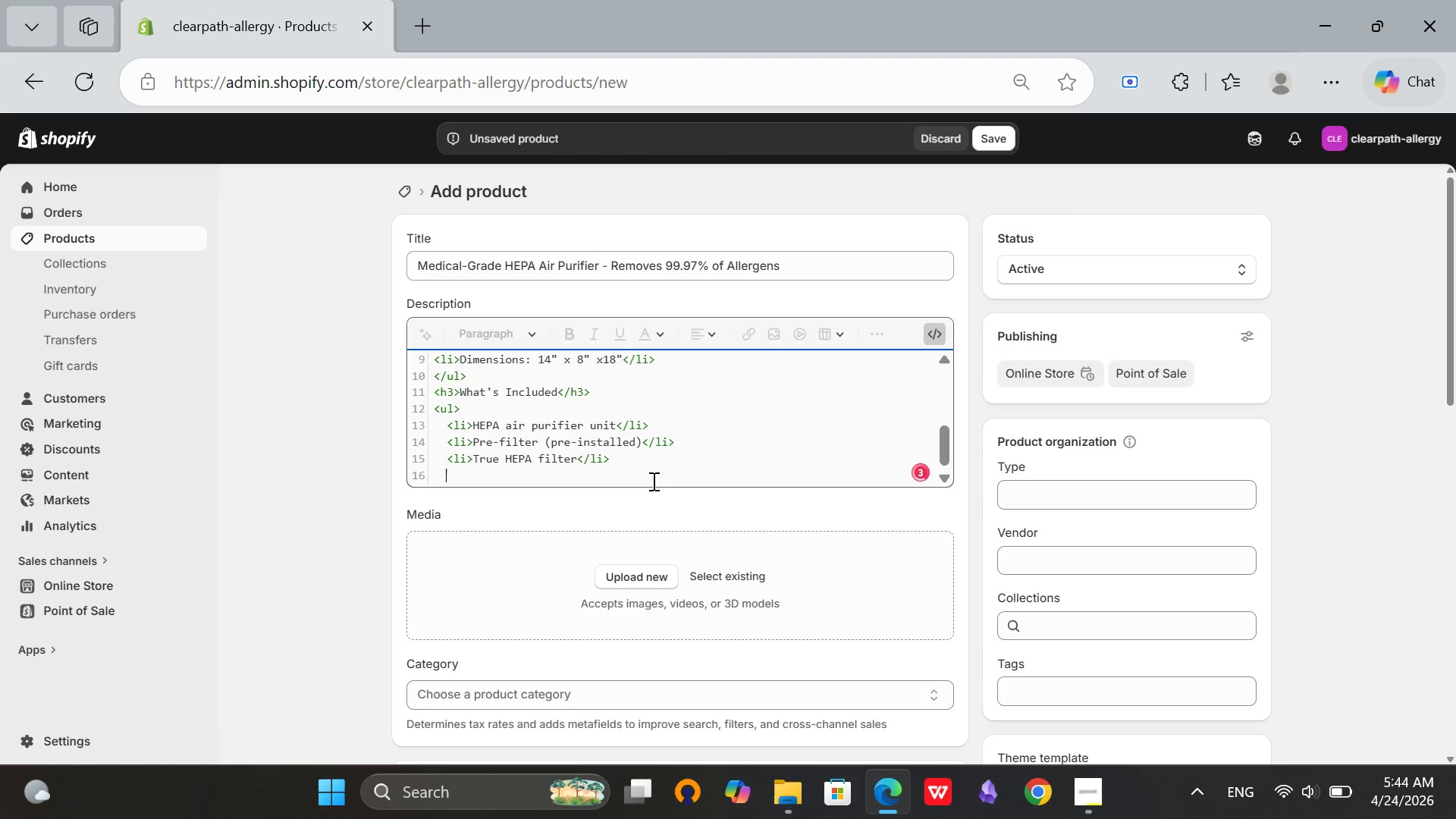 
type(<li>)
 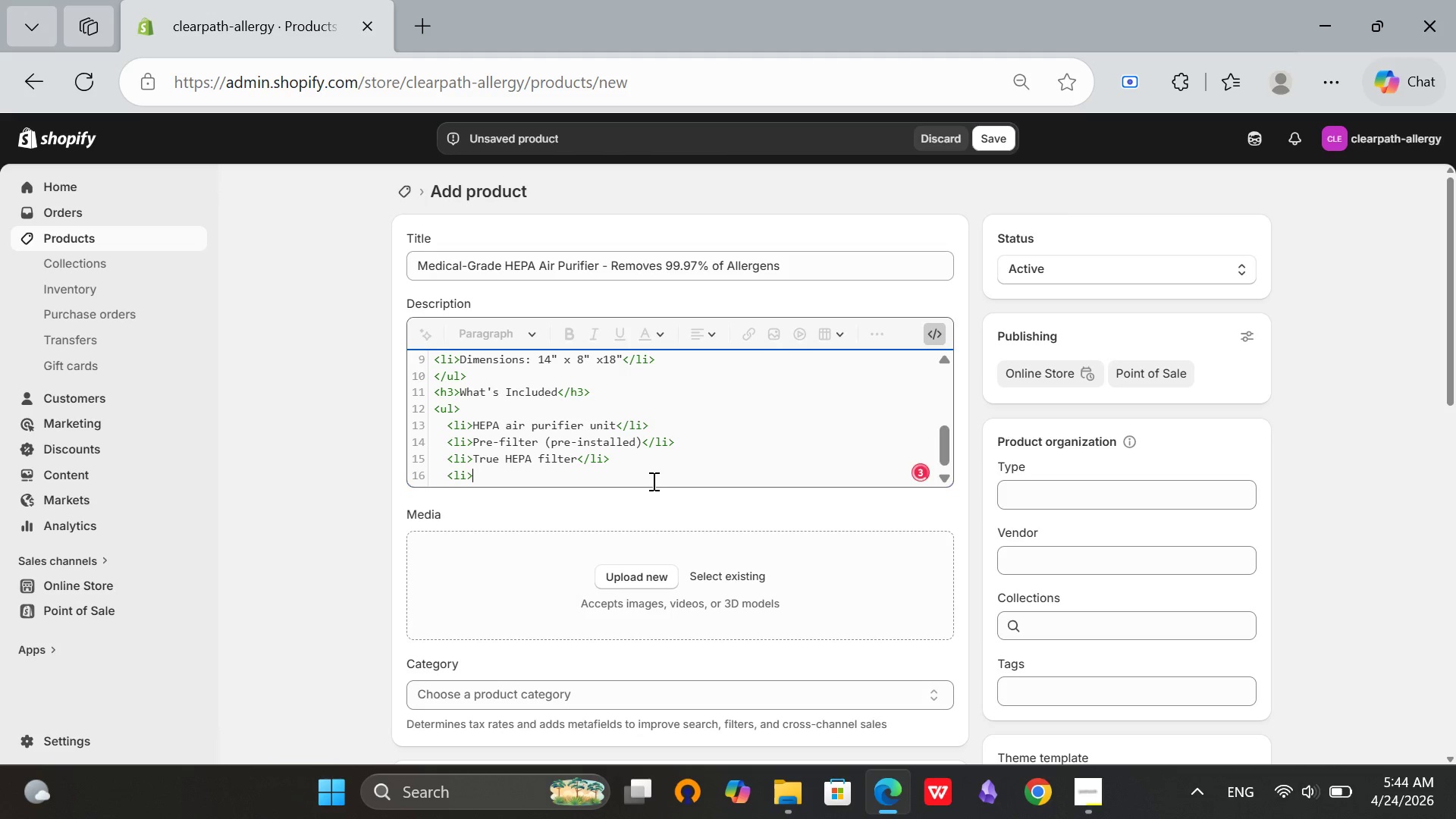 
type(User)
 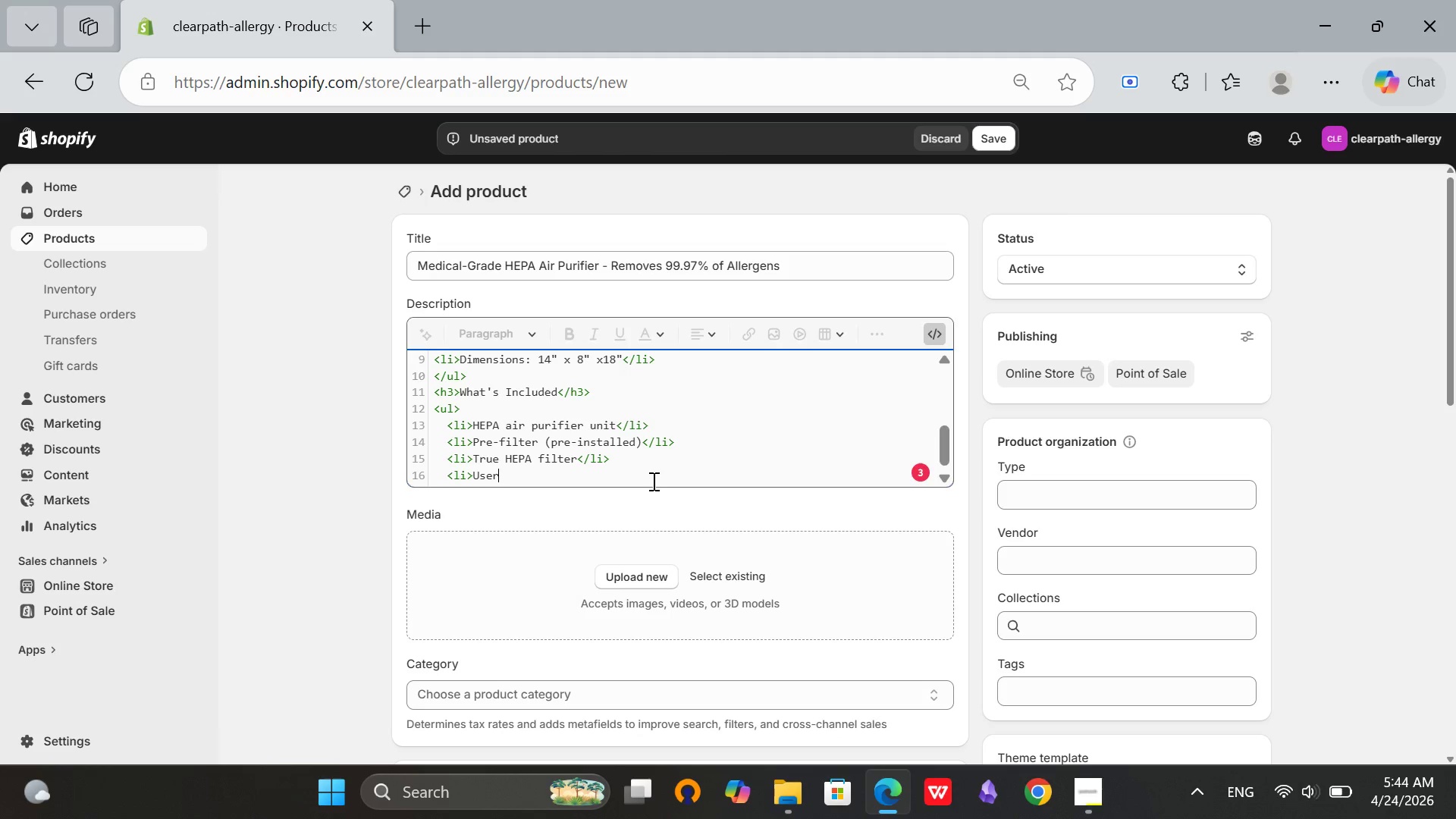 
wait(5.09)
 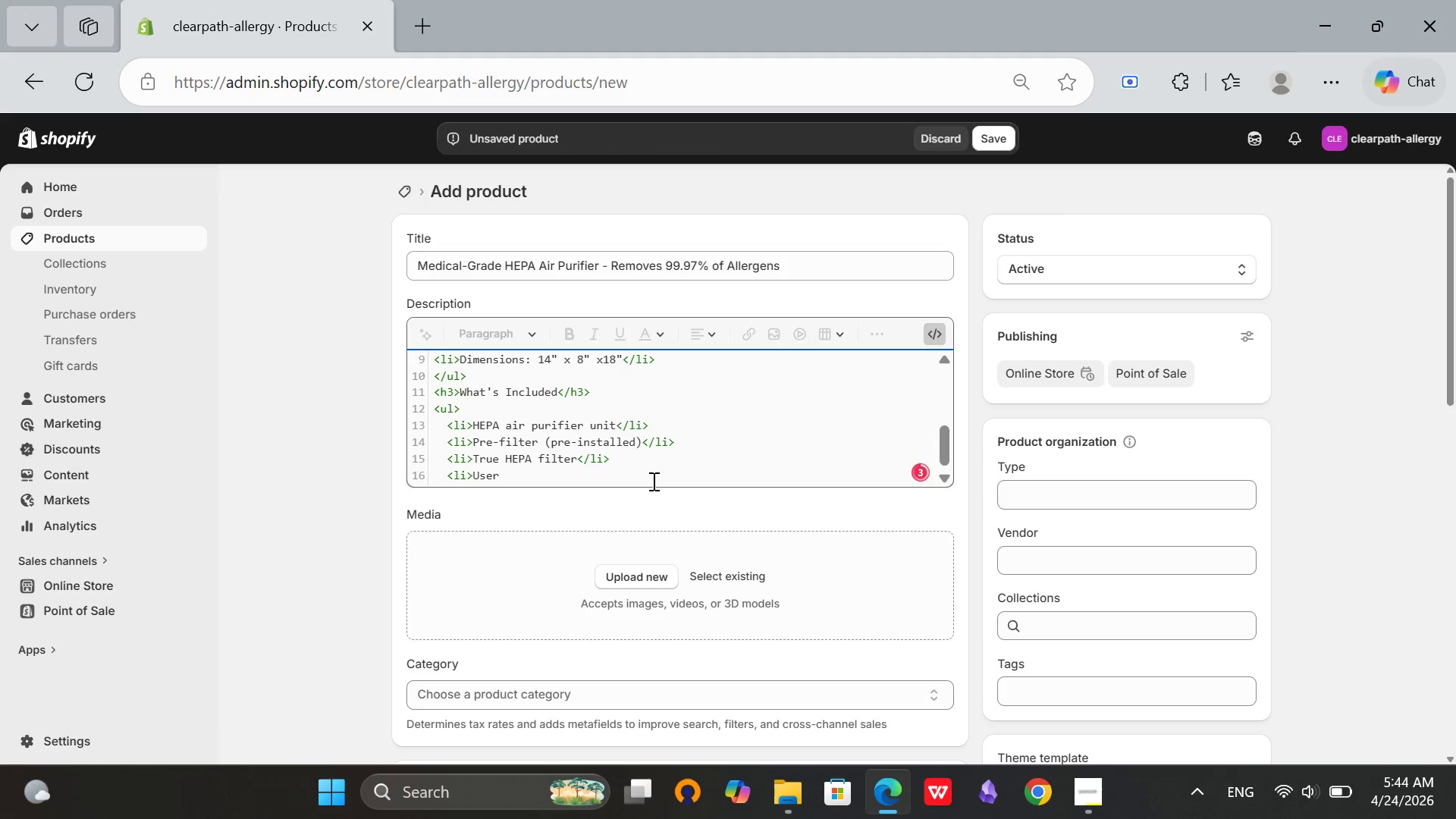 
type( manual)
 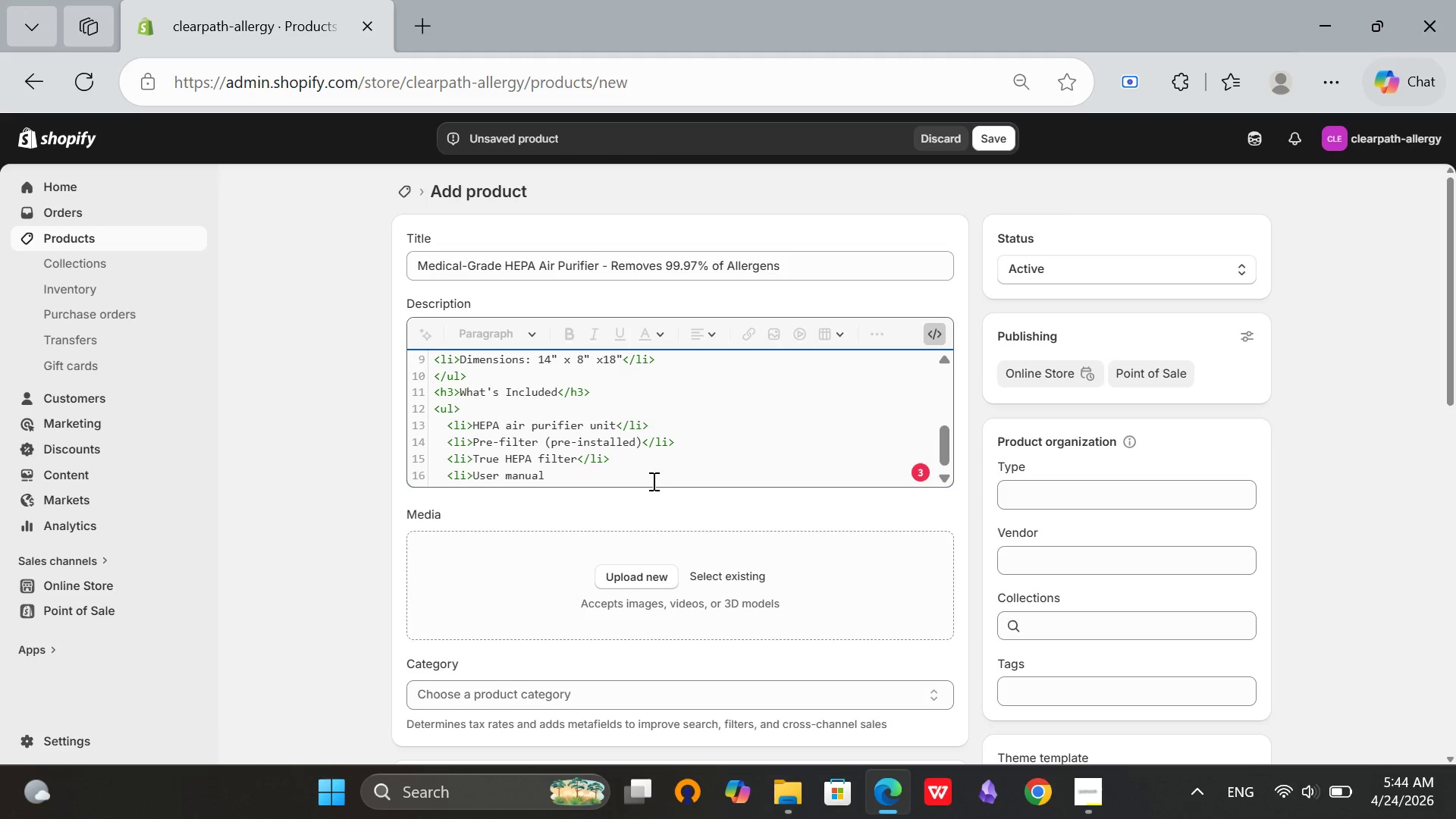 
type(</li>)
 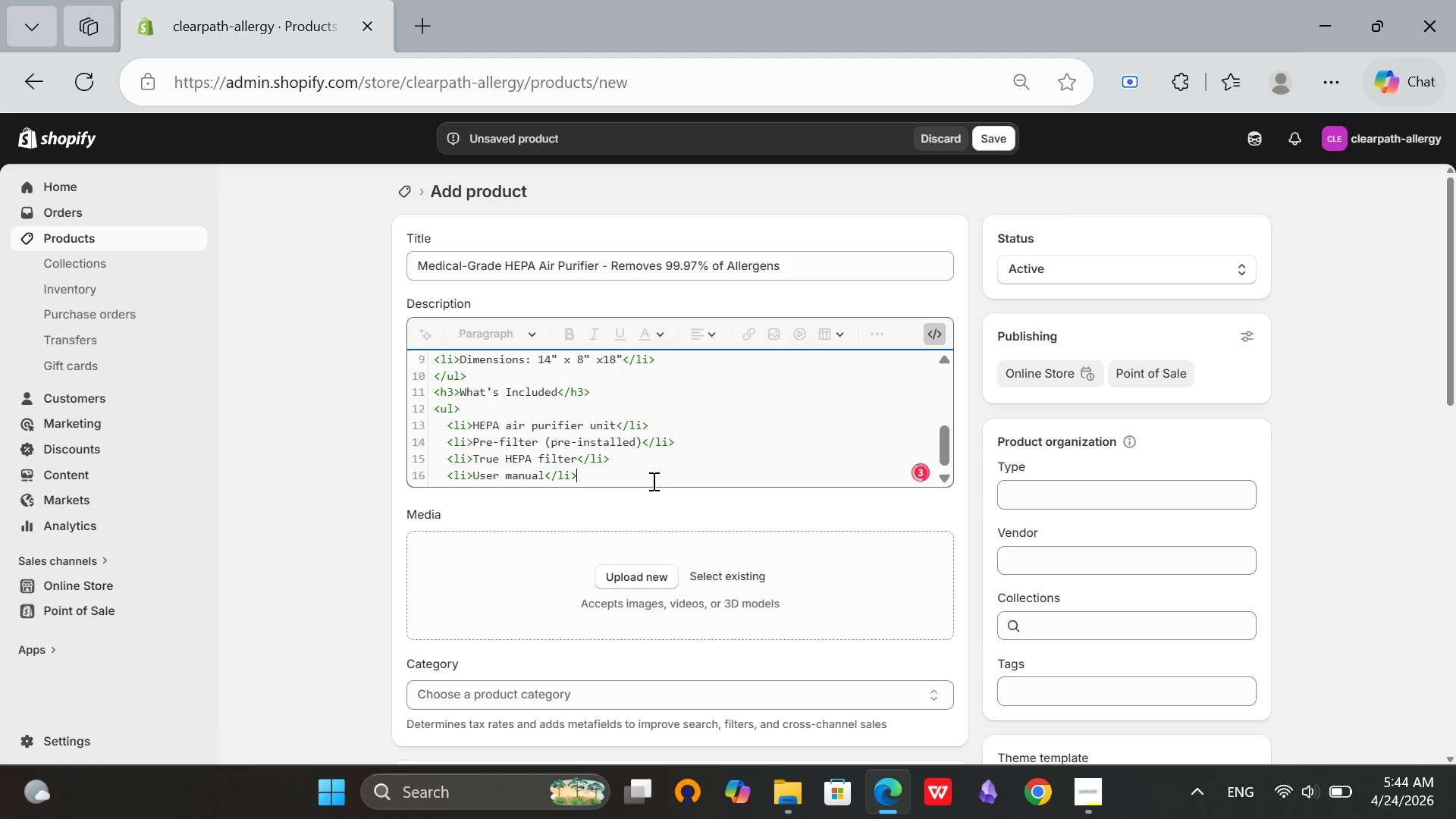 
wait(10.48)
 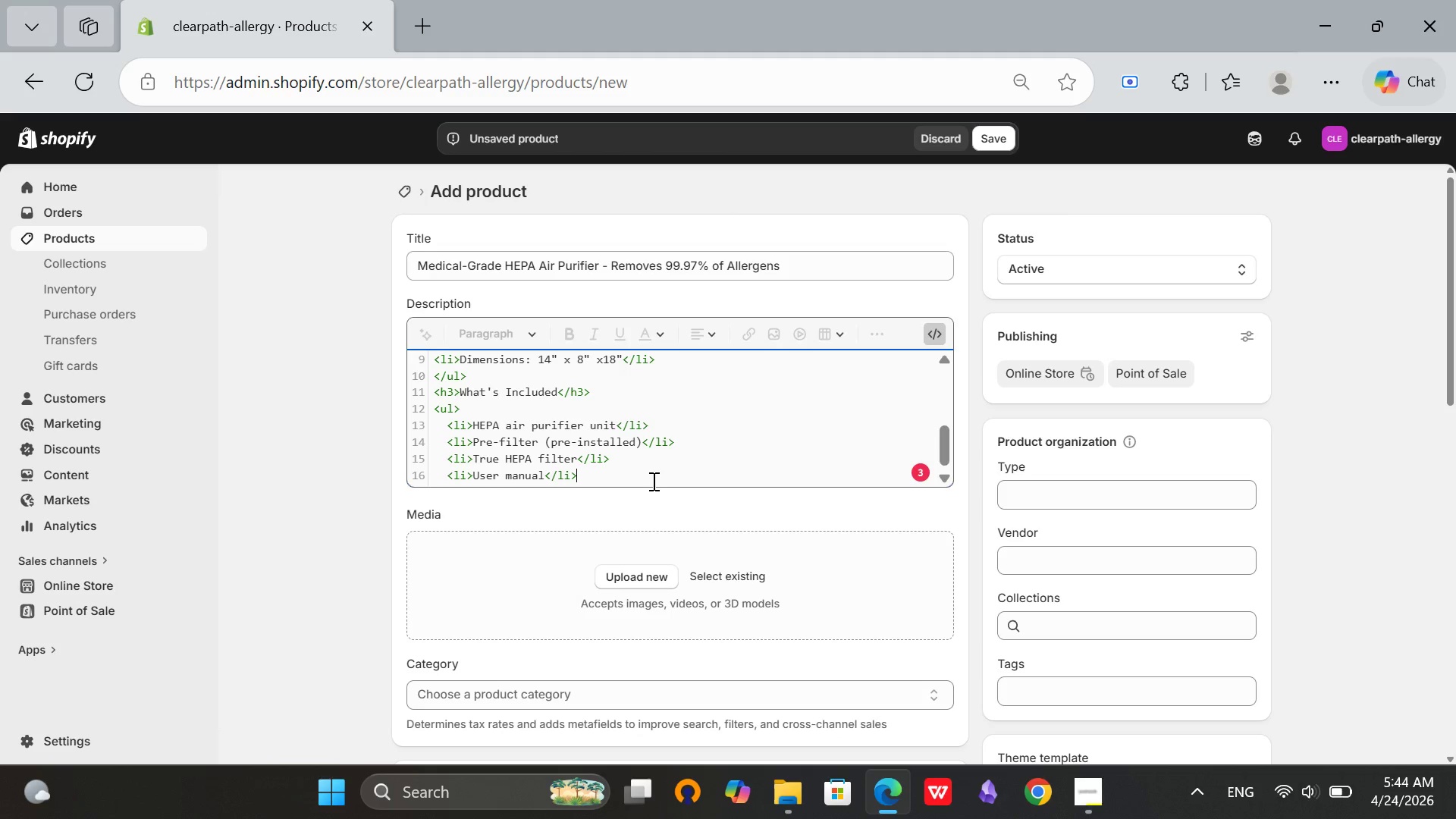 
key(Enter)
 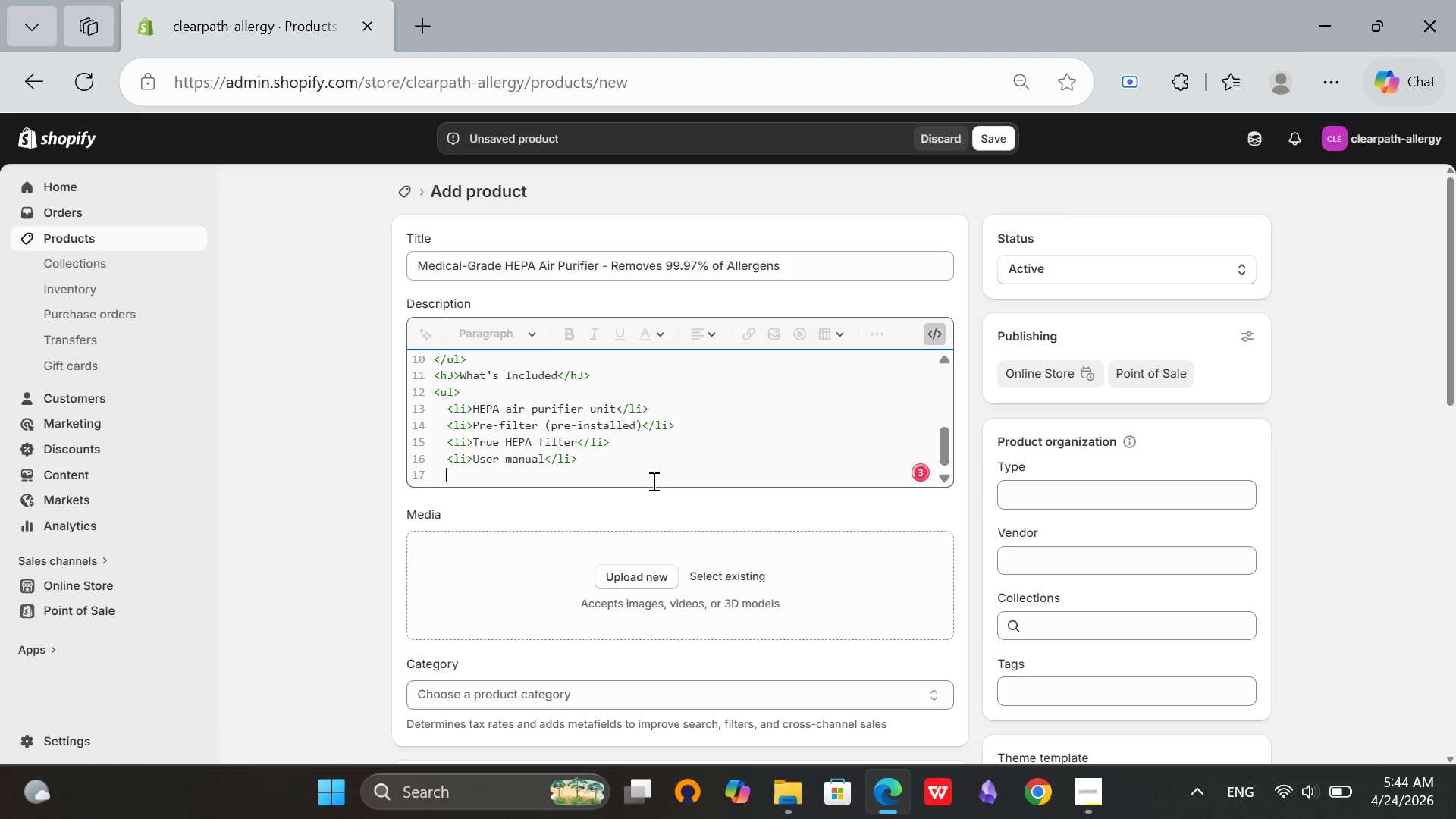 
key(Backspace)
type(</ul>)
 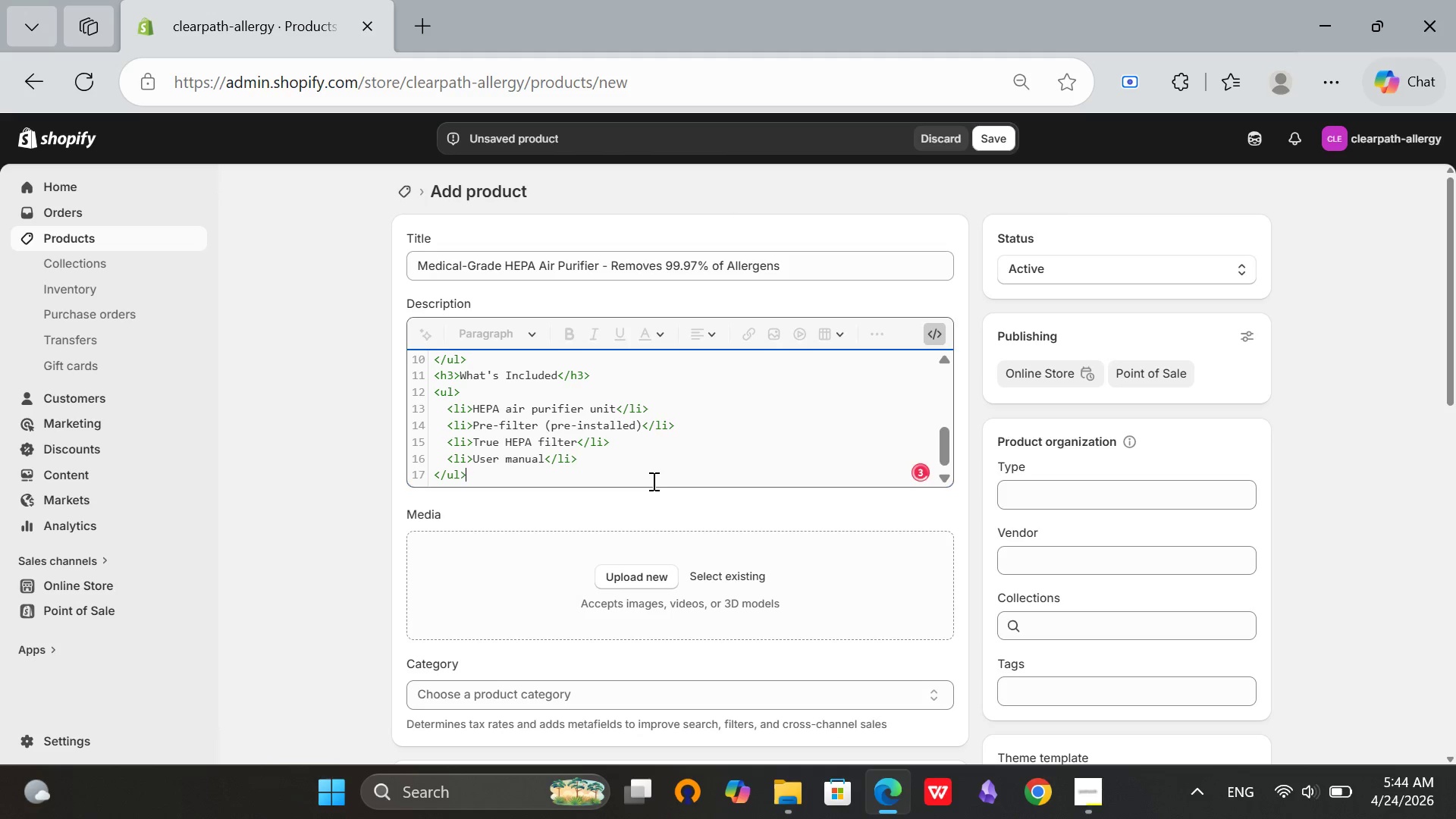 
key(Enter)
 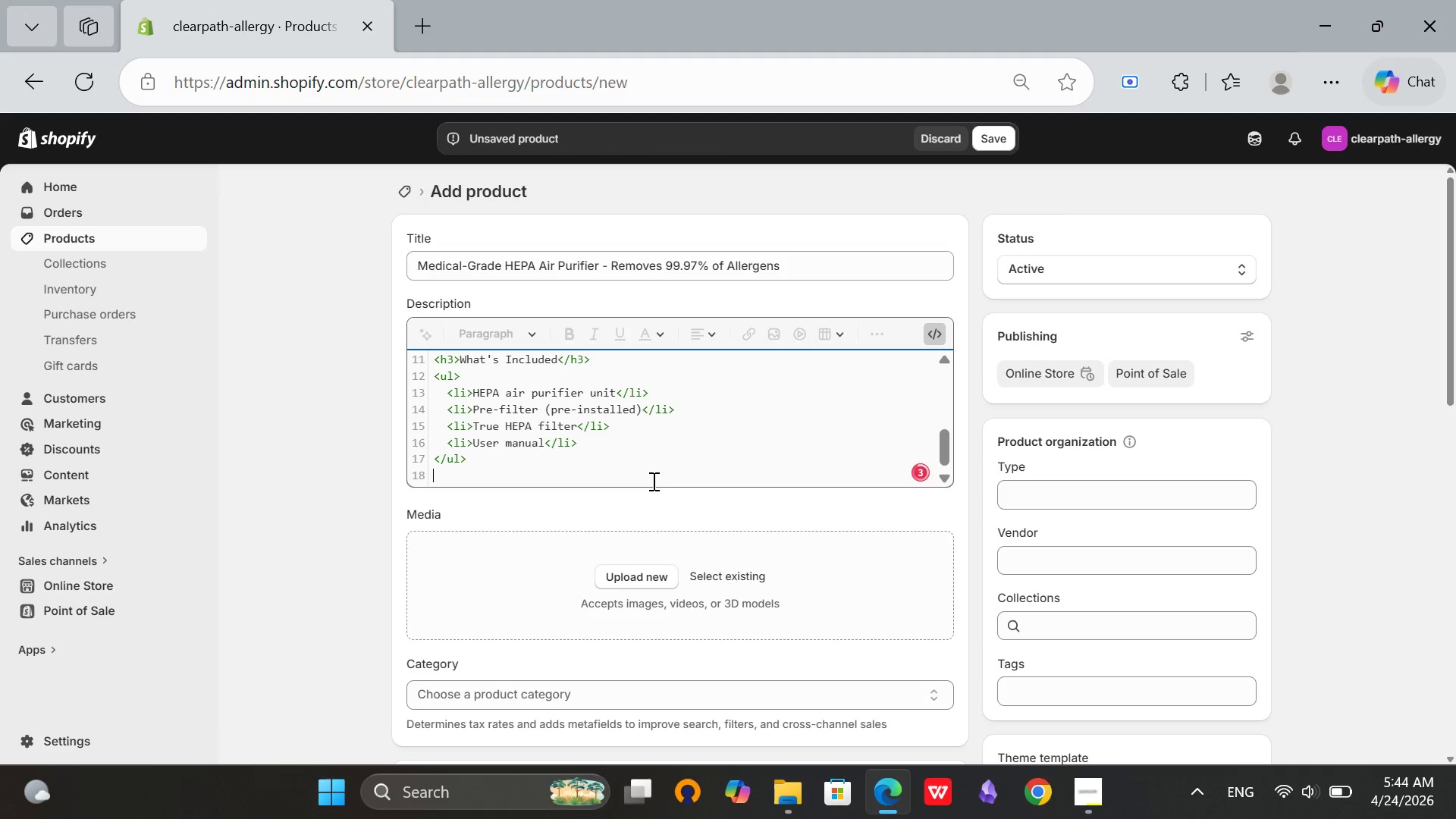 
type(<p>Replace HEPA filter every 6-12 months. Pre-filter clean monthly.</p>)
 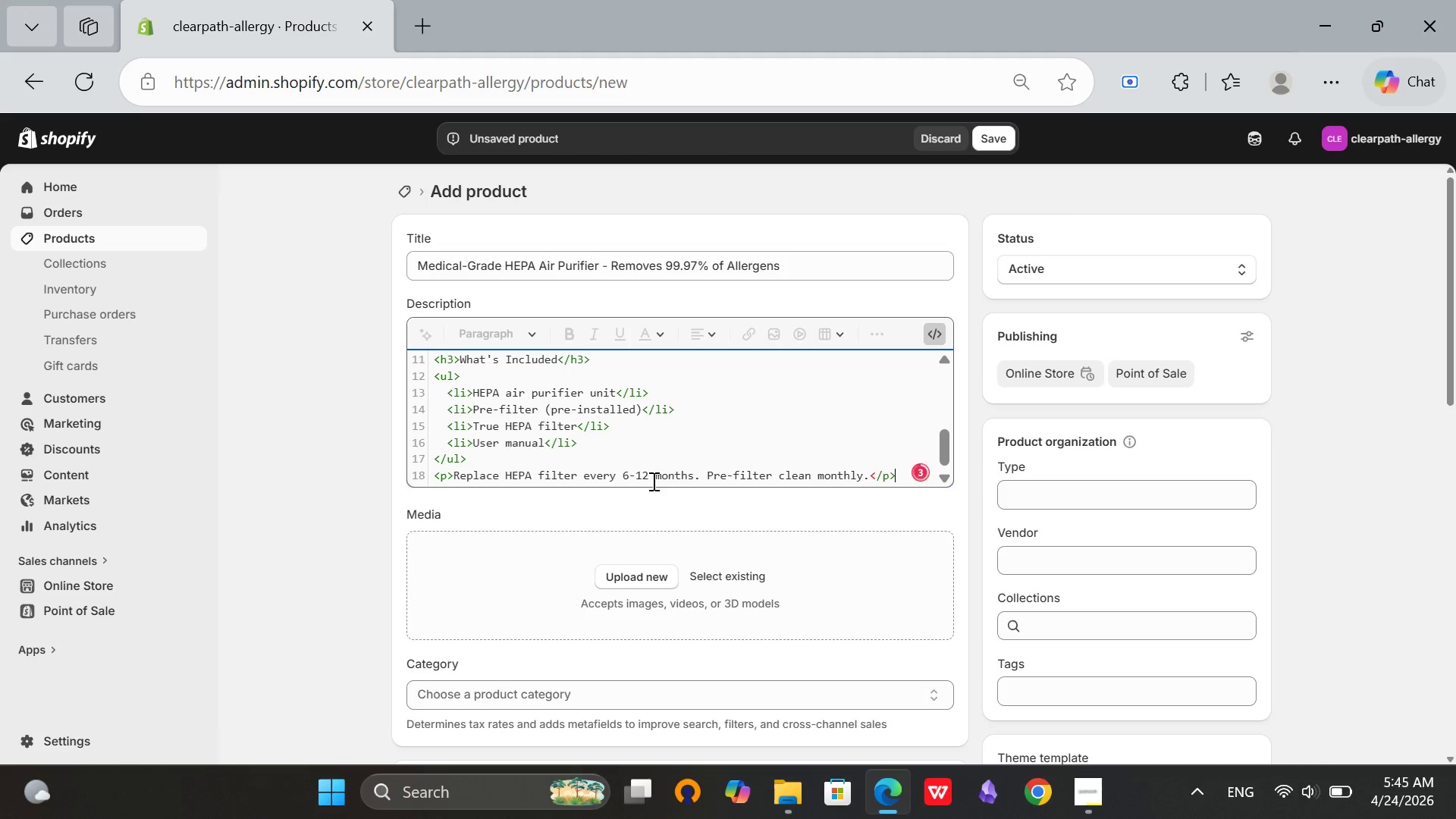 
wait(12.77)
 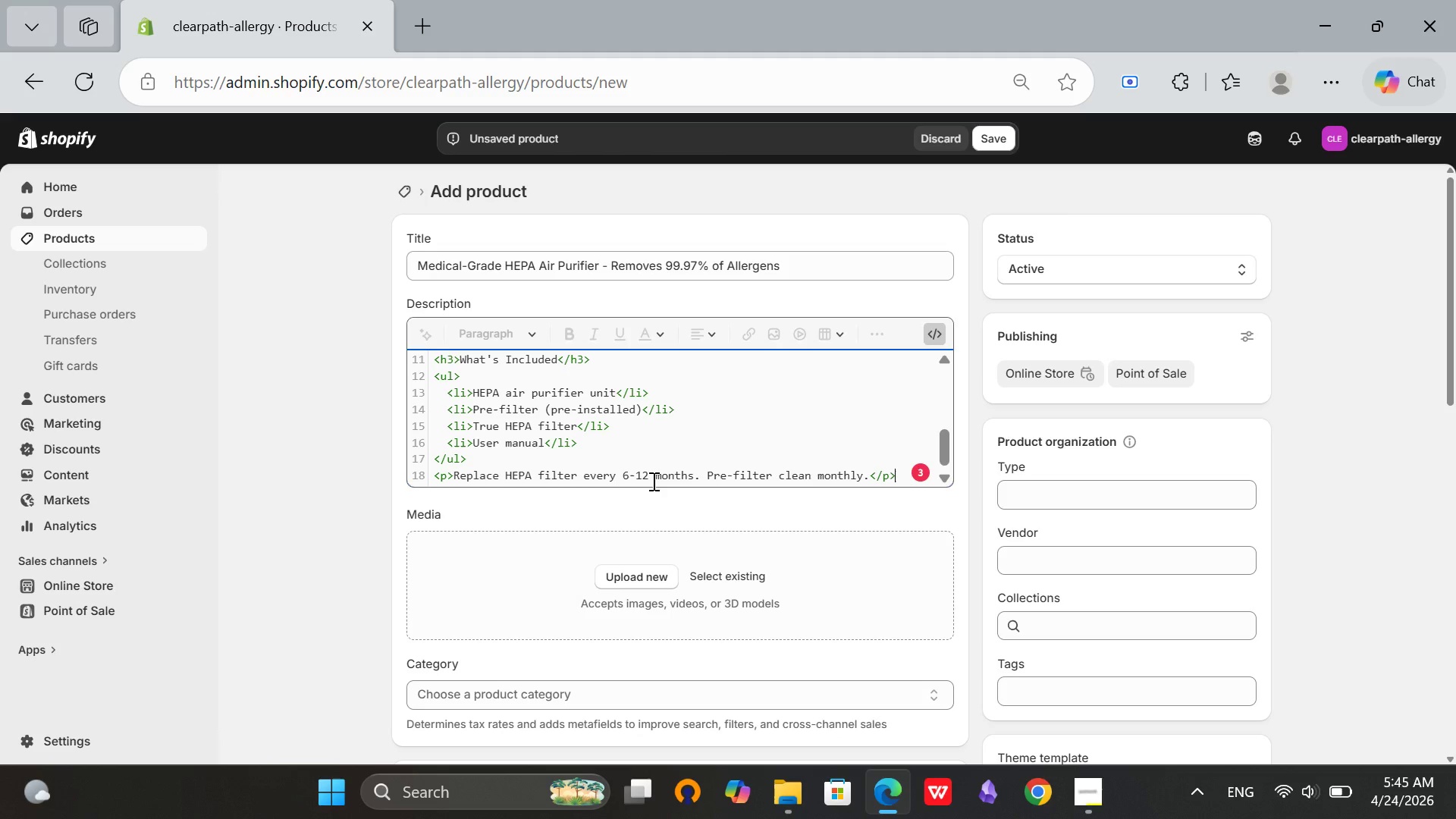 
left_click([1067, 501])
 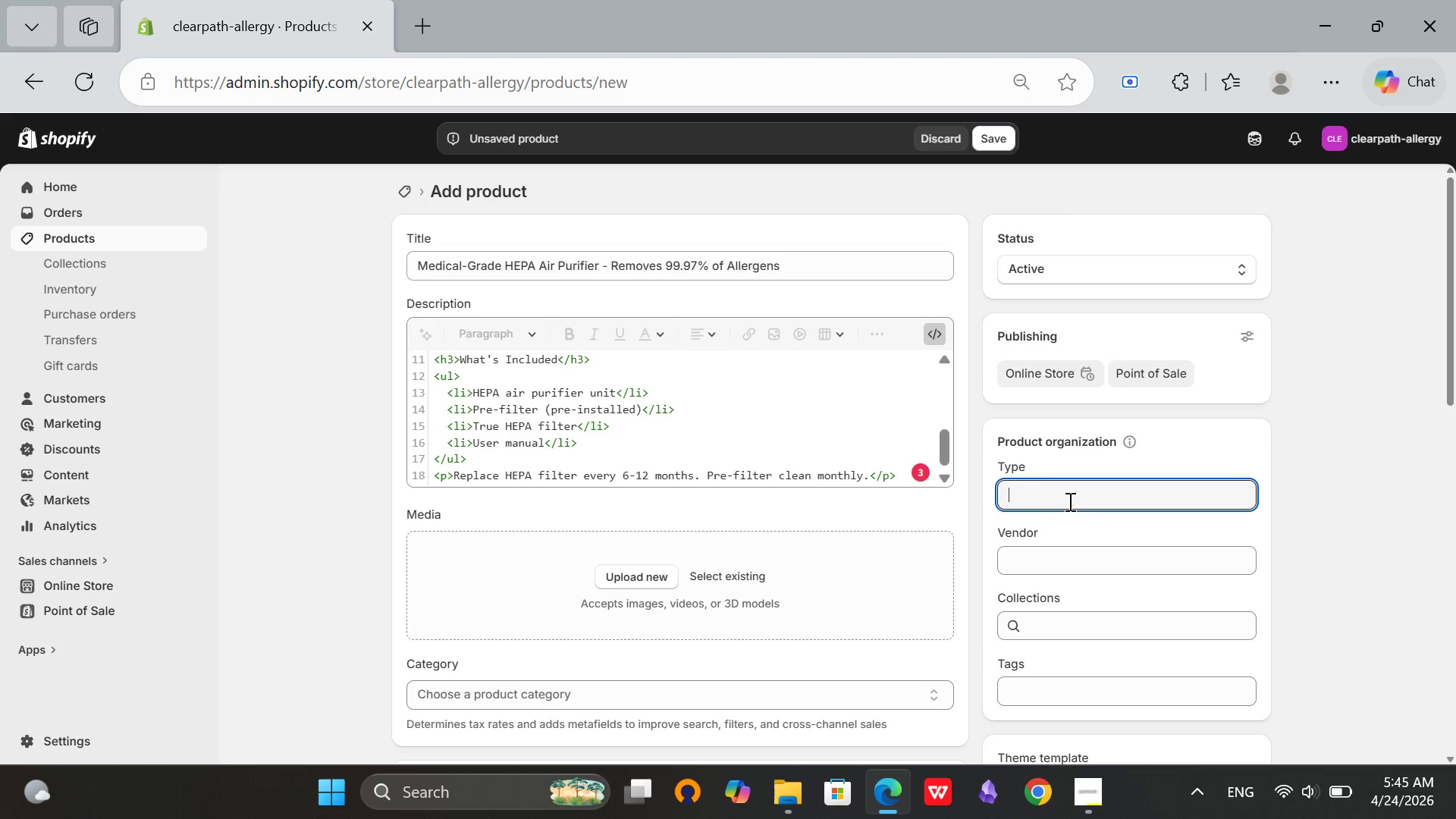 
type(Air Purifier)
 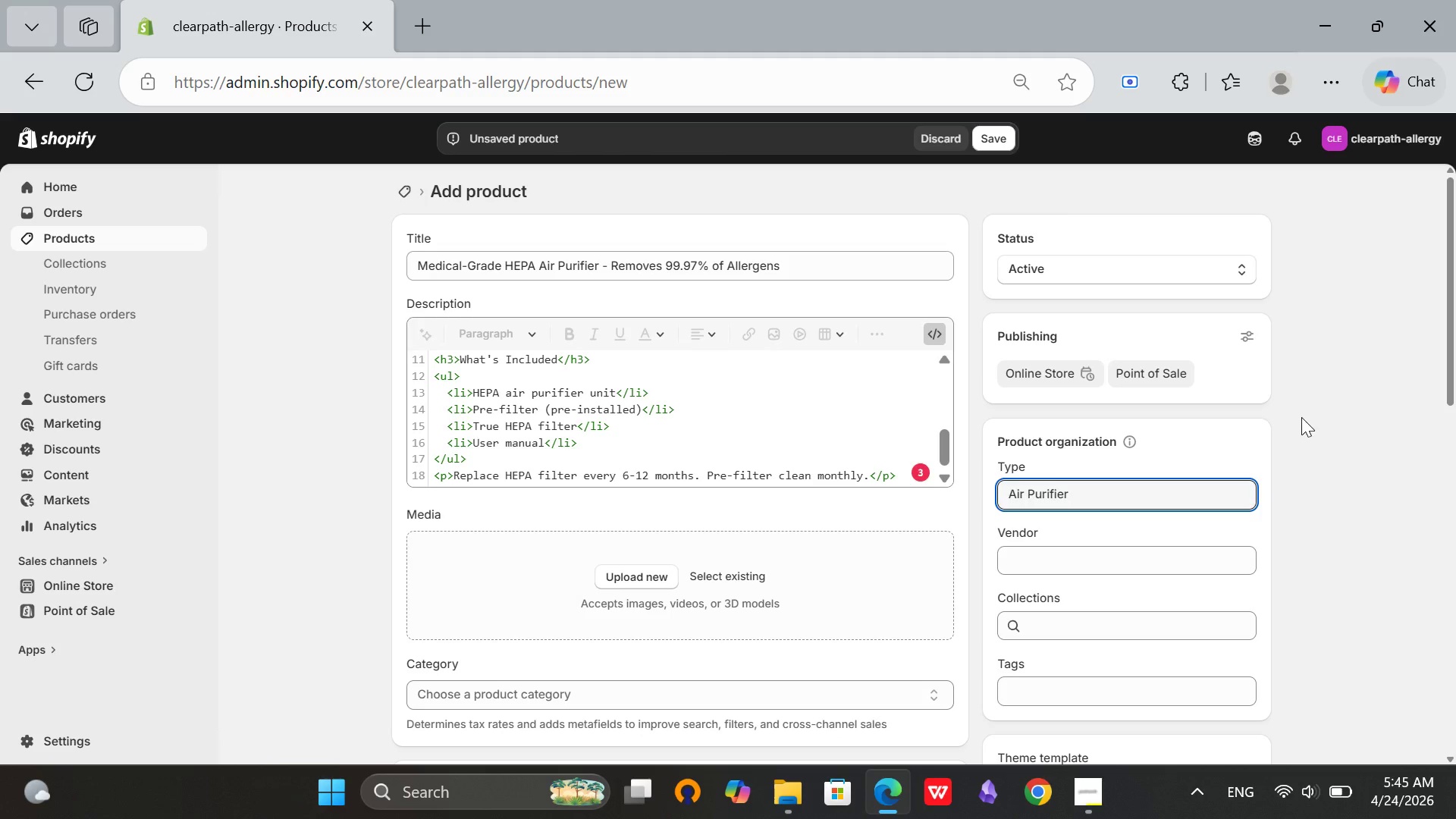 
wait(7.0)
 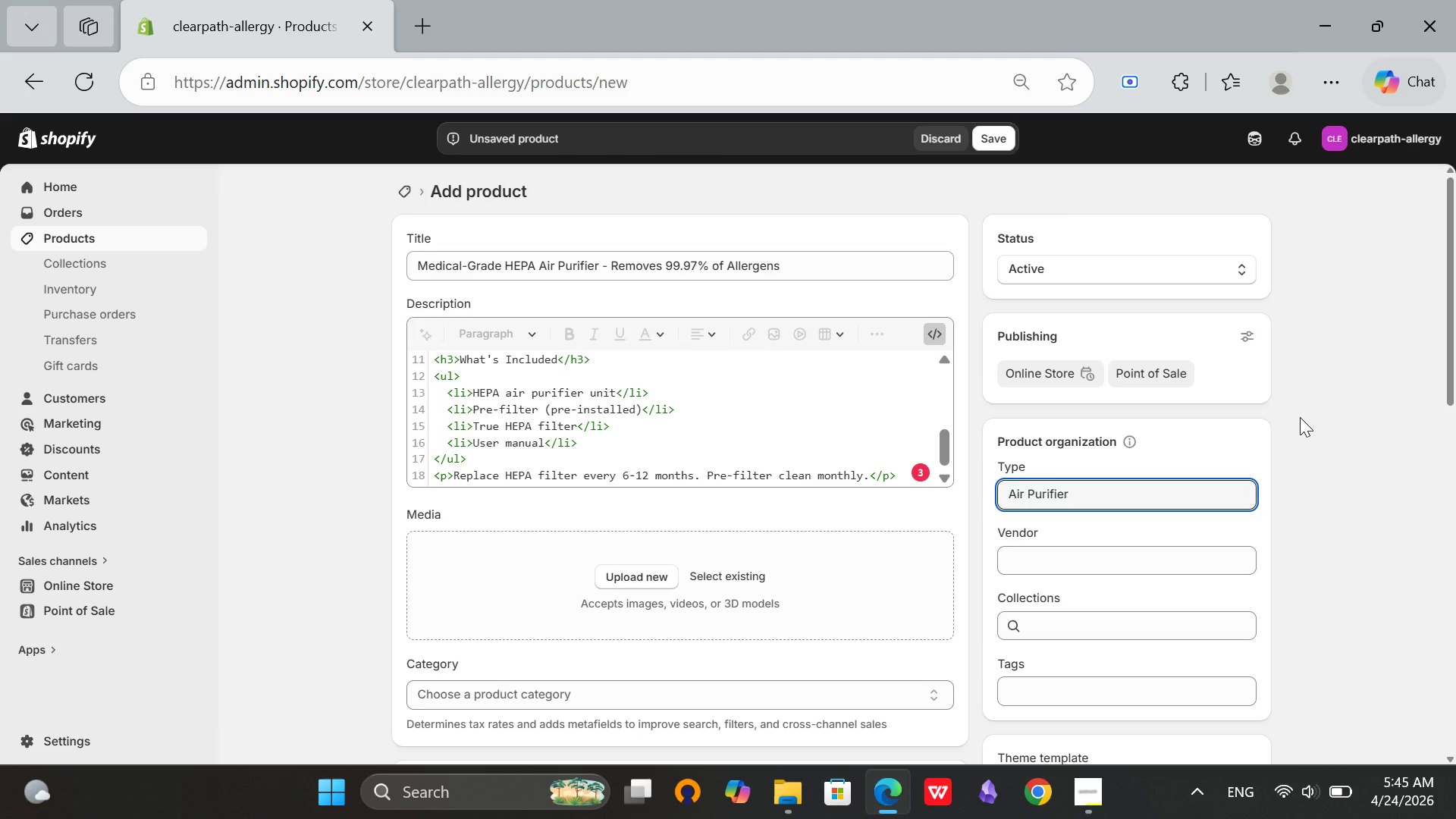 
scroll: coordinate [1329, 457], scroll_direction: down, amount: 2.0
 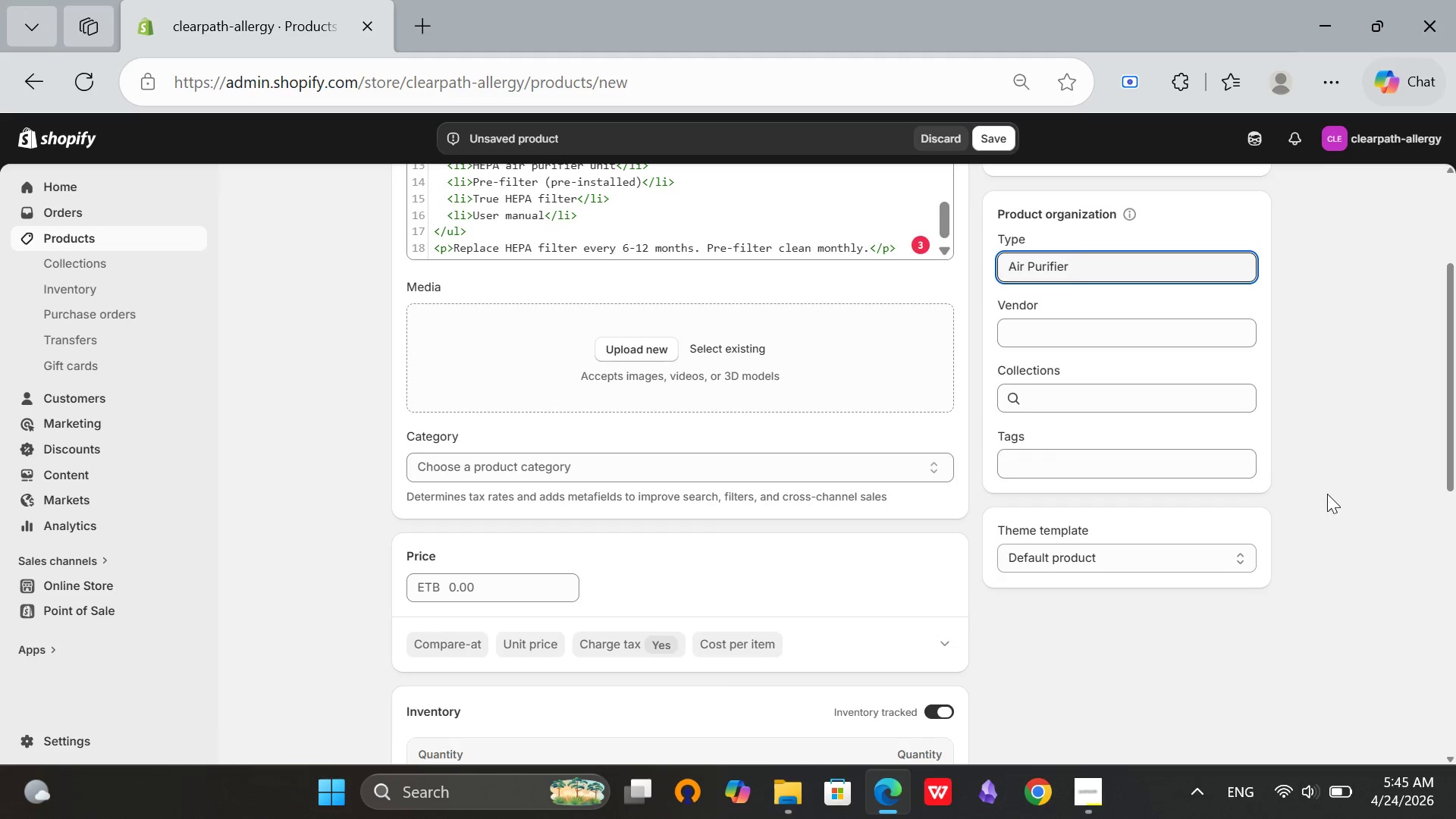 
left_click([1327, 494])
 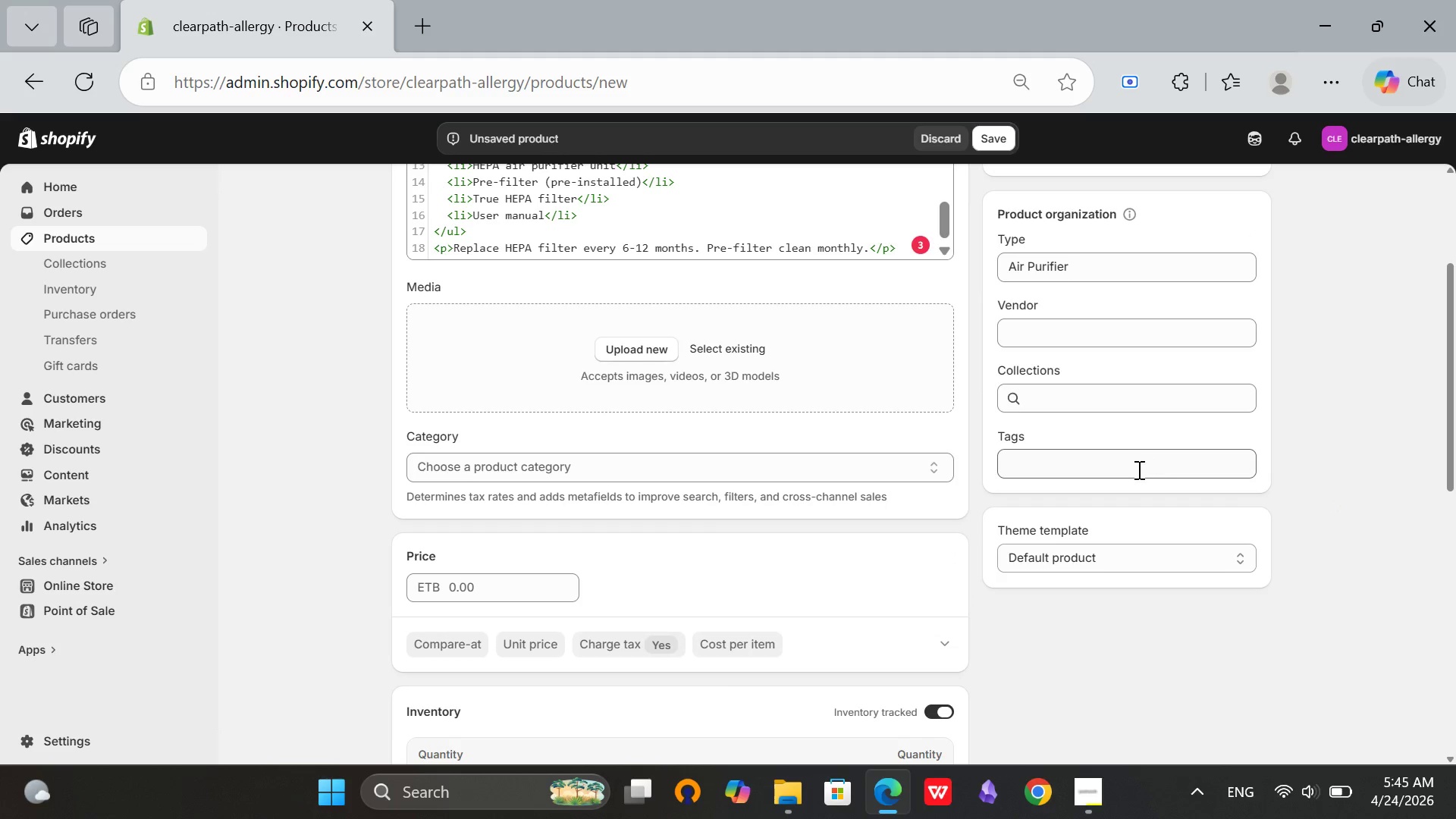 
left_click([1138, 469])
 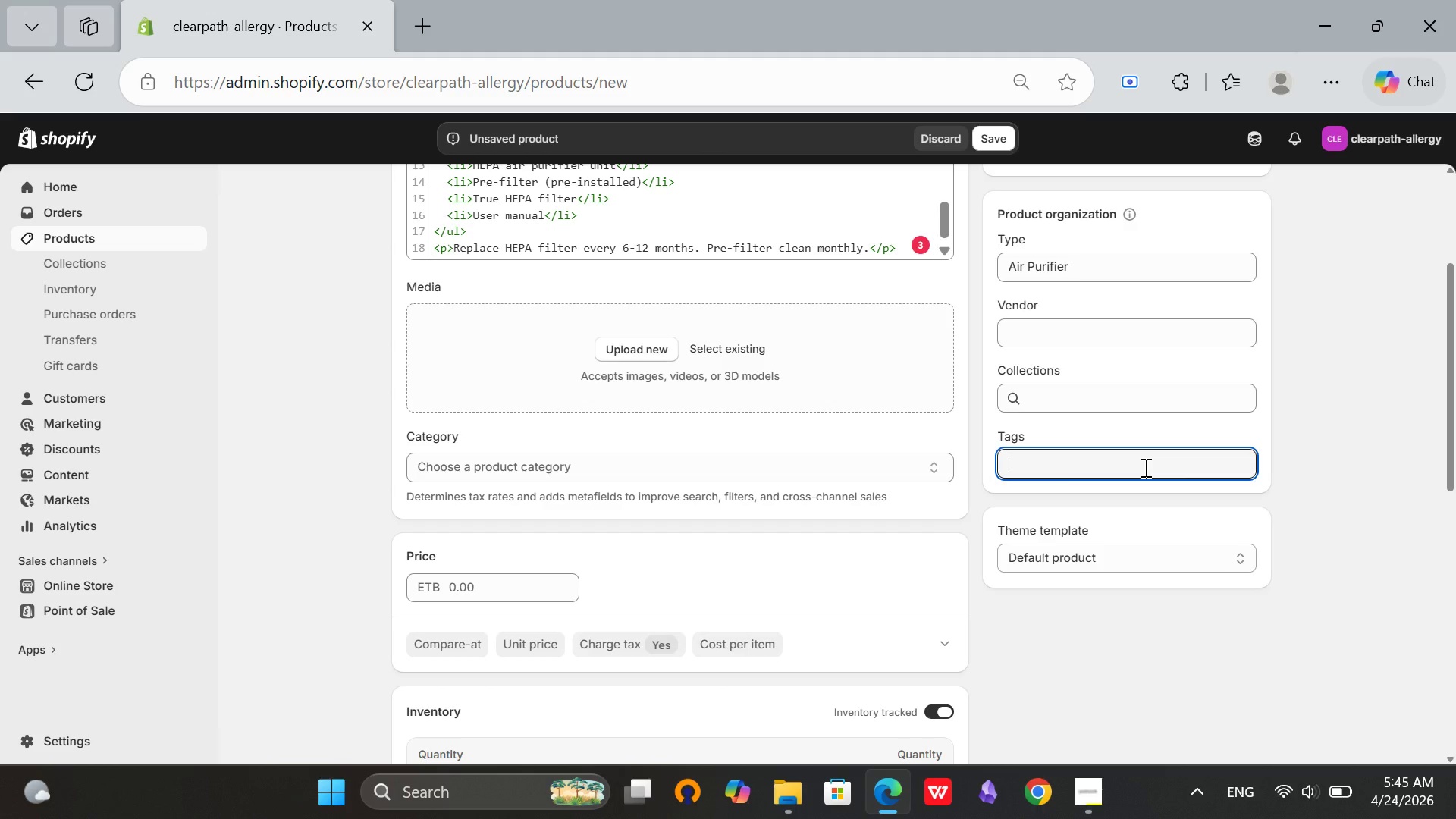 
type(air-quality)
 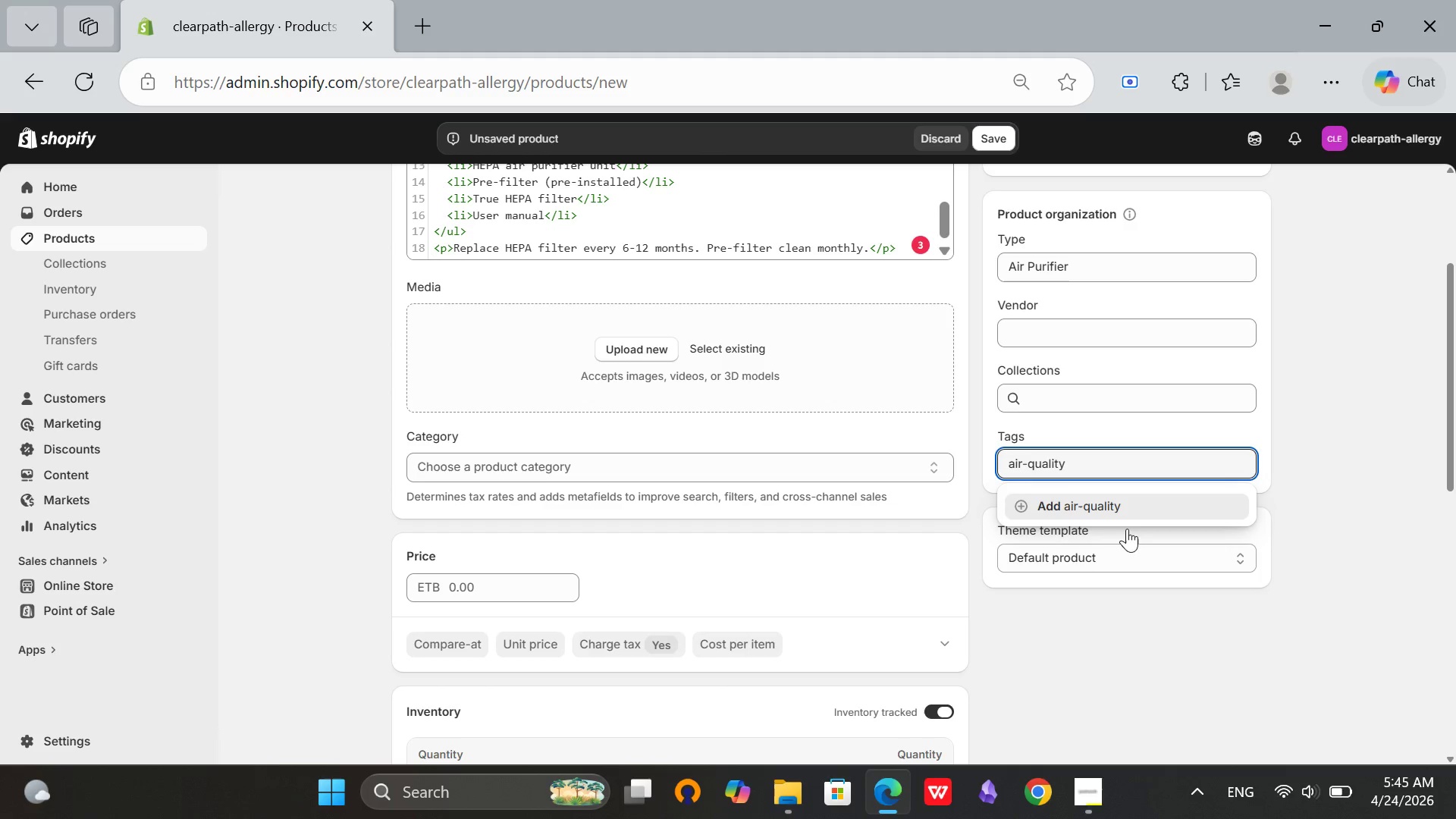 
left_click([1118, 517])
 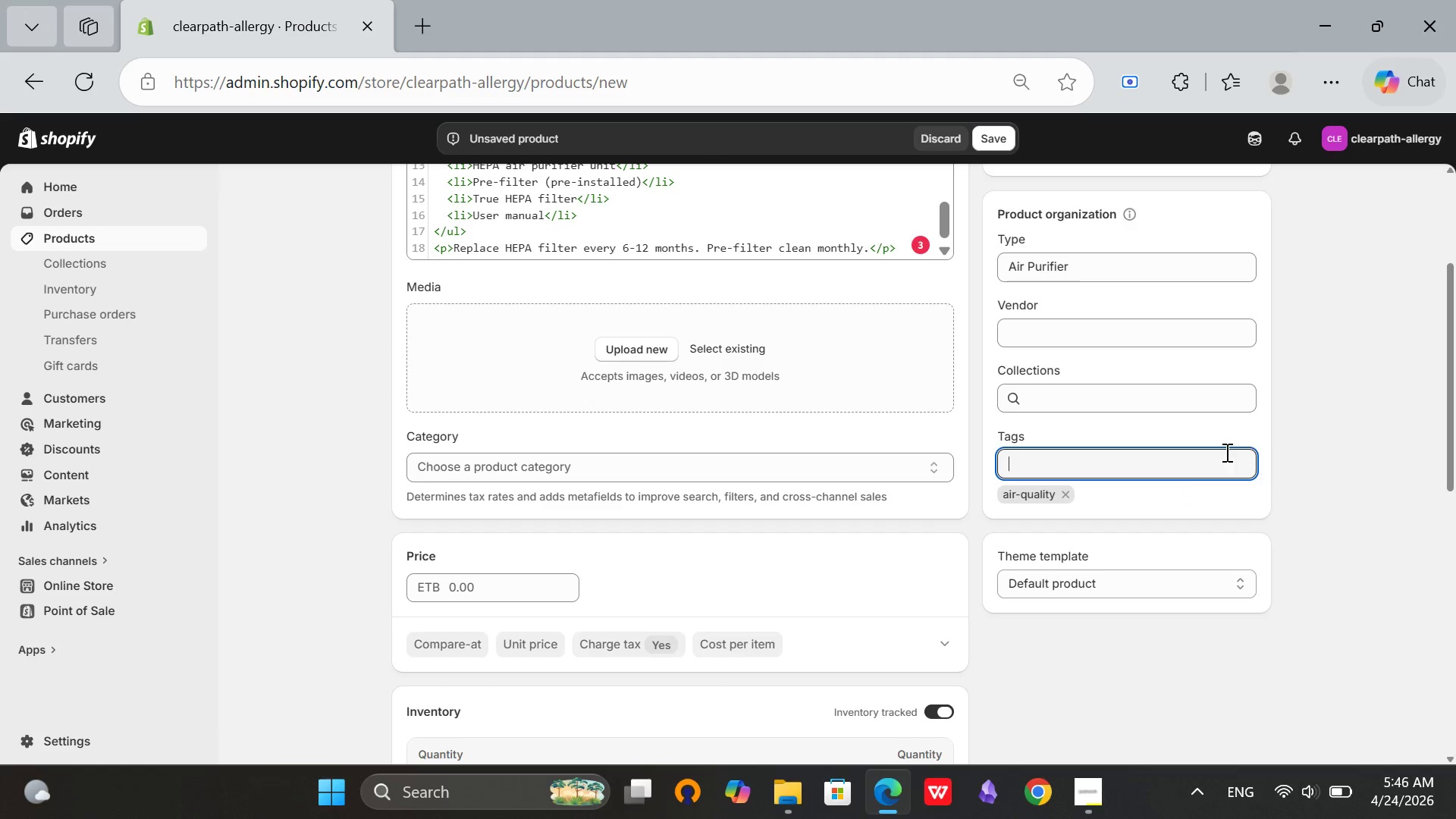 
type(hepa)
 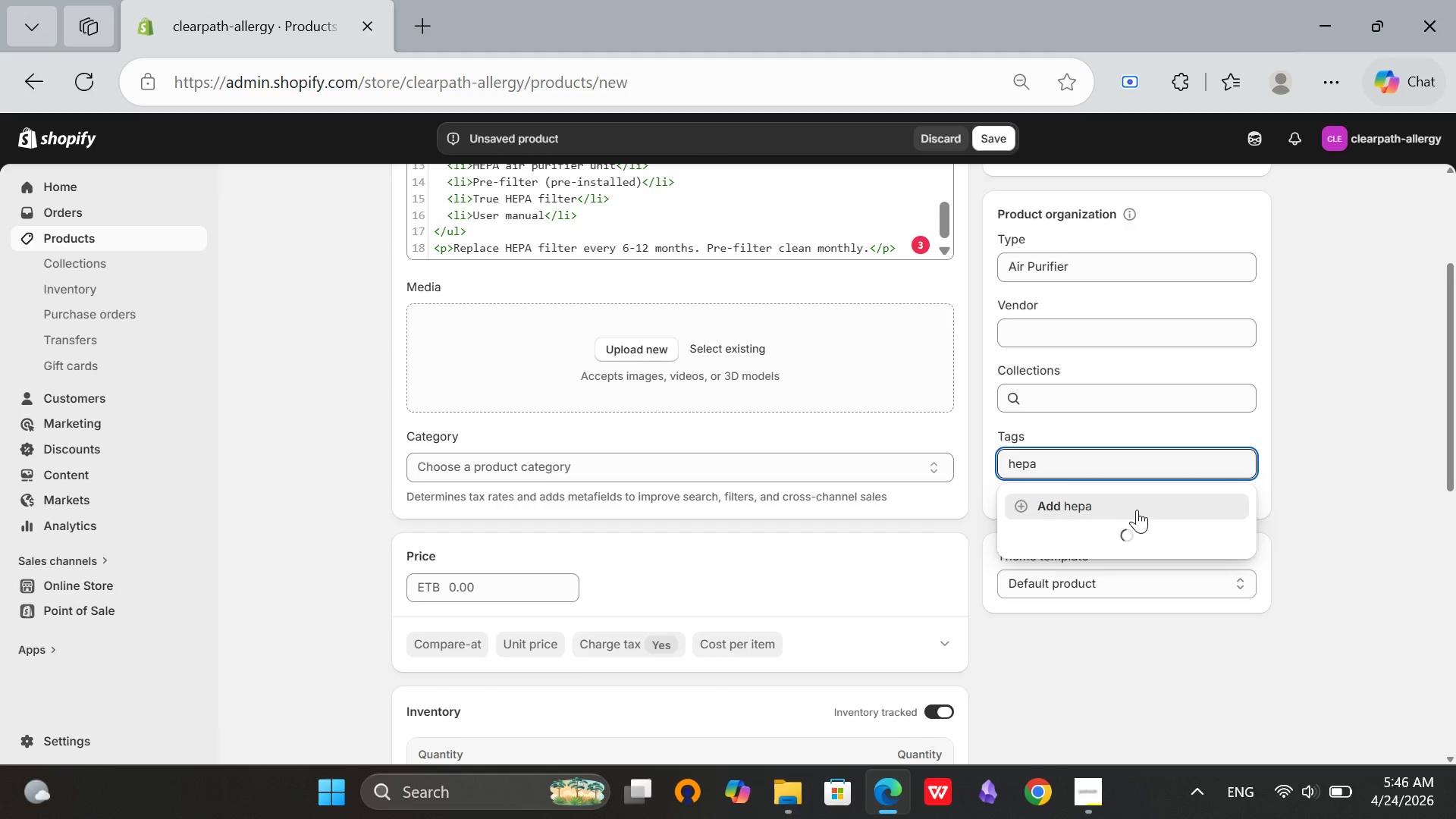 
left_click([1137, 510])
 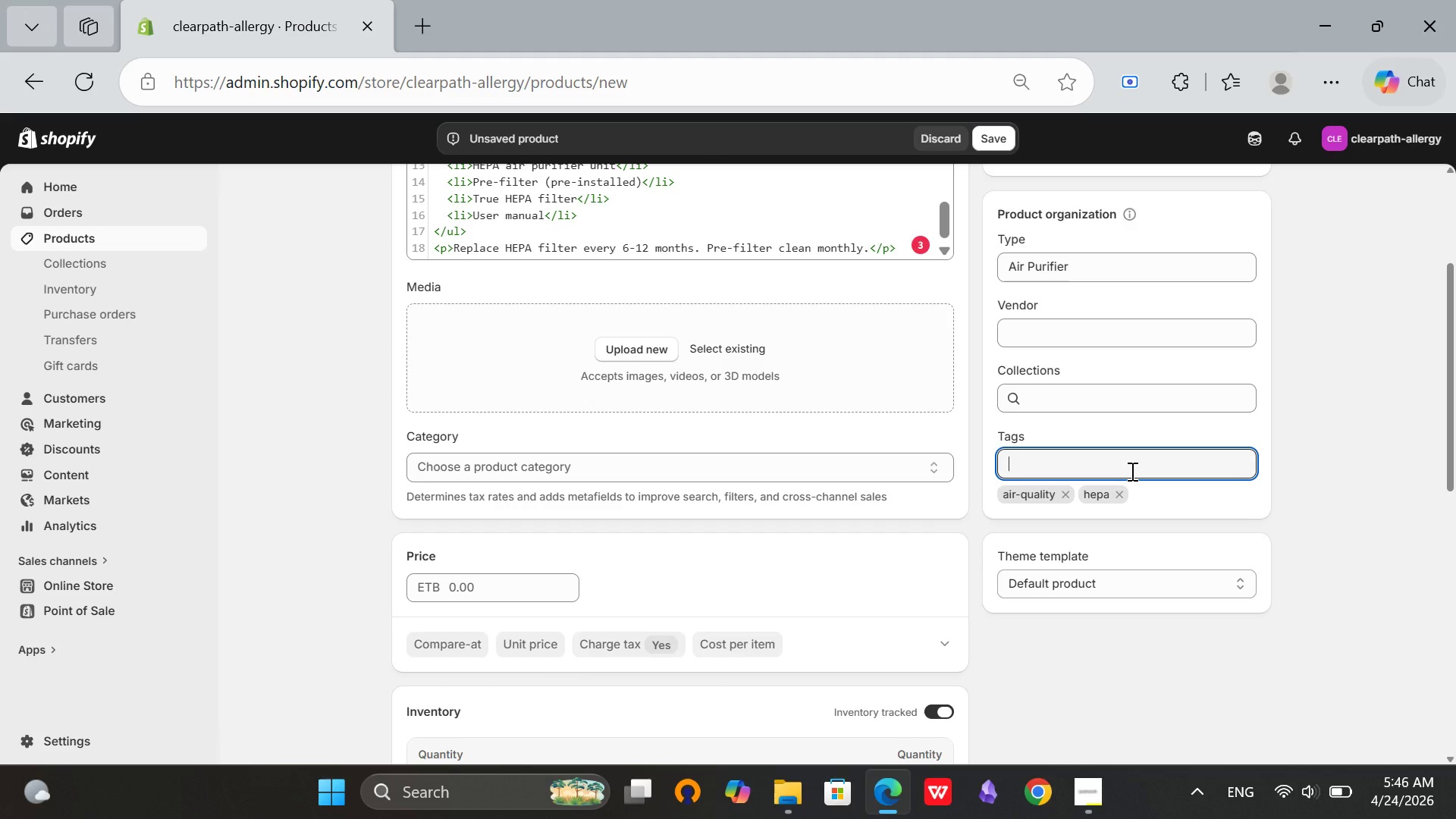 
type(air-purifier)
 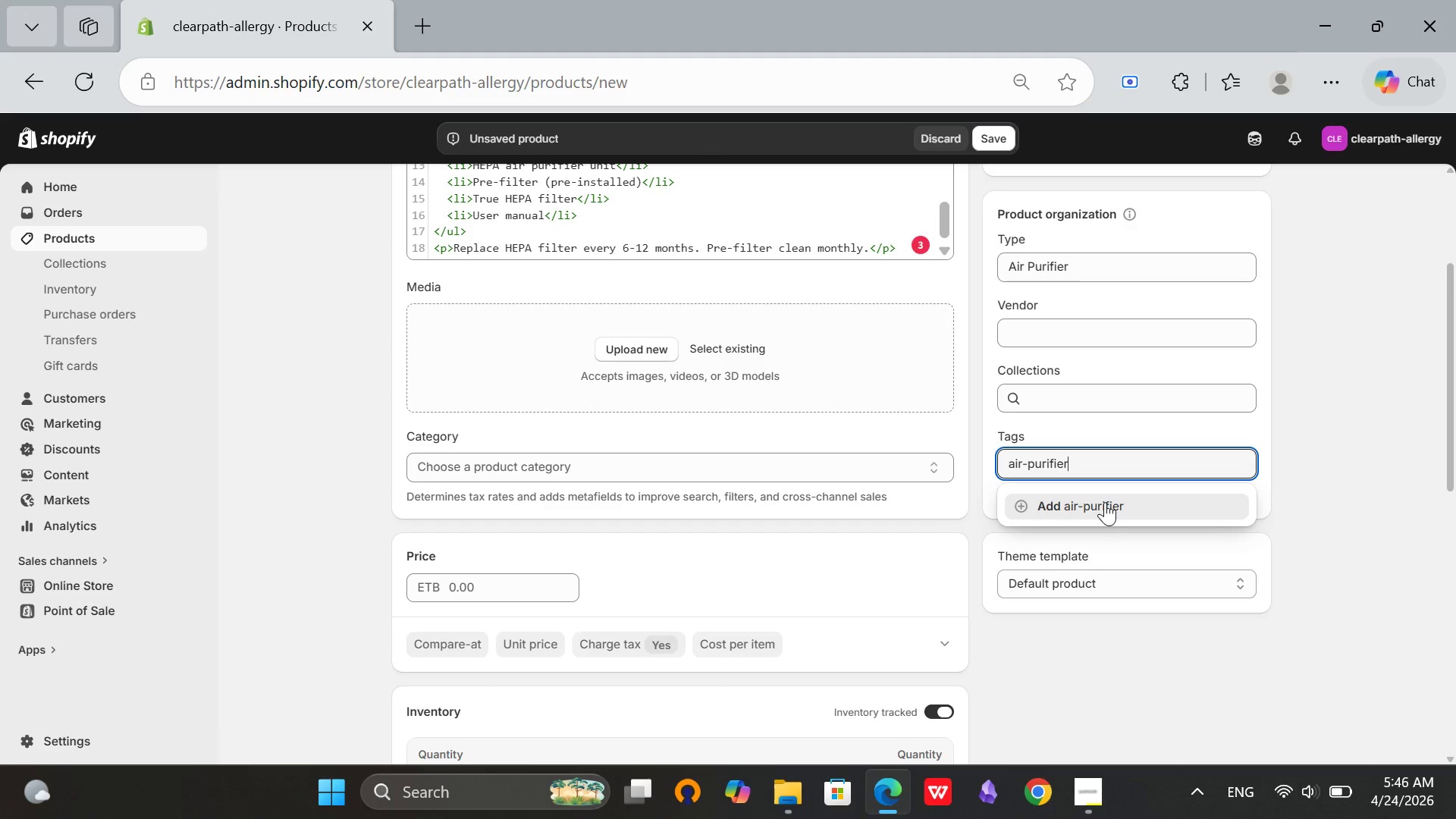 
left_click([1105, 502])
 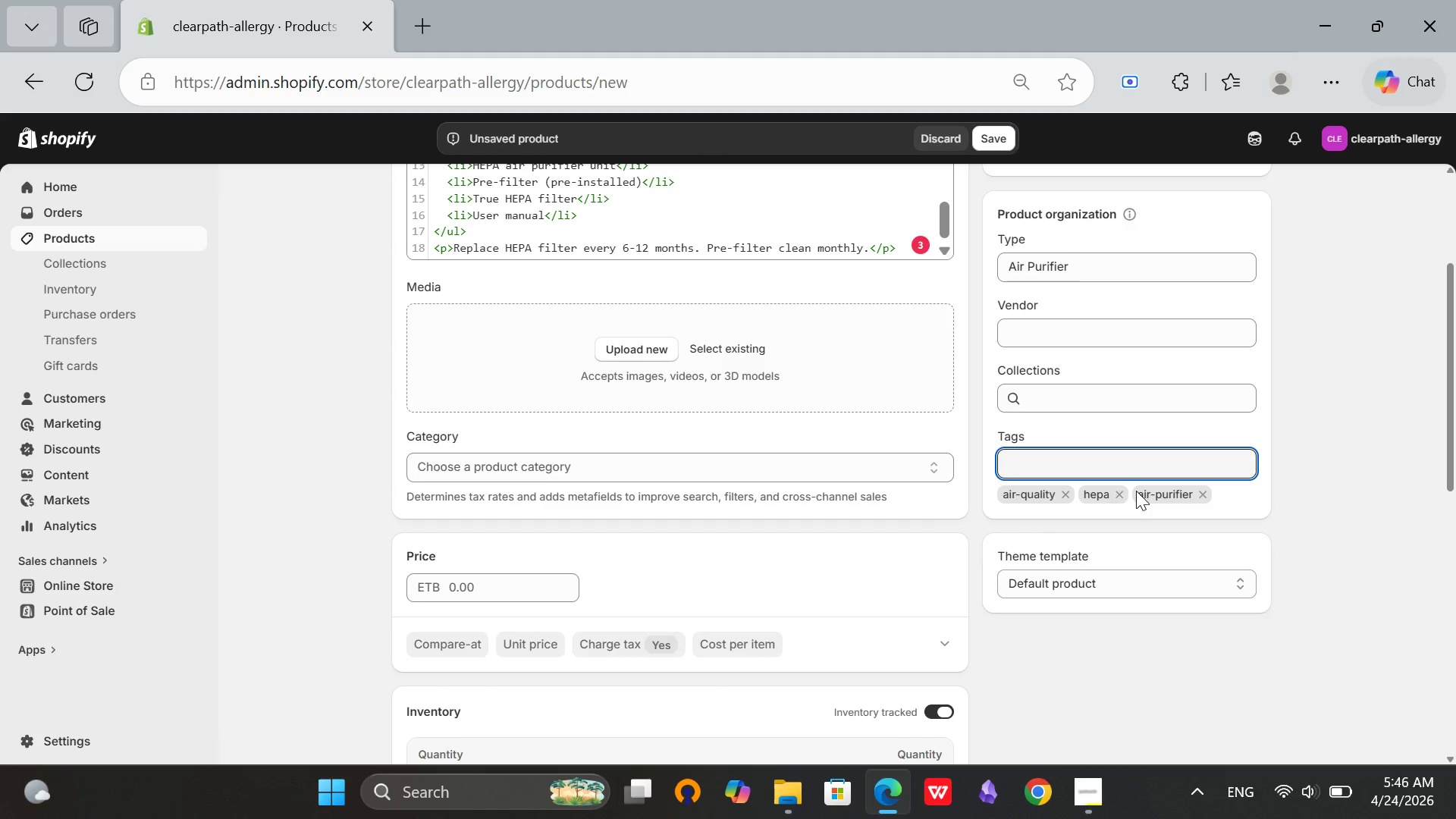 
type(medical-grade)
 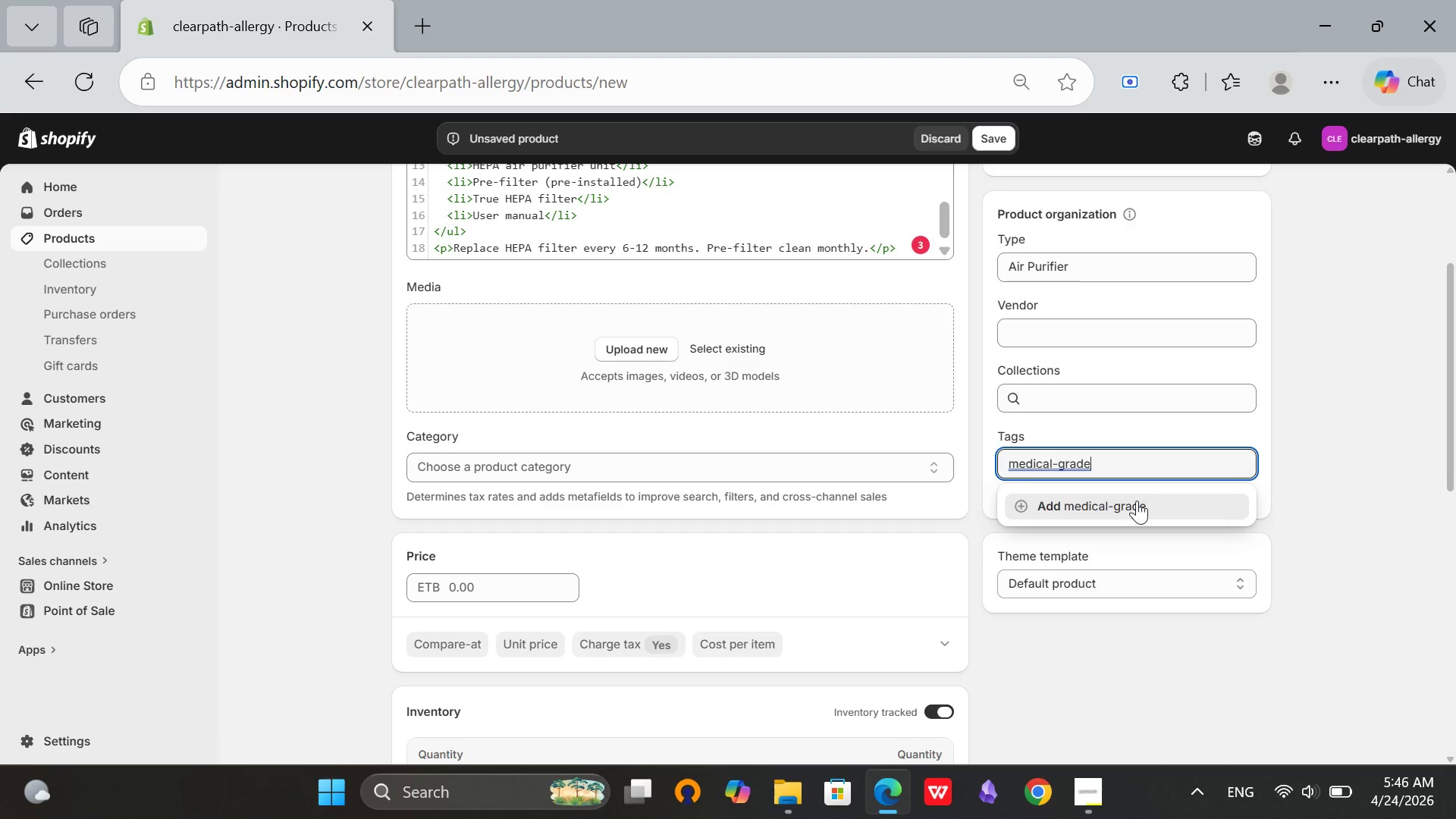 
left_click([1125, 501])
 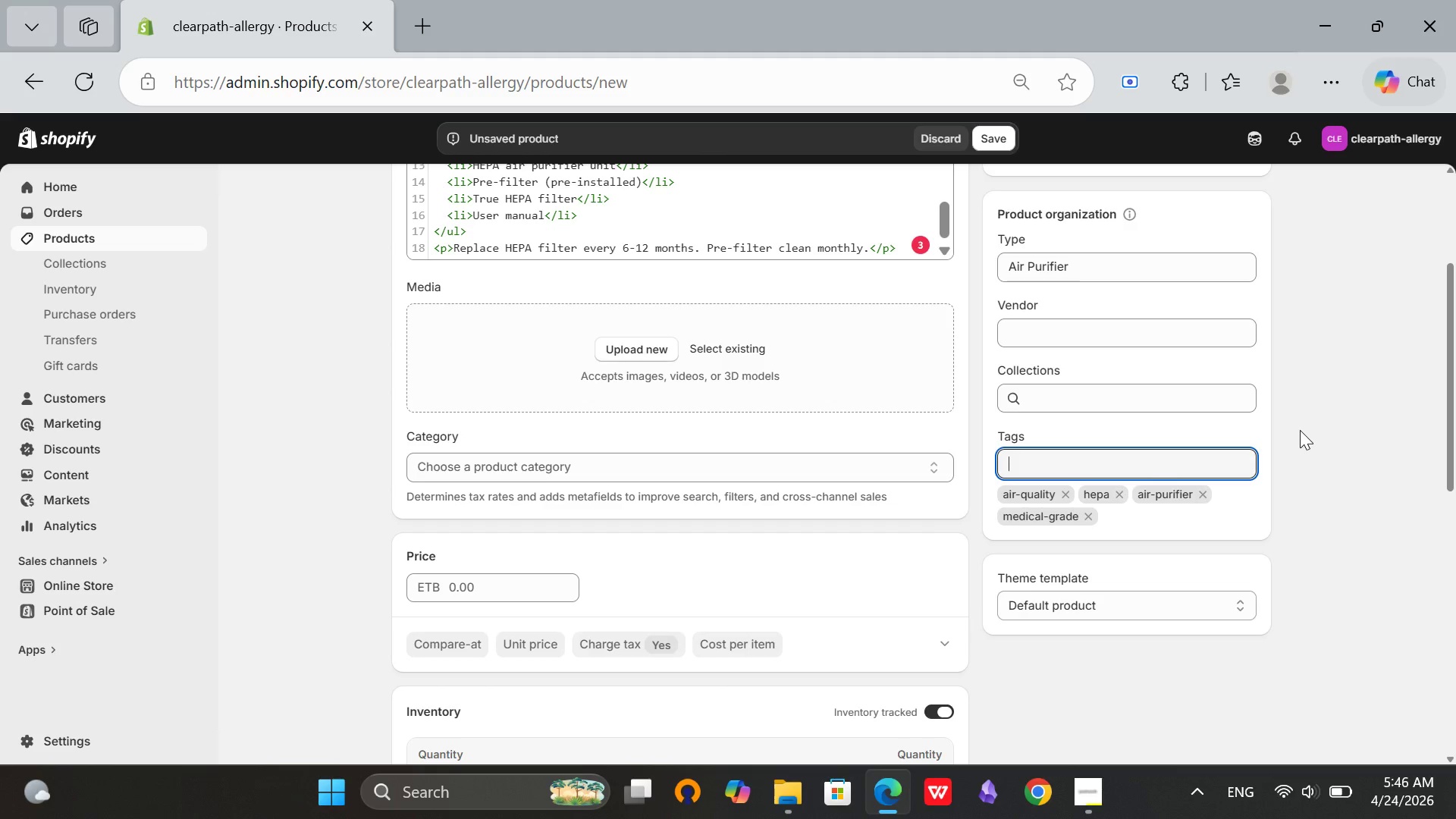 
scroll: coordinate [795, 595], scroll_direction: none, amount: 0.0
 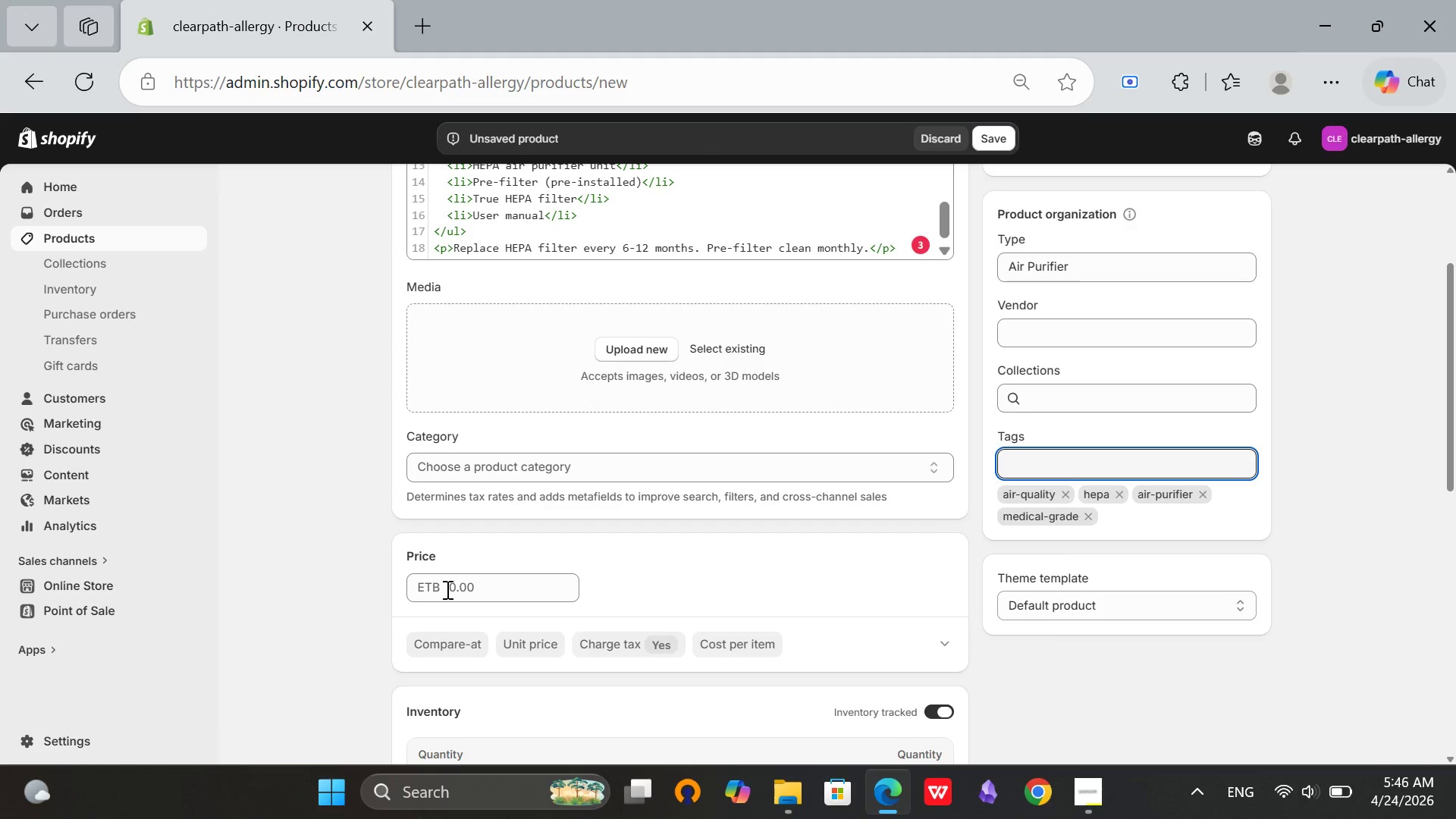 
type(199)
 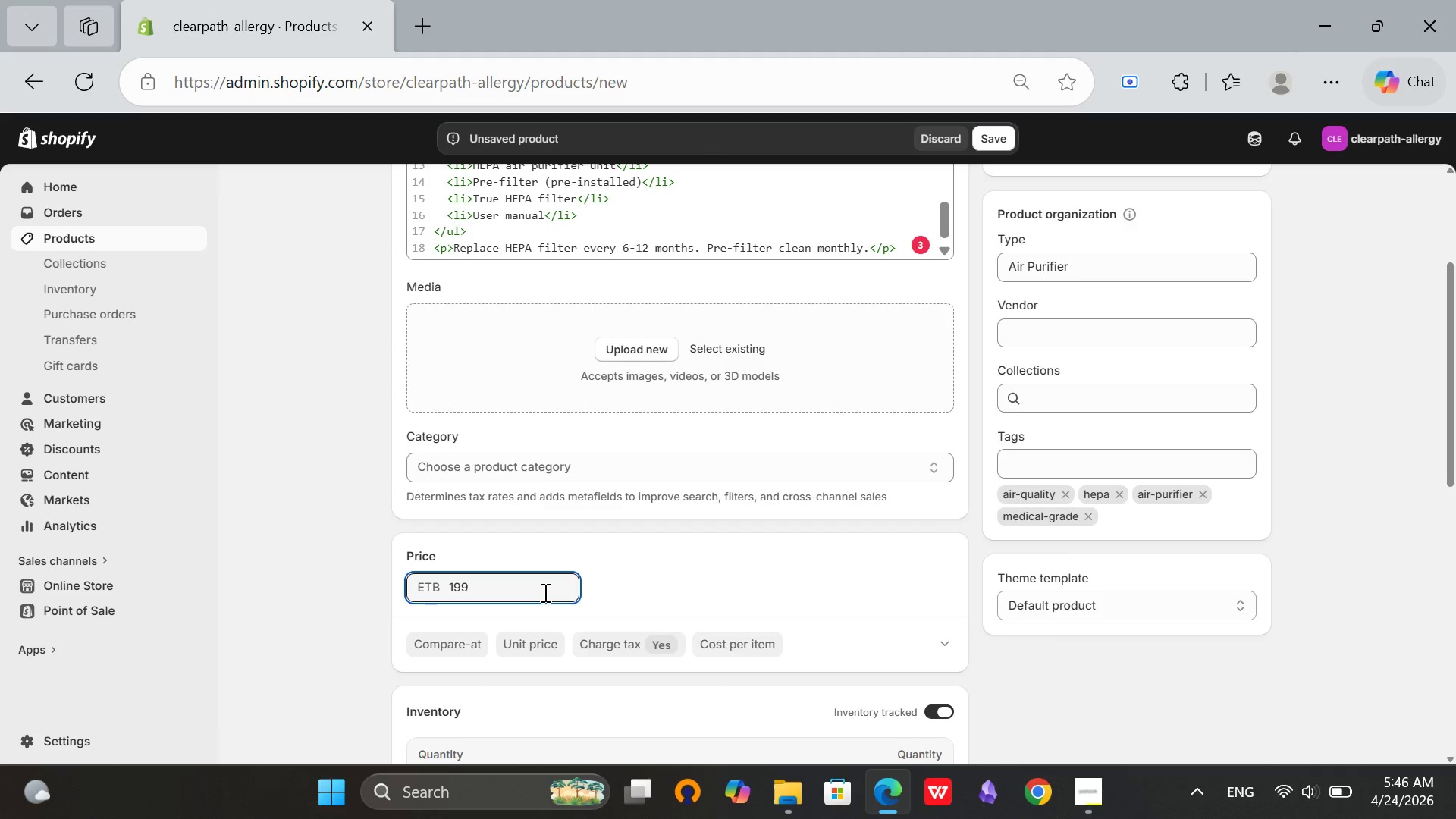 
type(.99)
 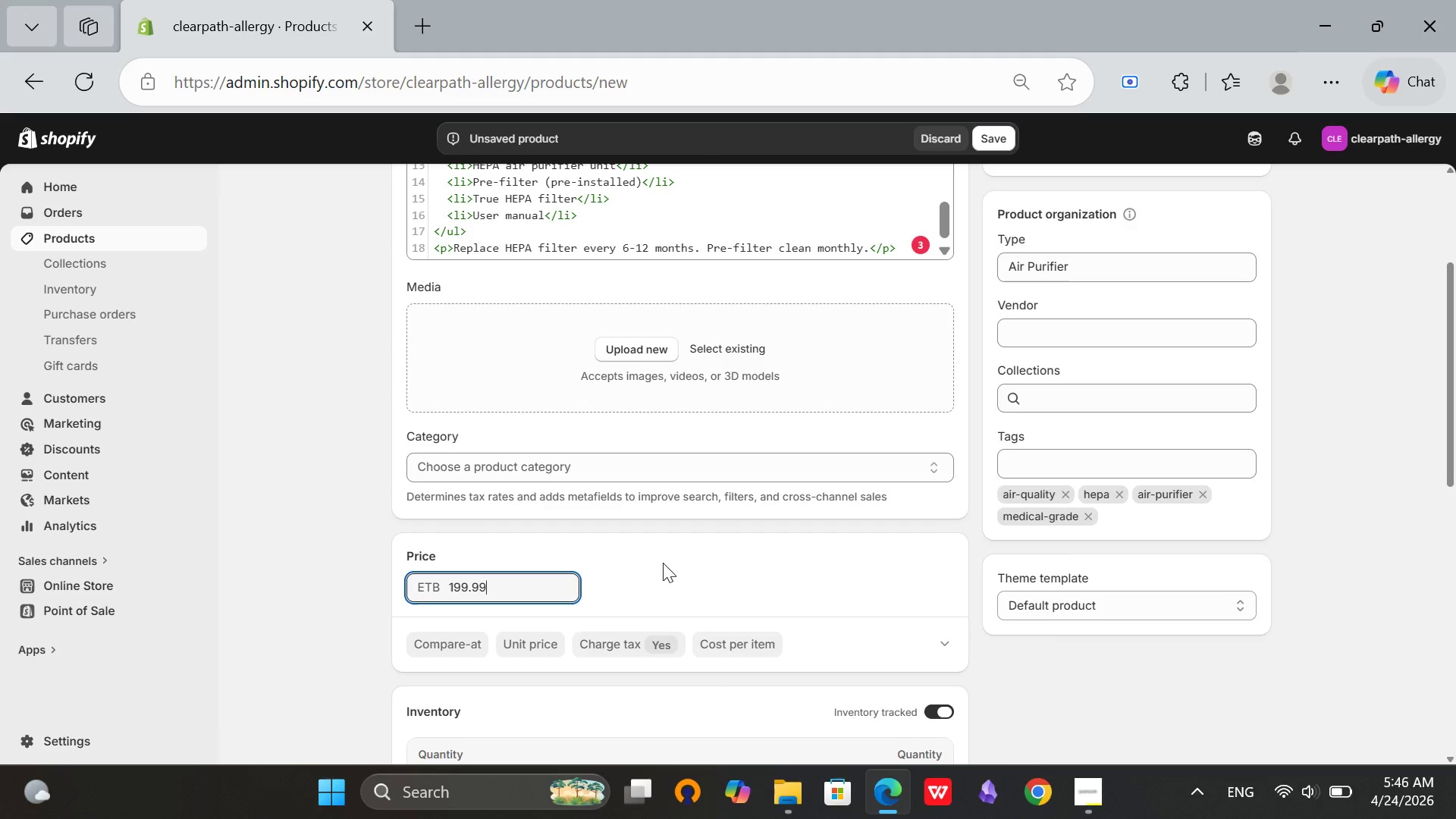 
left_click([663, 563])
 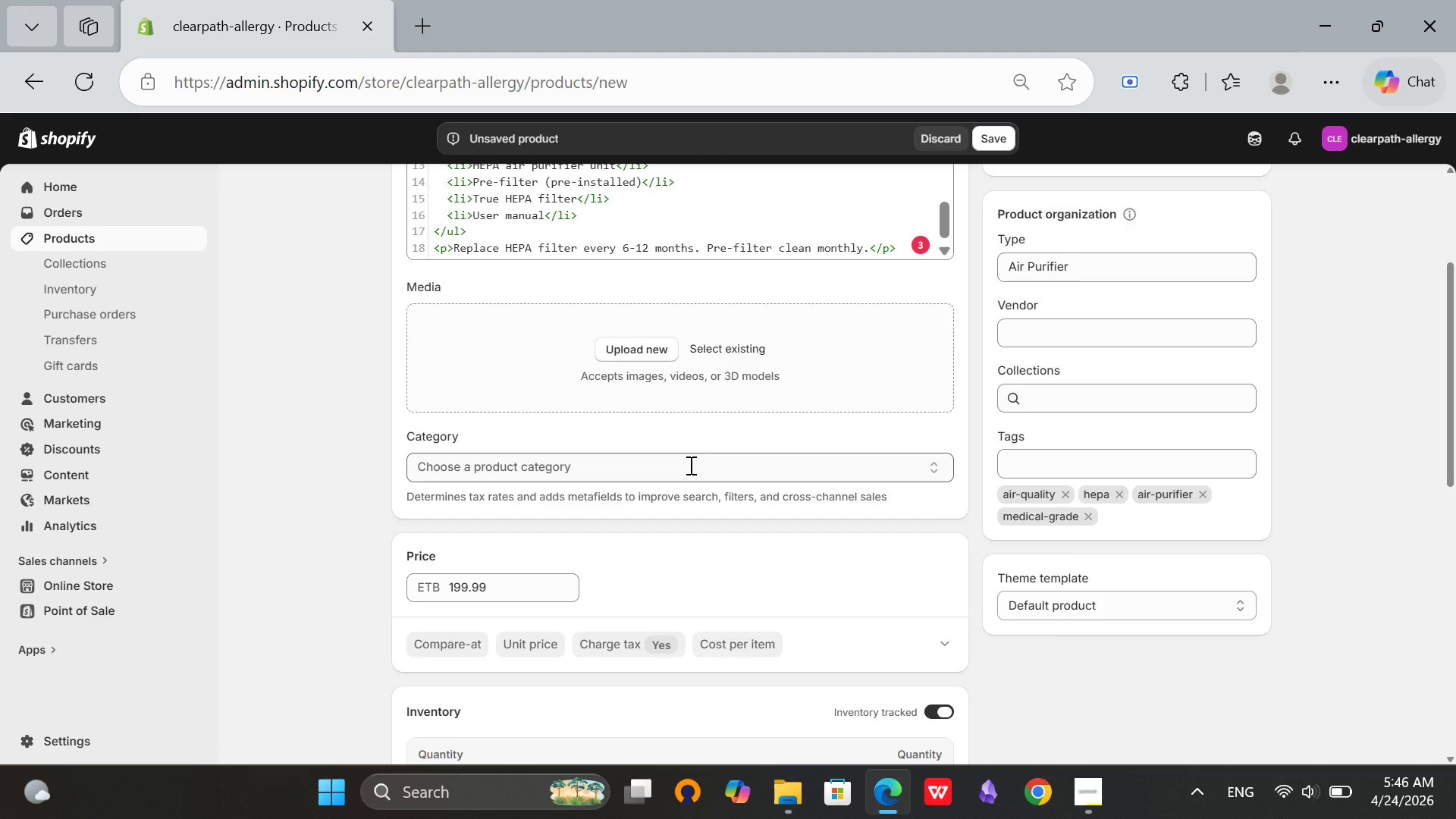 
left_click([689, 465])
 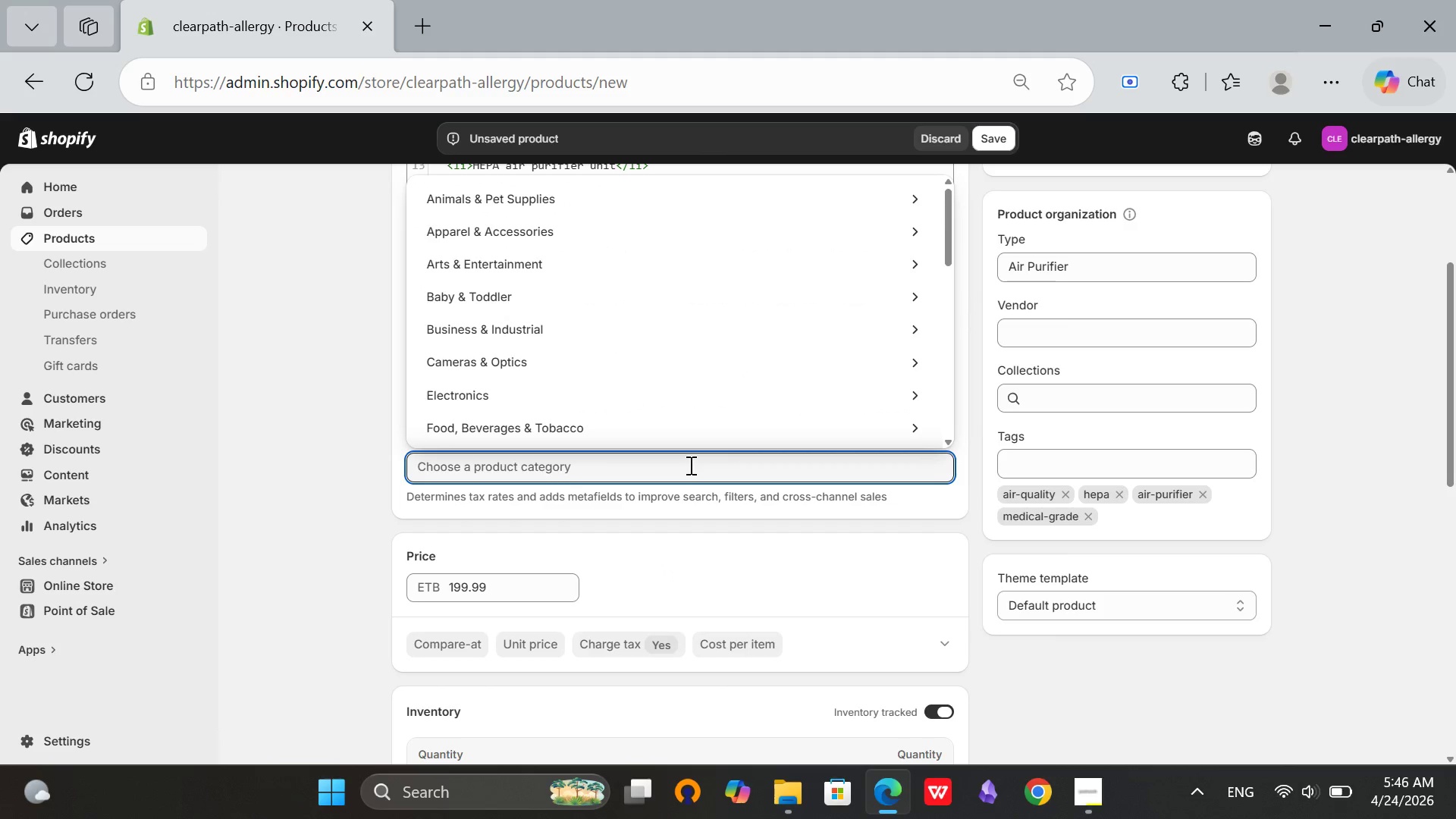 
type(air p)
 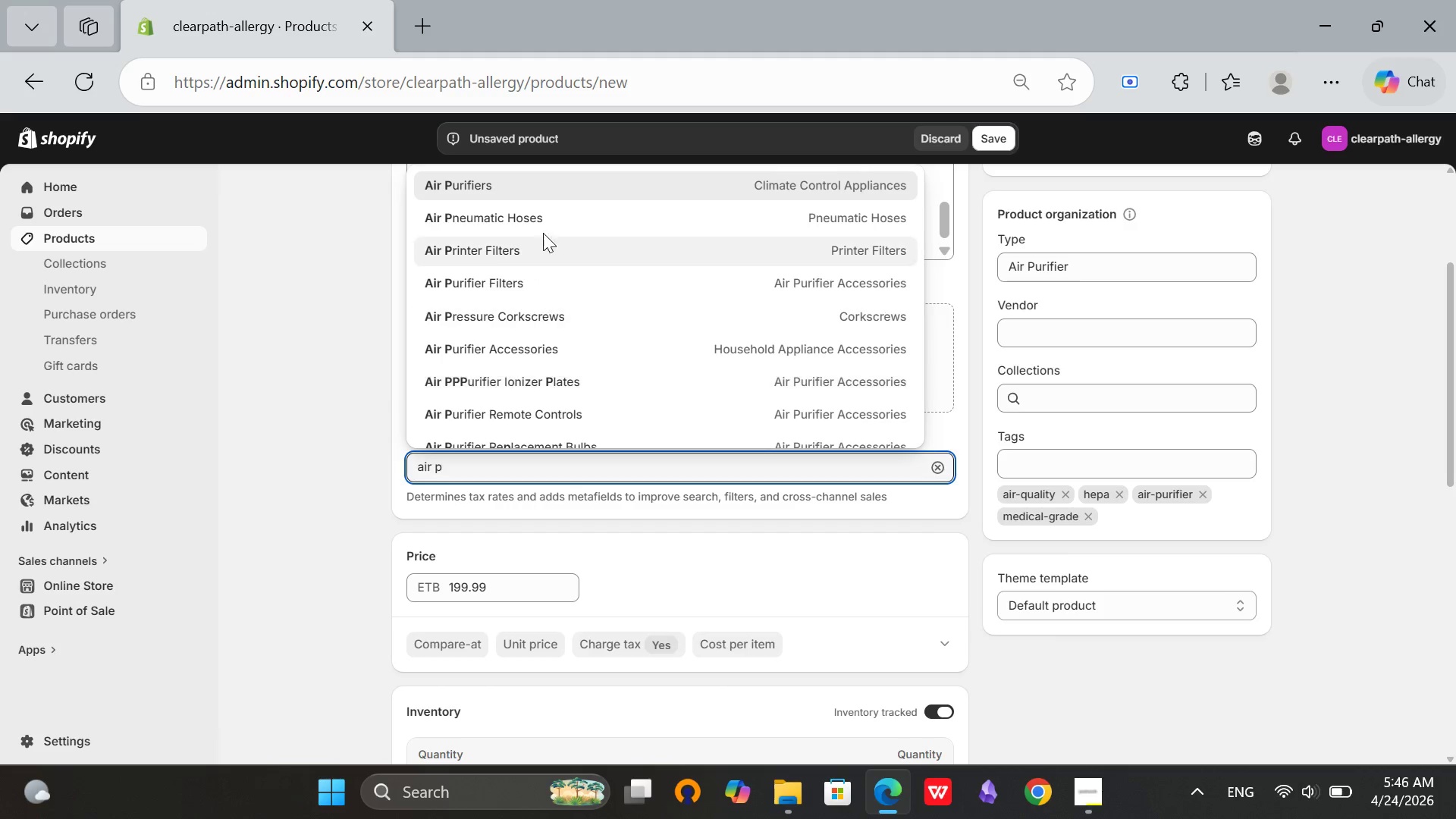 
left_click([551, 196])
 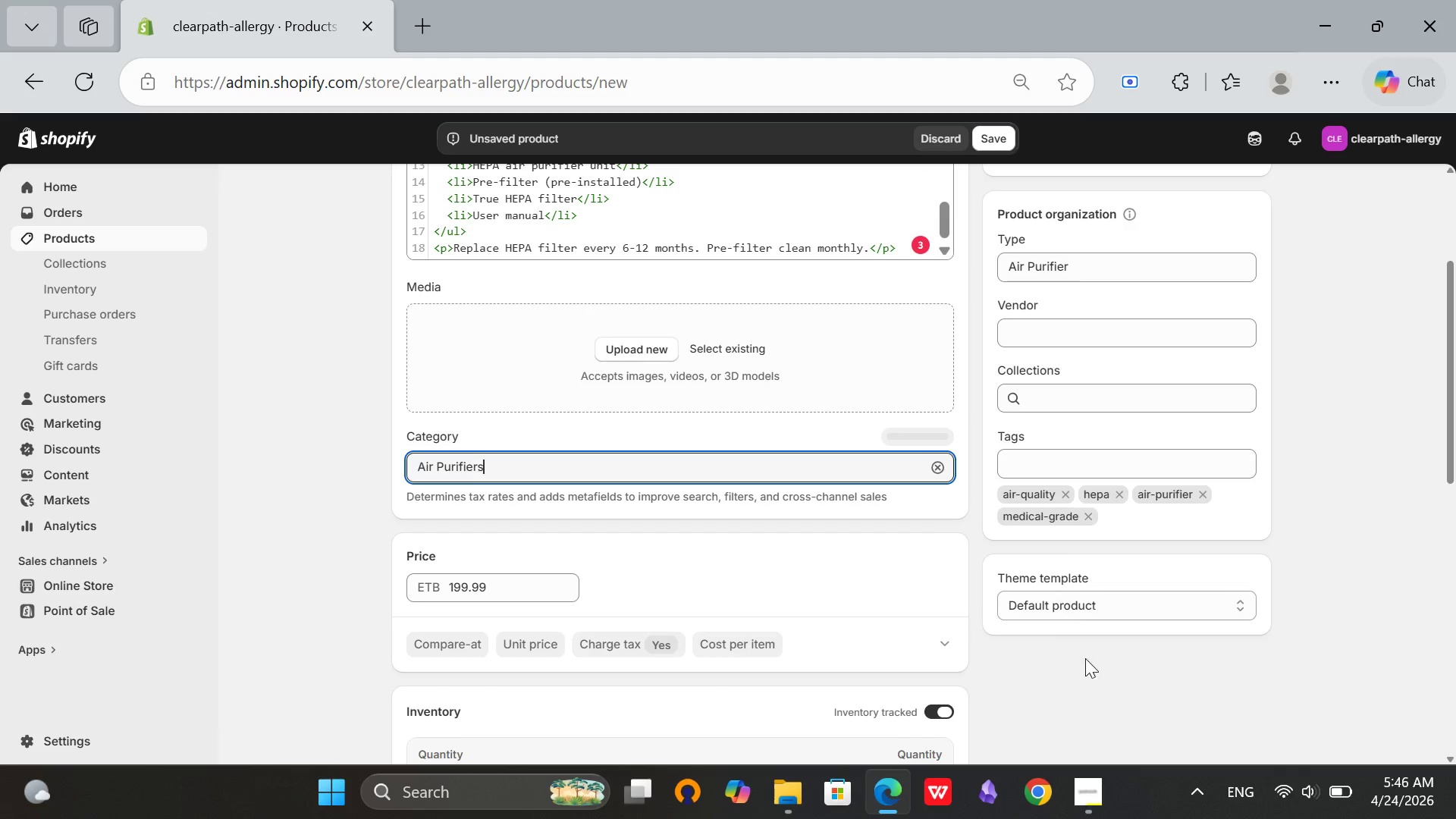 
left_click([1092, 675])
 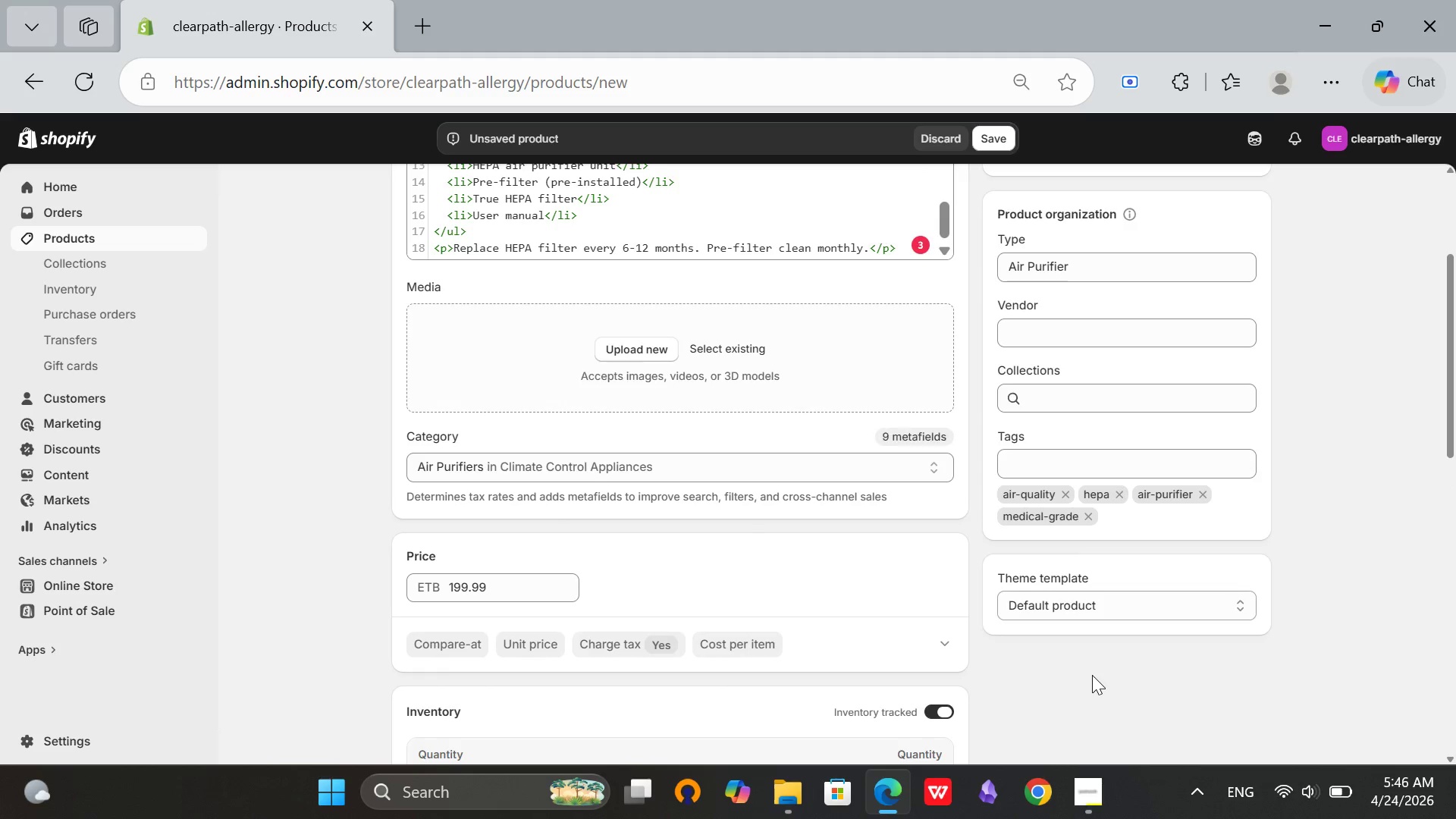 
scroll: coordinate [1092, 675], scroll_direction: down, amount: 1.0
 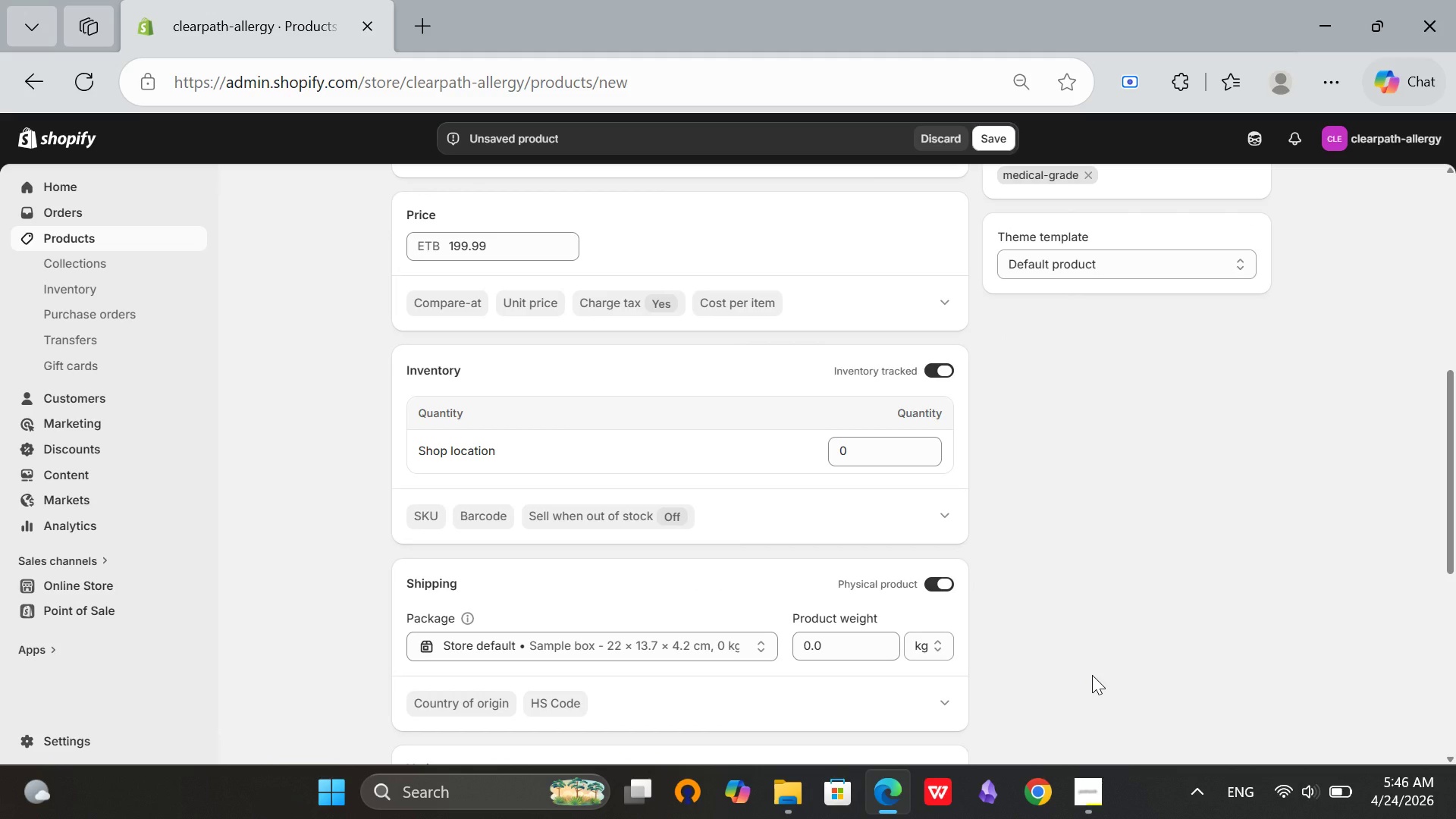 
left_click([850, 442])
 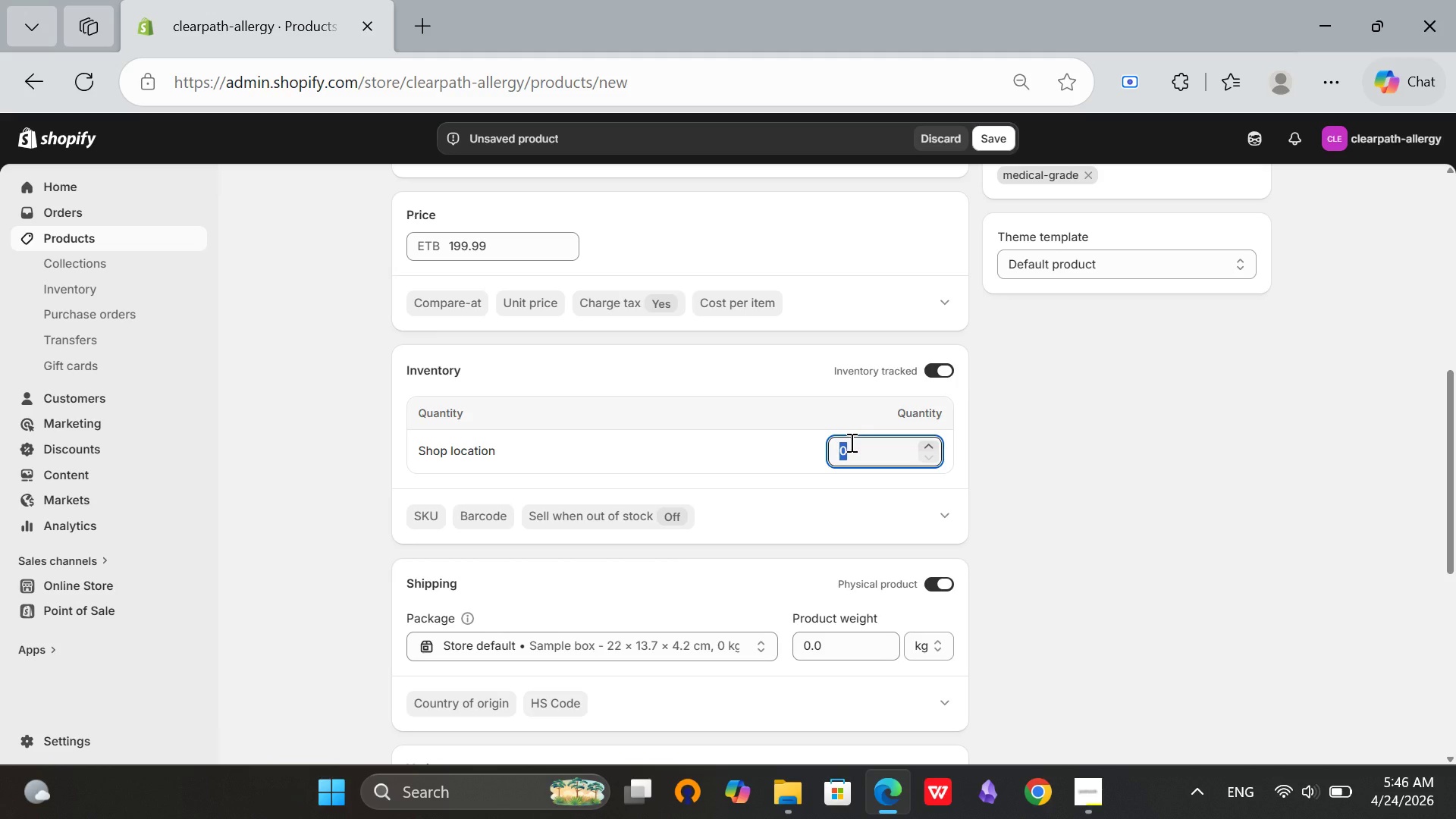 
type(50)
 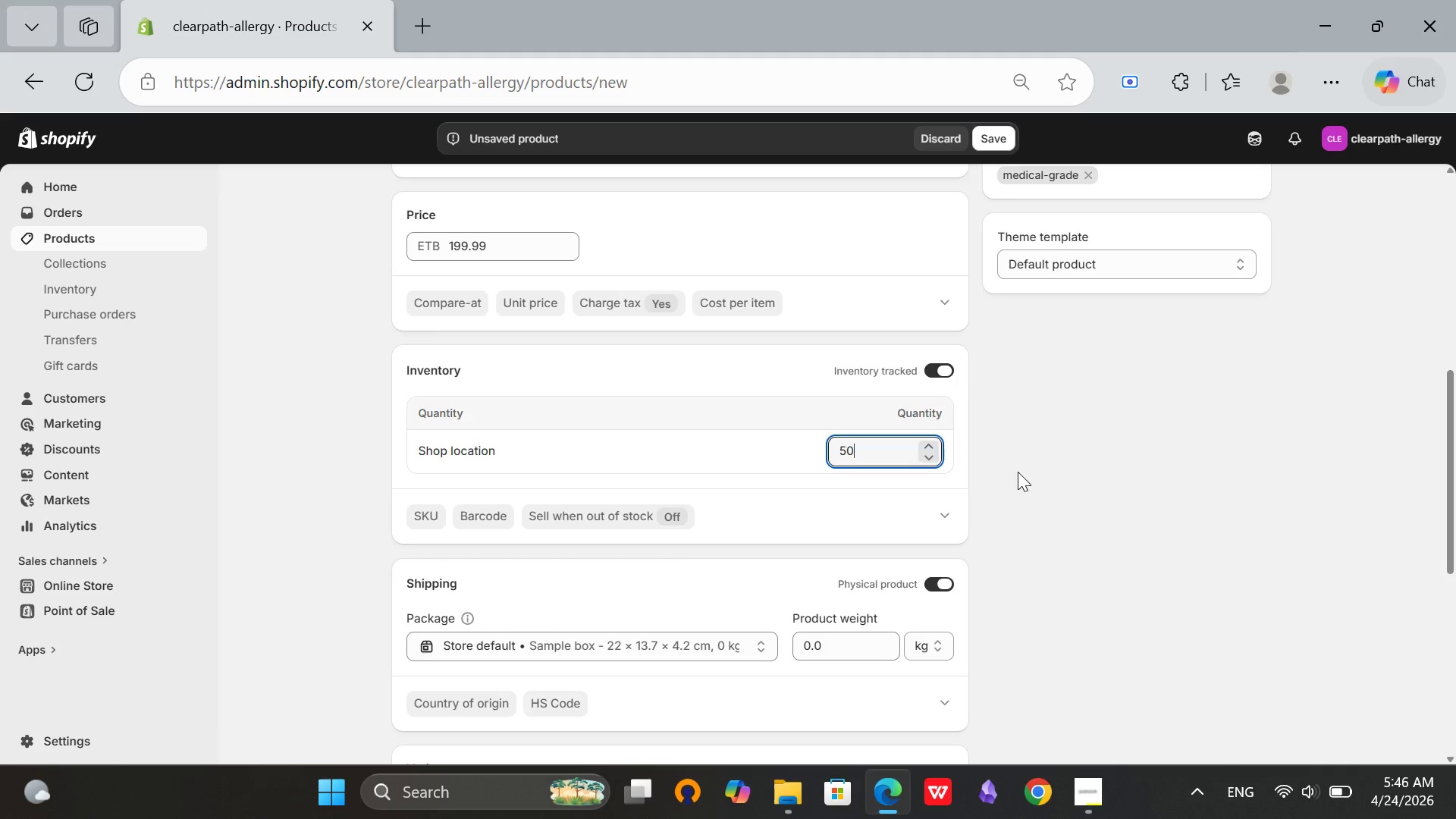 
left_click([1018, 472])
 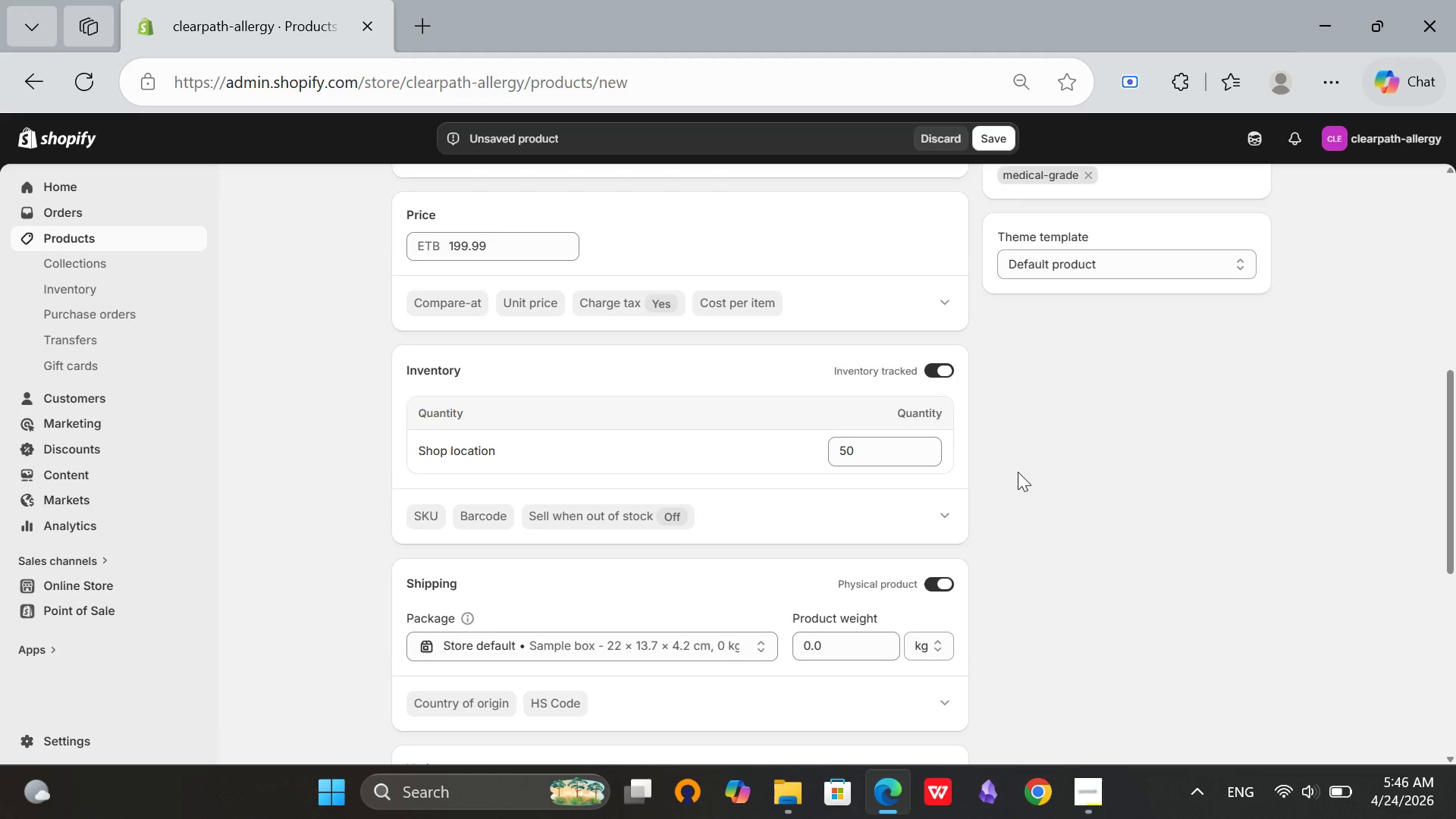 
scroll: coordinate [1018, 472], scroll_direction: down, amount: 1.0
 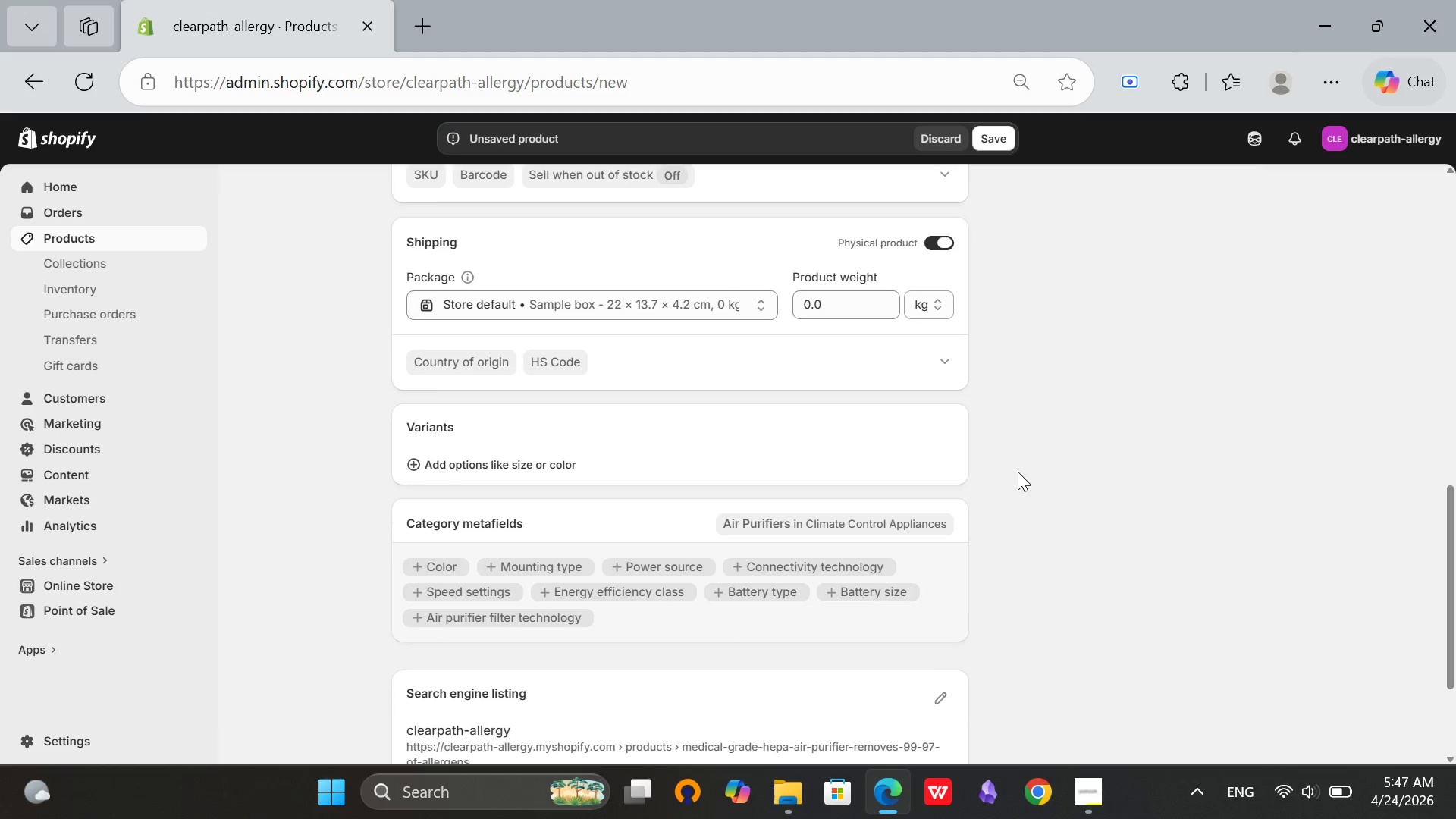 
scroll: coordinate [937, 610], scroll_direction: up, amount: 1.0
 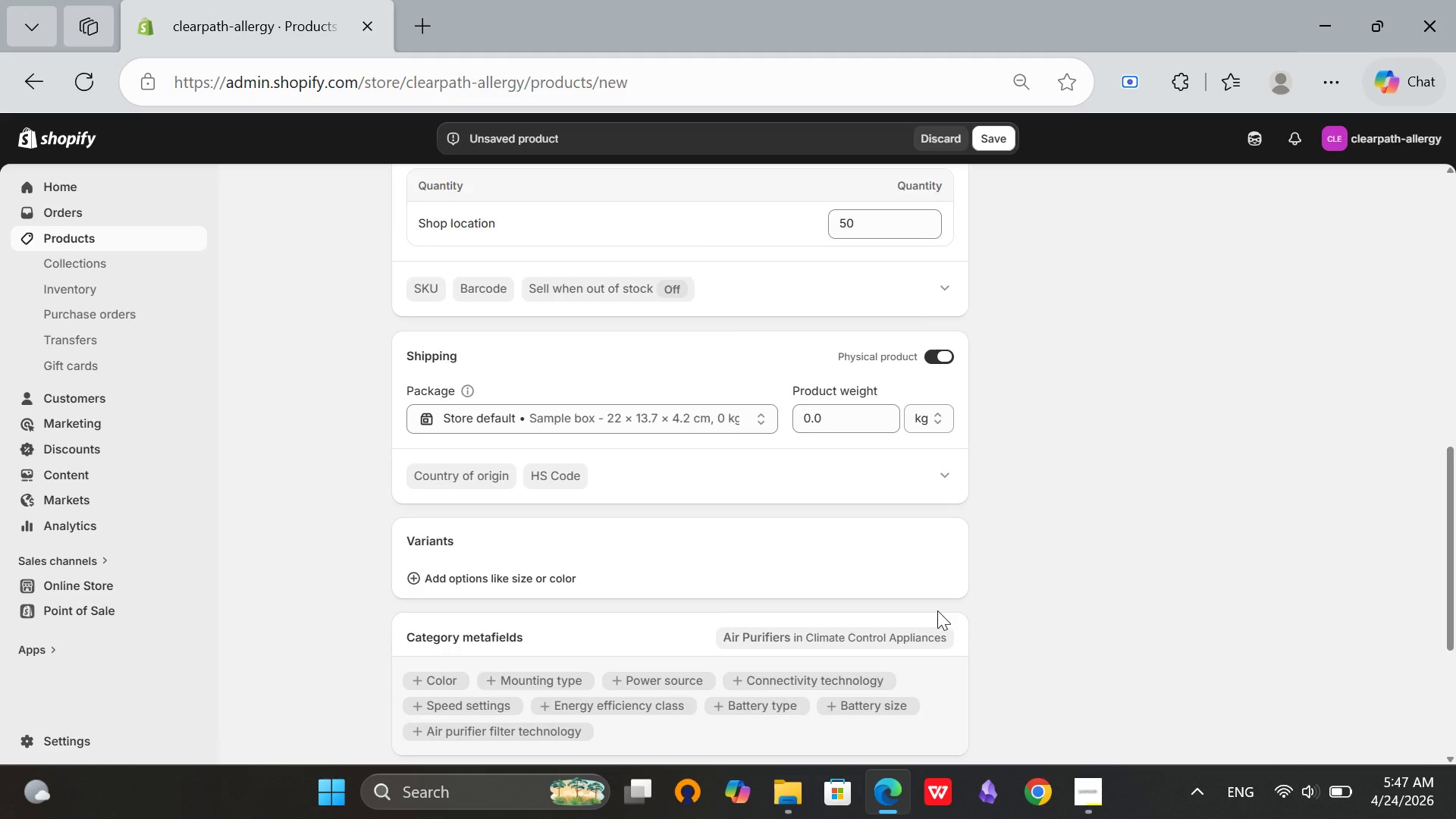 
scroll: coordinate [937, 610], scroll_direction: down, amount: 5.0
 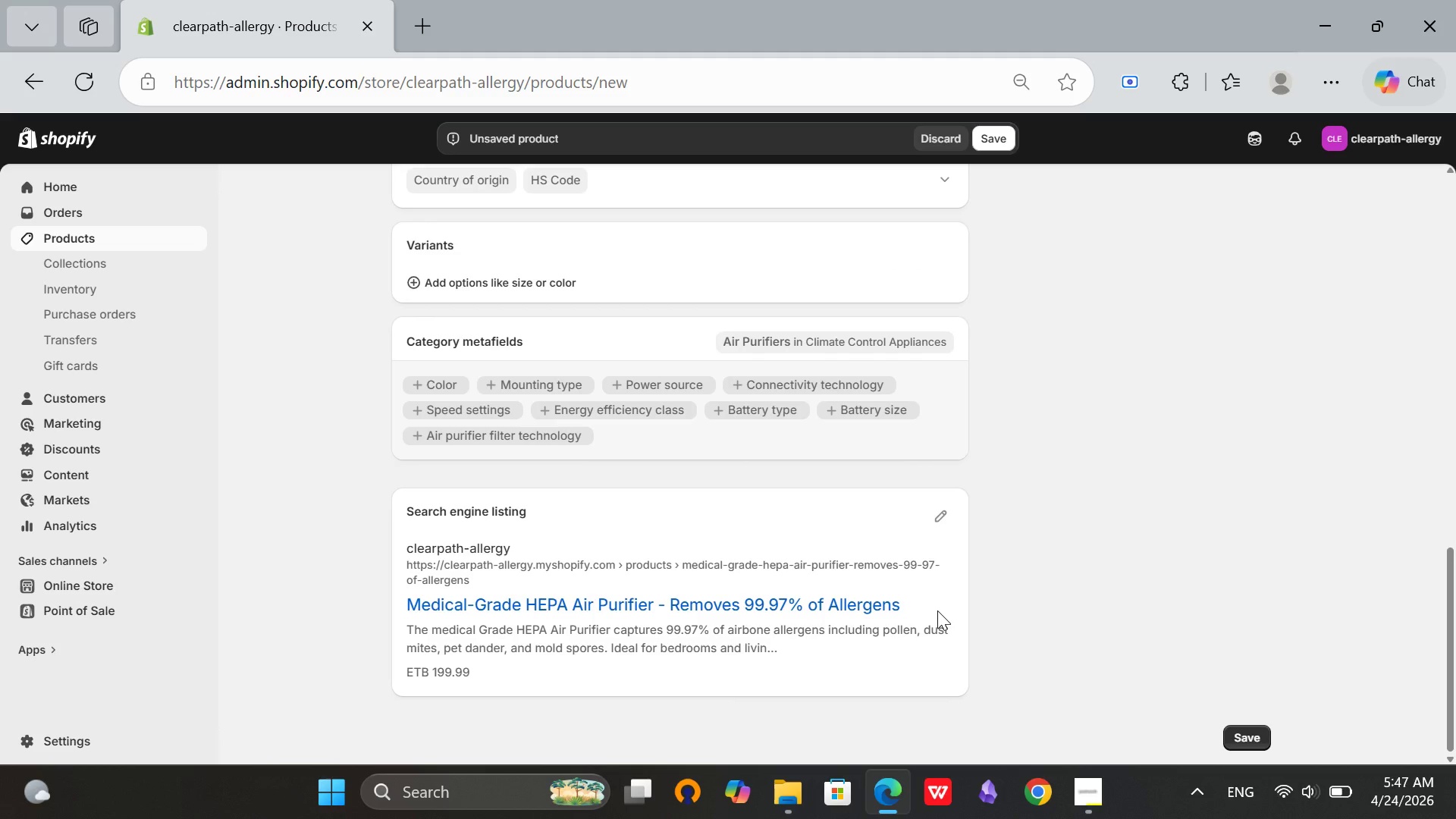 
scroll: coordinate [962, 606], scroll_direction: up, amount: 9.0
 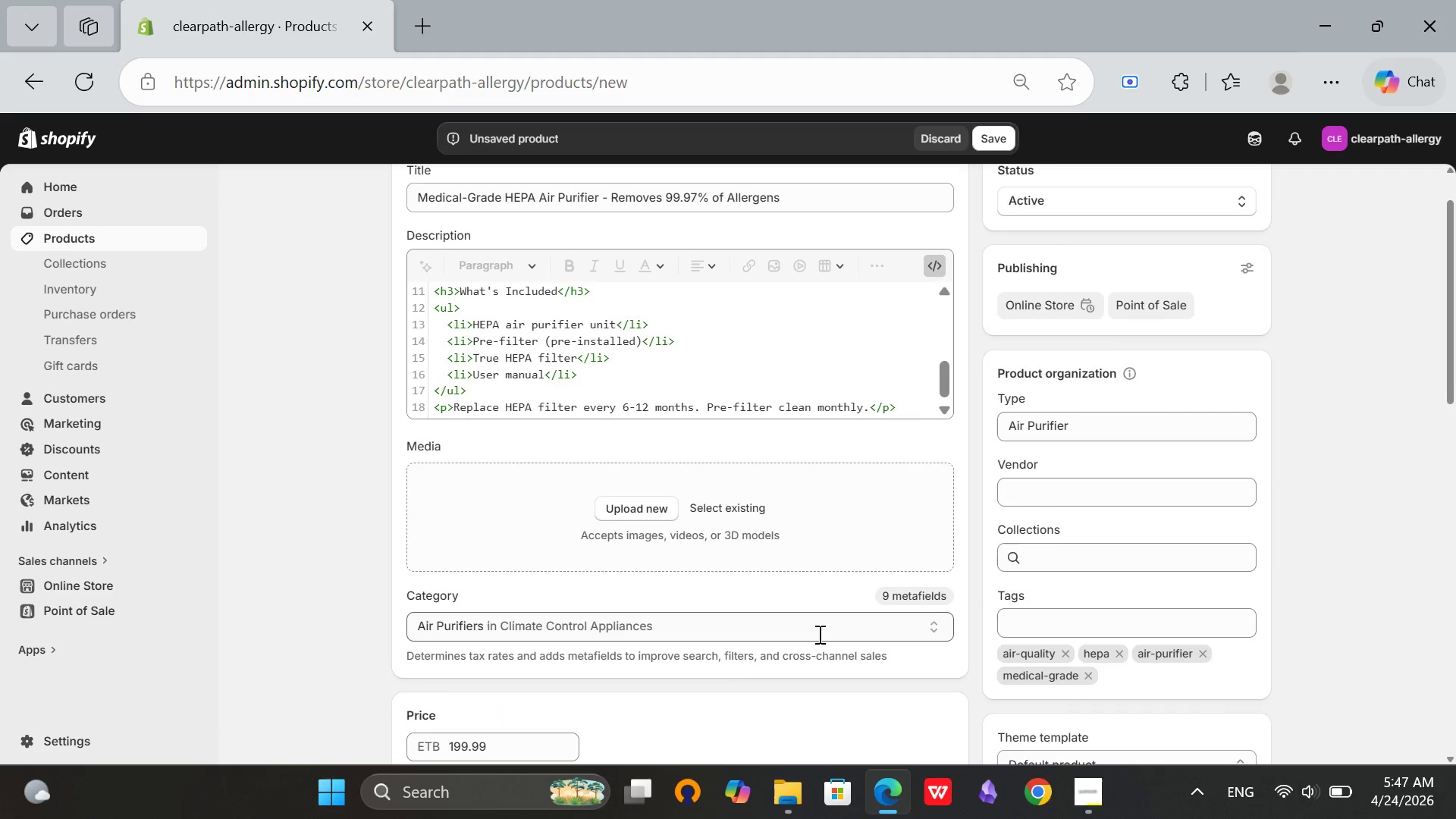 
scroll: coordinate [540, 472], scroll_direction: down, amount: 9.0
 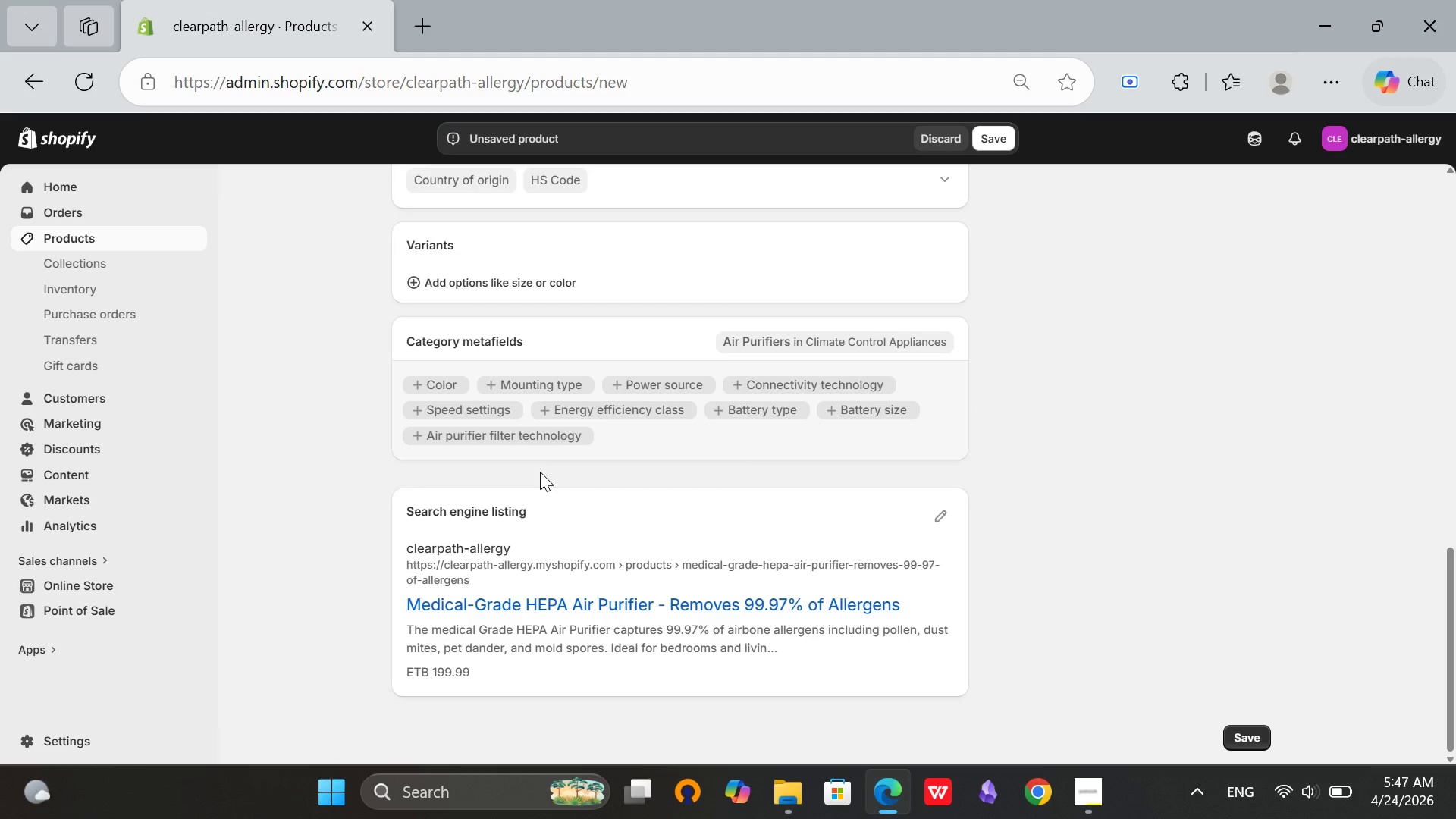 
scroll: coordinate [540, 472], scroll_direction: up, amount: 3.0
 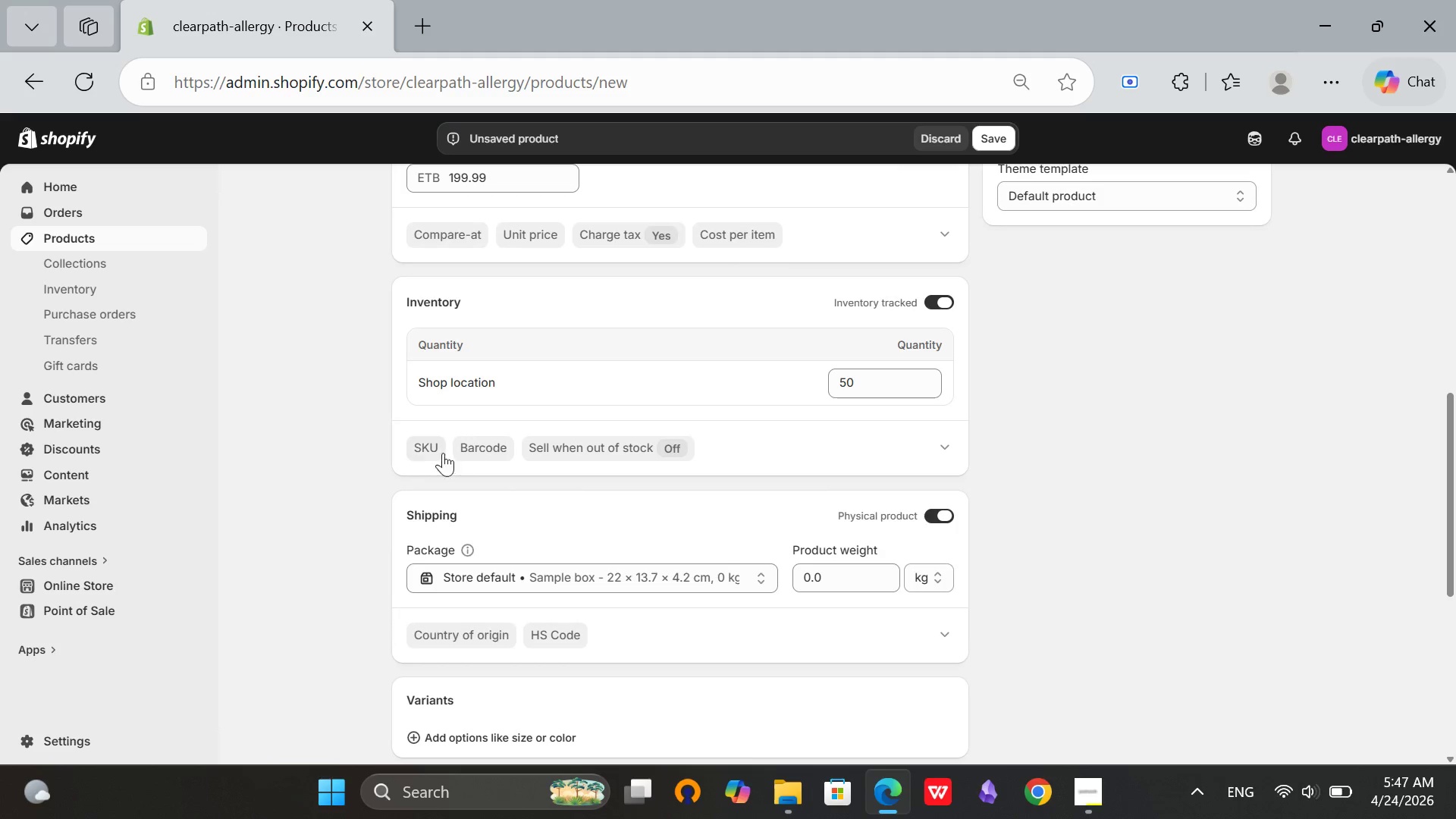 
left_click([425, 445])
 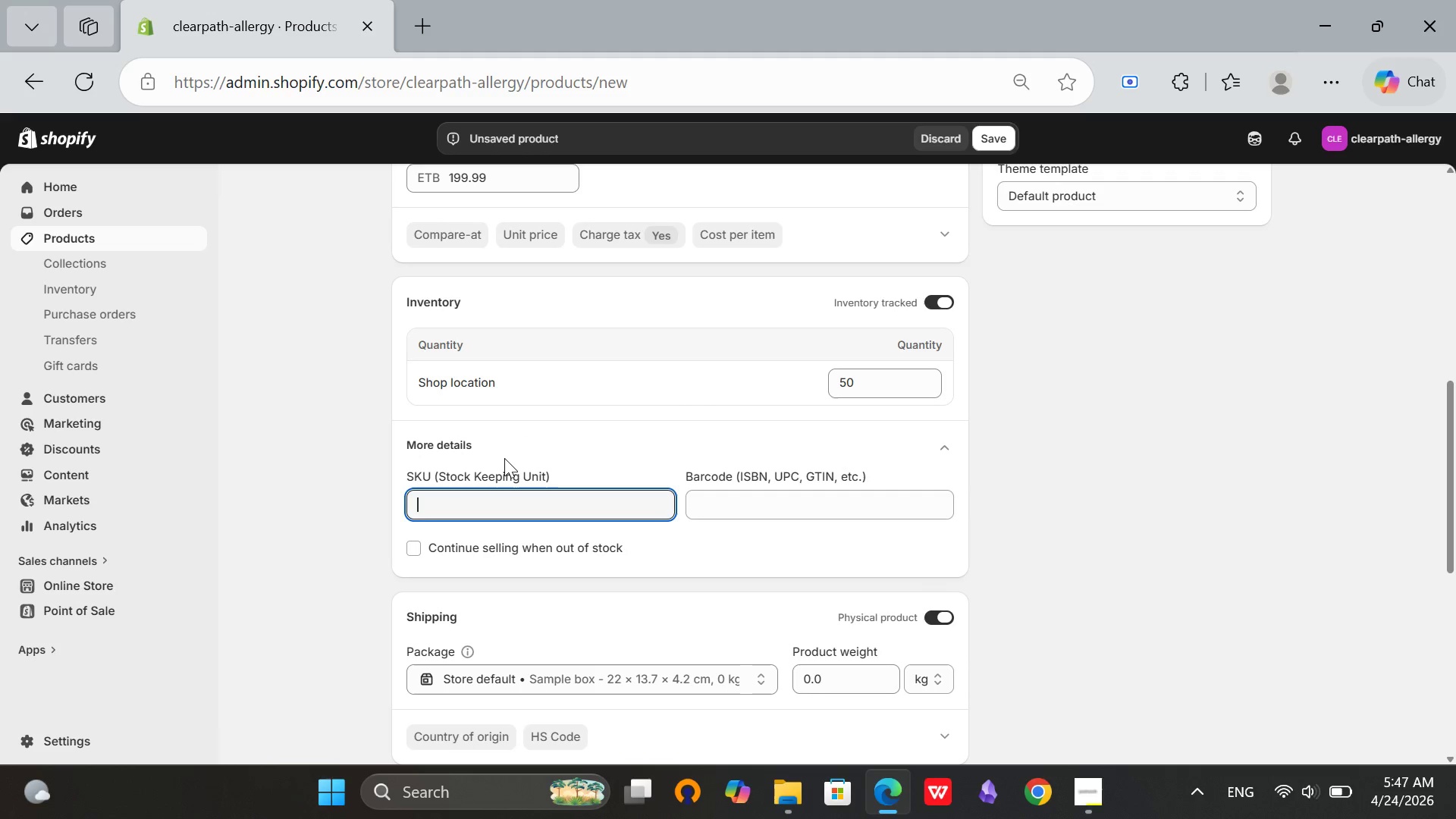 
type(CPA-AP-001)
 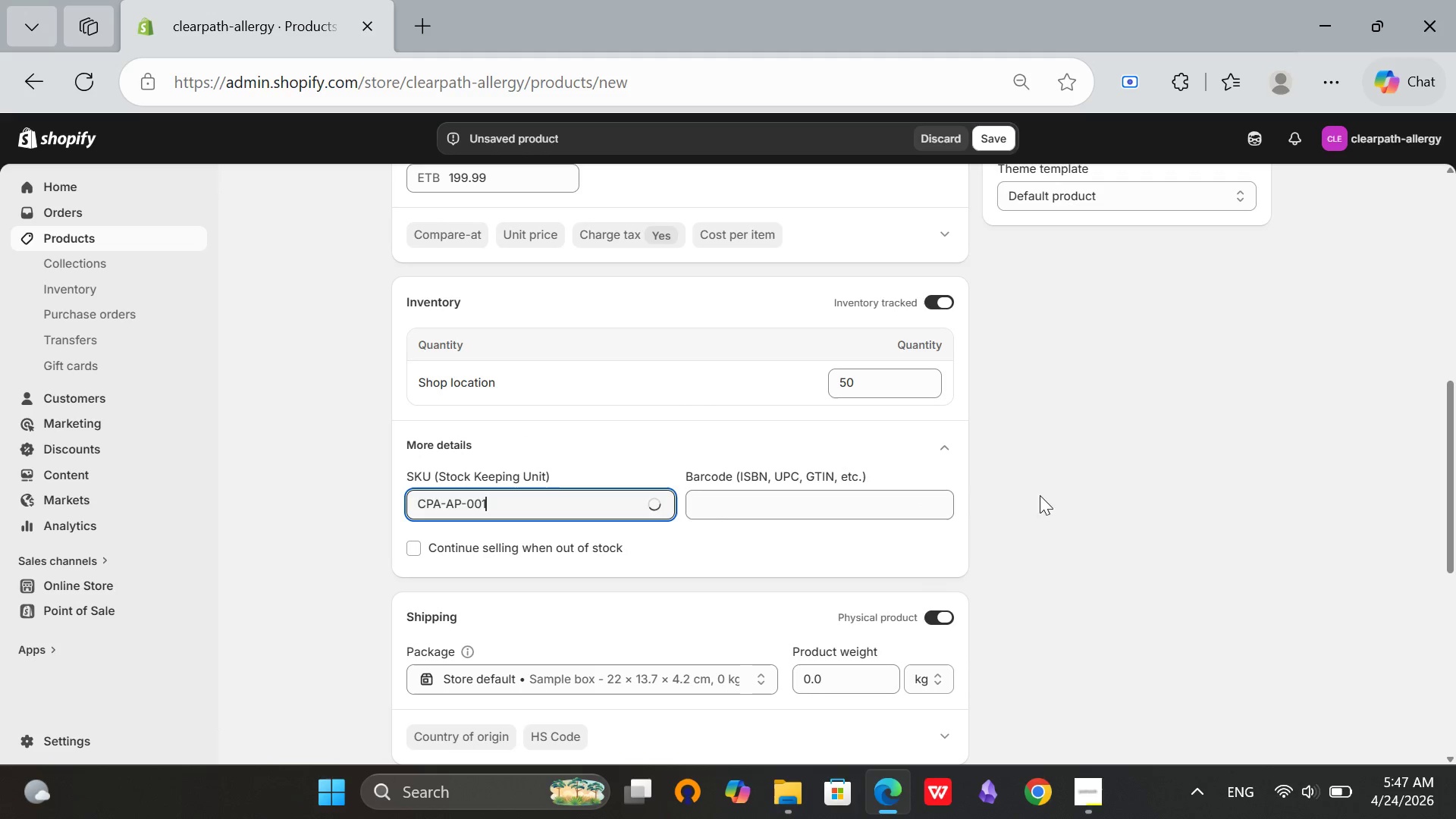 
left_click([1154, 488])
 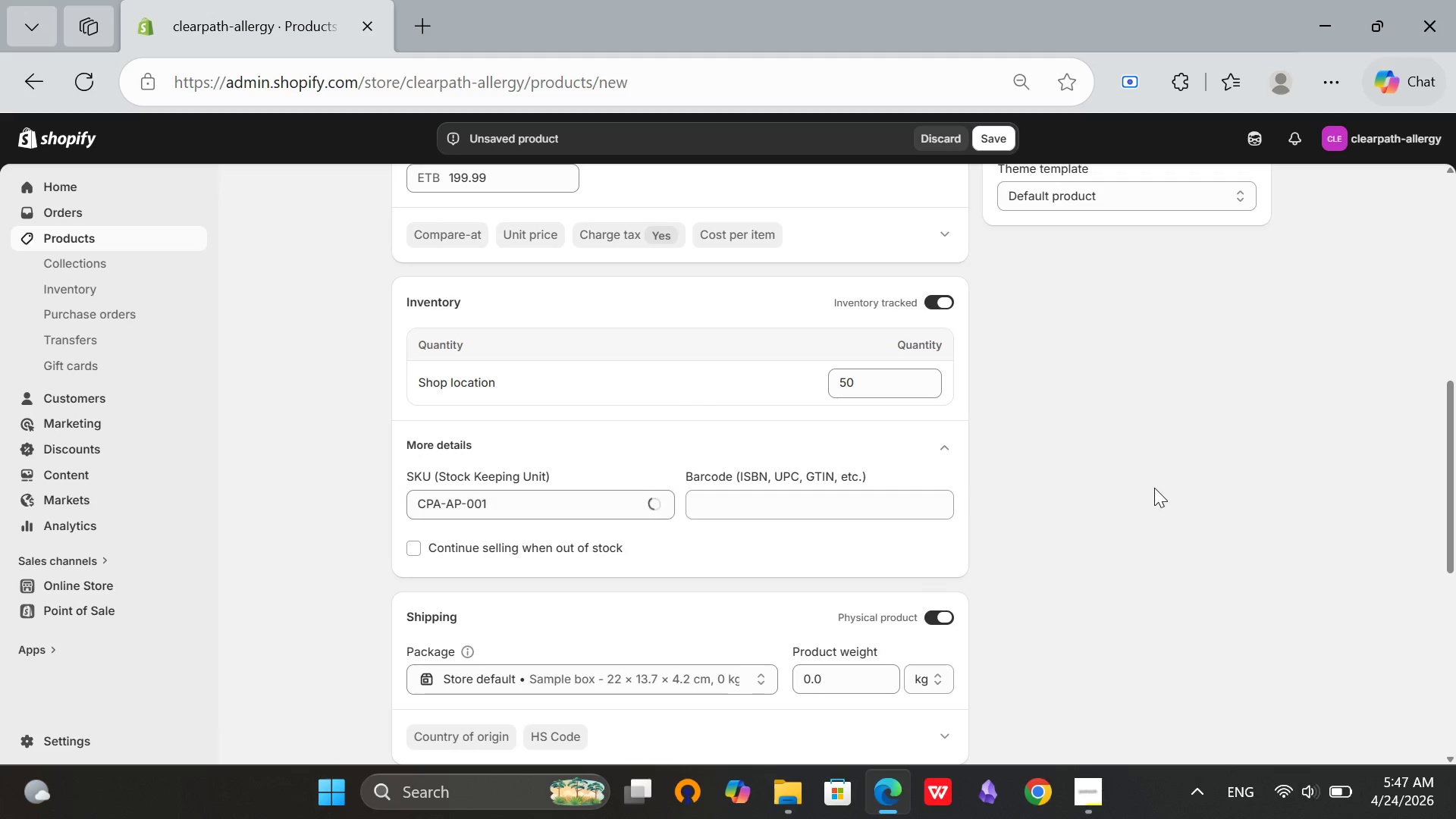 
key(CapsLock)
 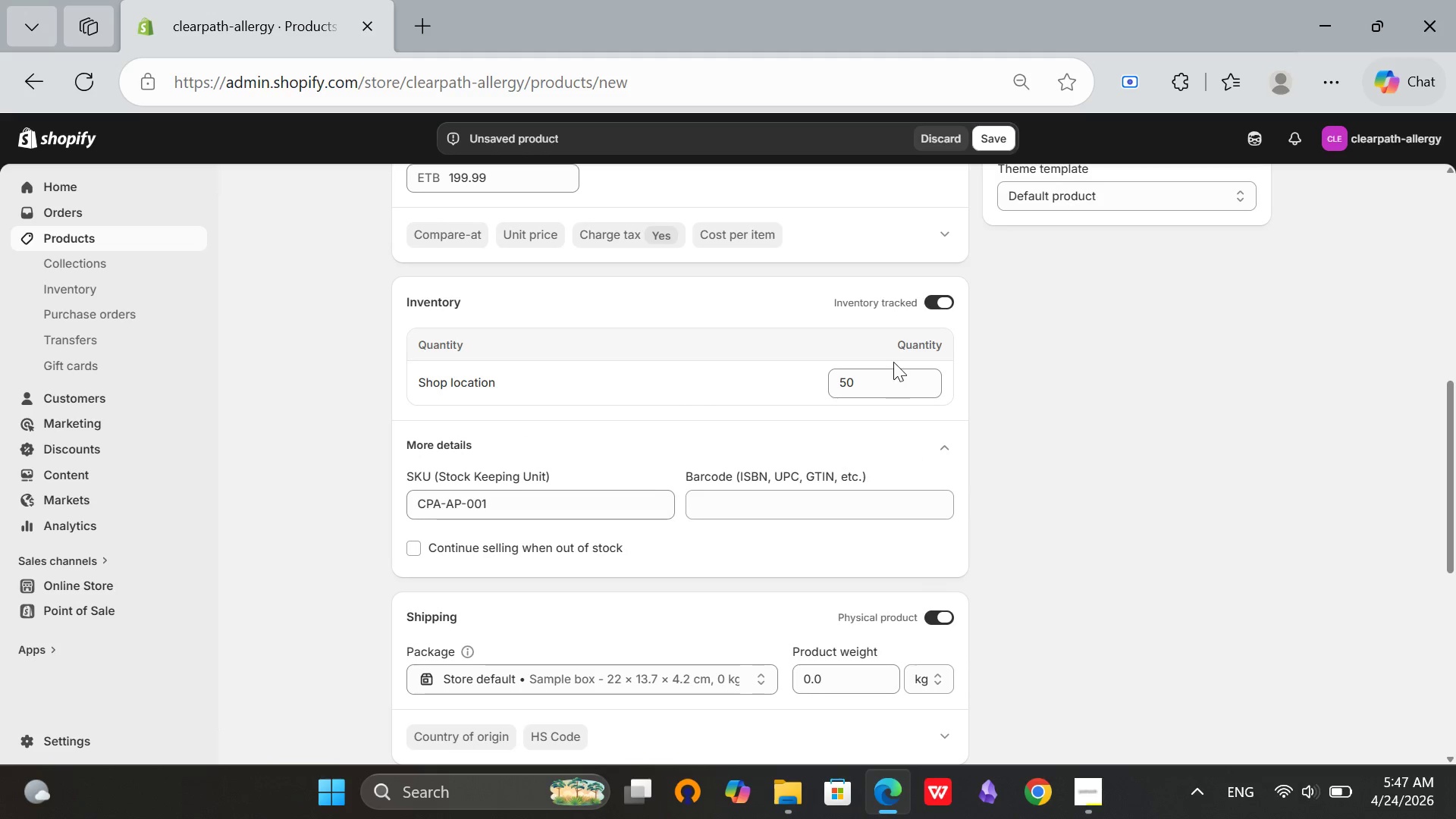 
scroll: coordinate [695, 351], scroll_direction: up, amount: 13.0
 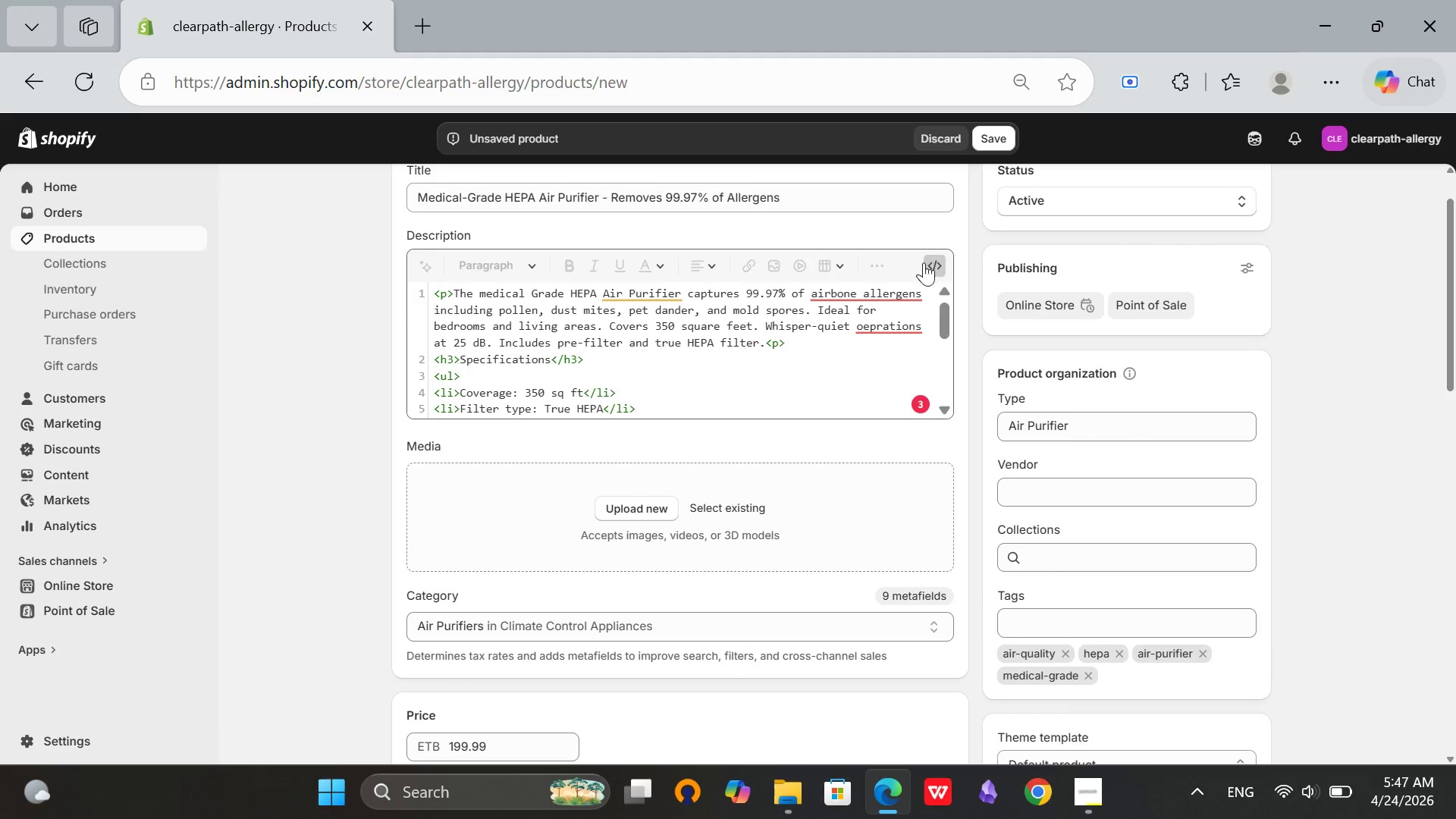 
left_click([931, 262])
 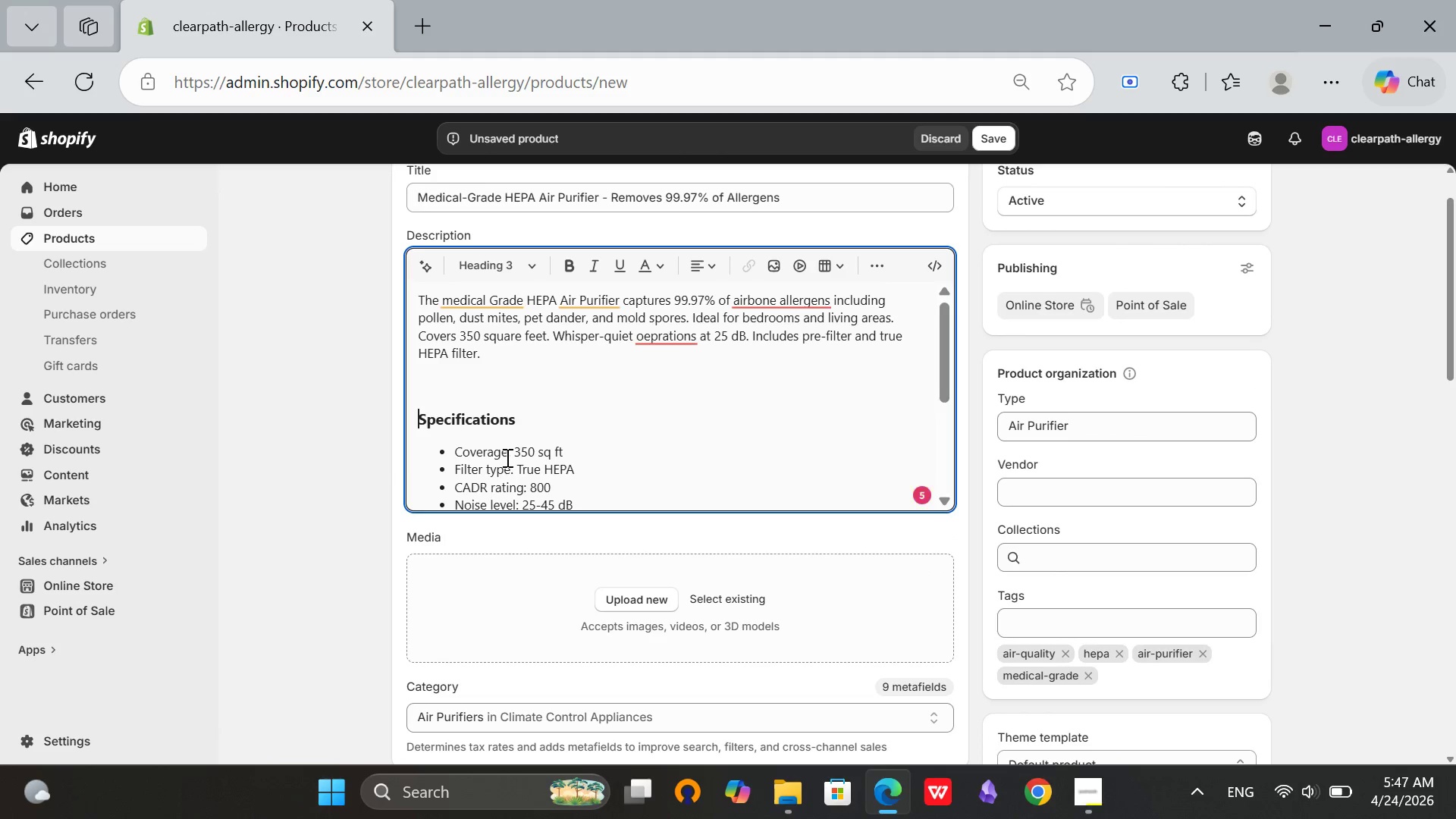 
key(Backspace)
 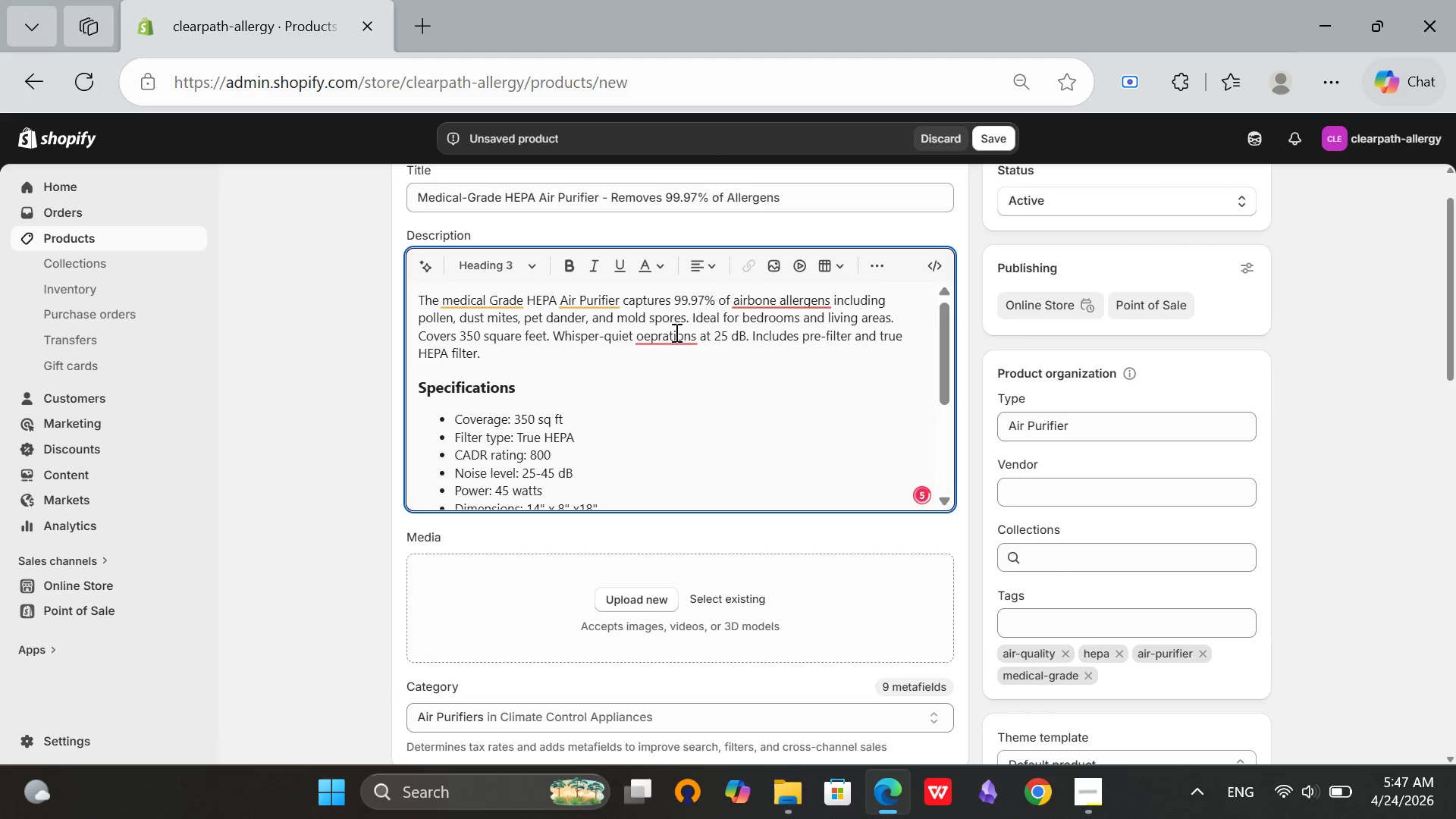 
left_click([675, 337])
 